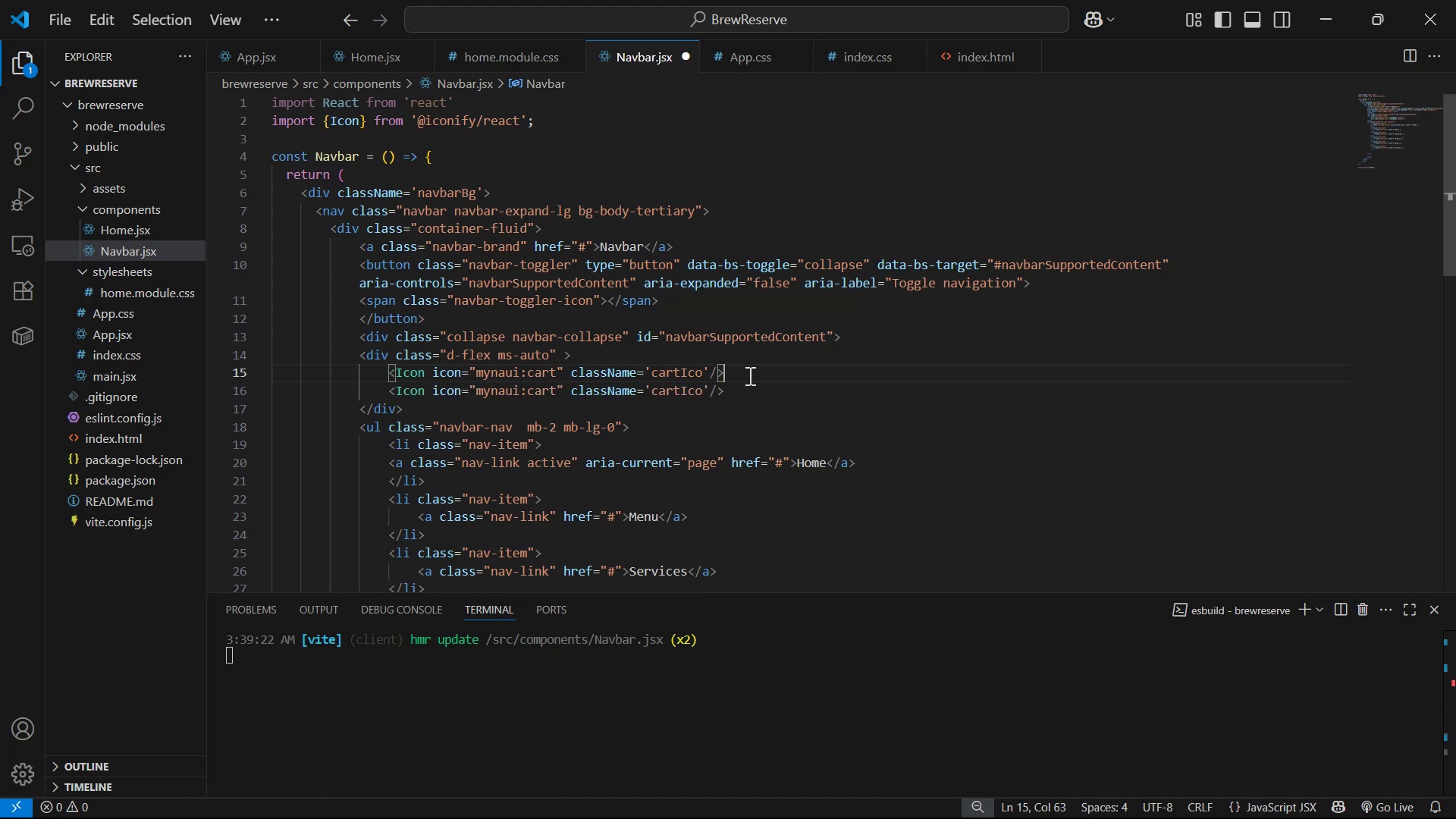 
key(Alt+AltLeft)
 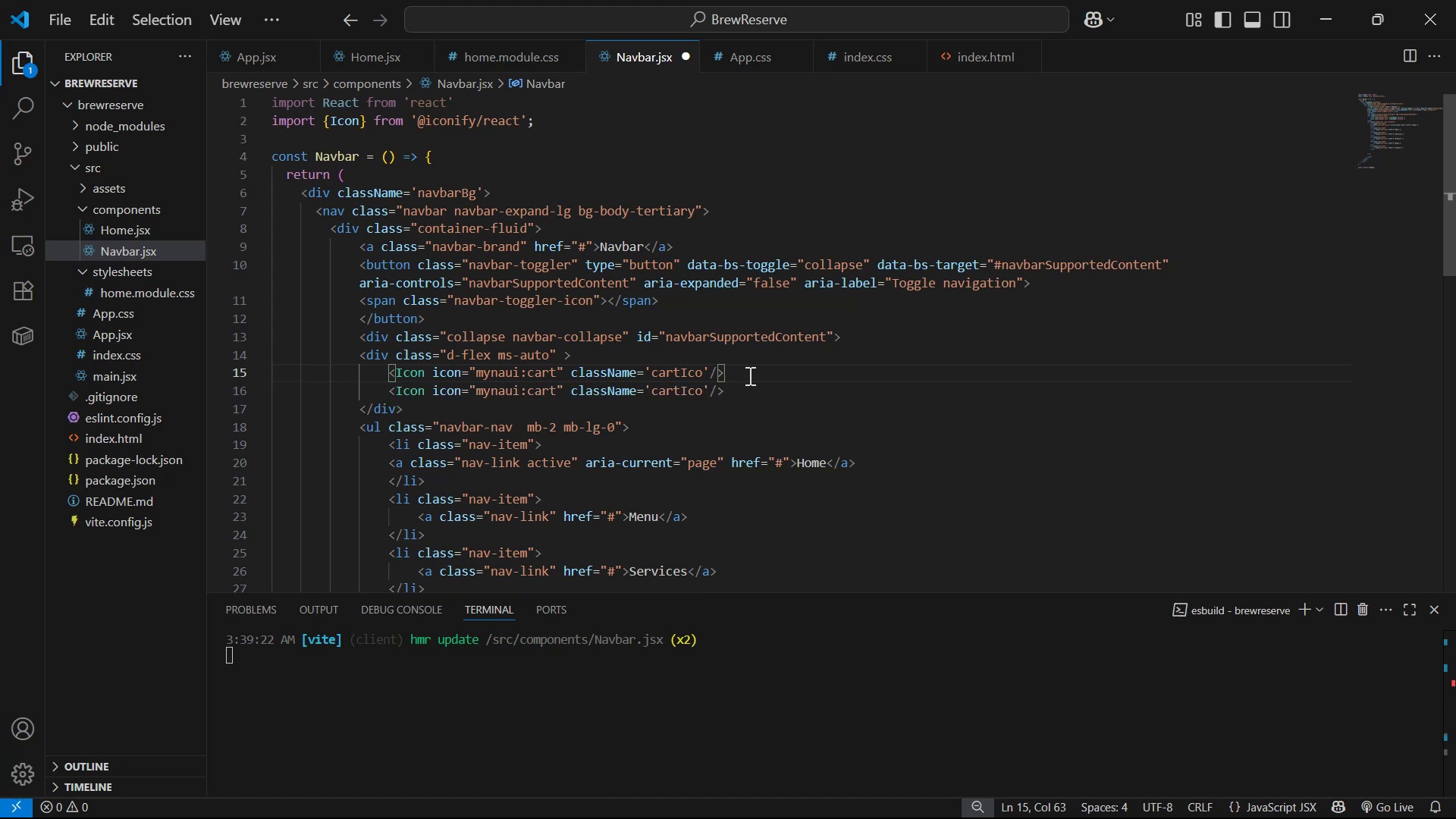 
key(Alt+Tab)
 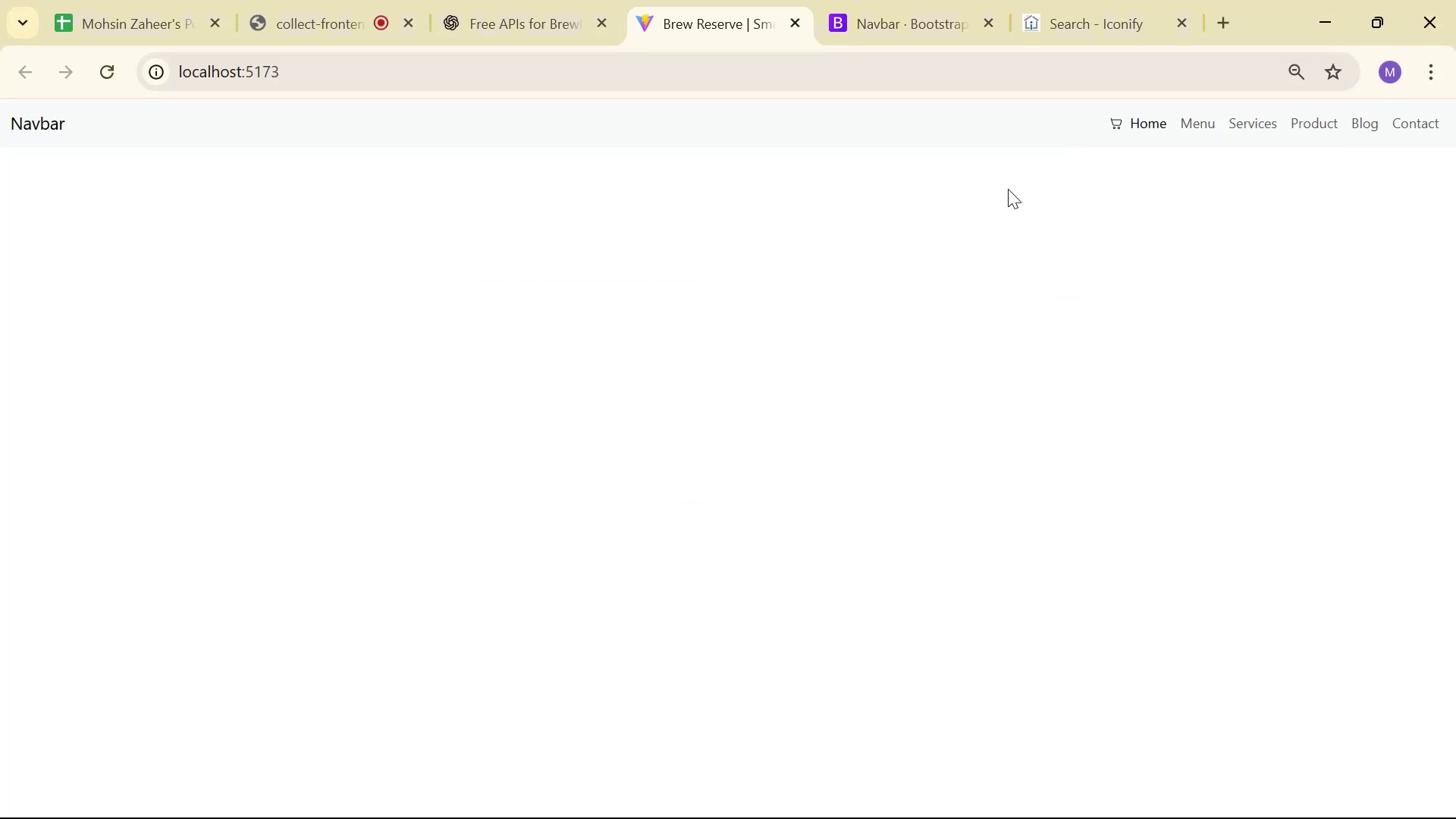 
key(Alt+AltLeft)
 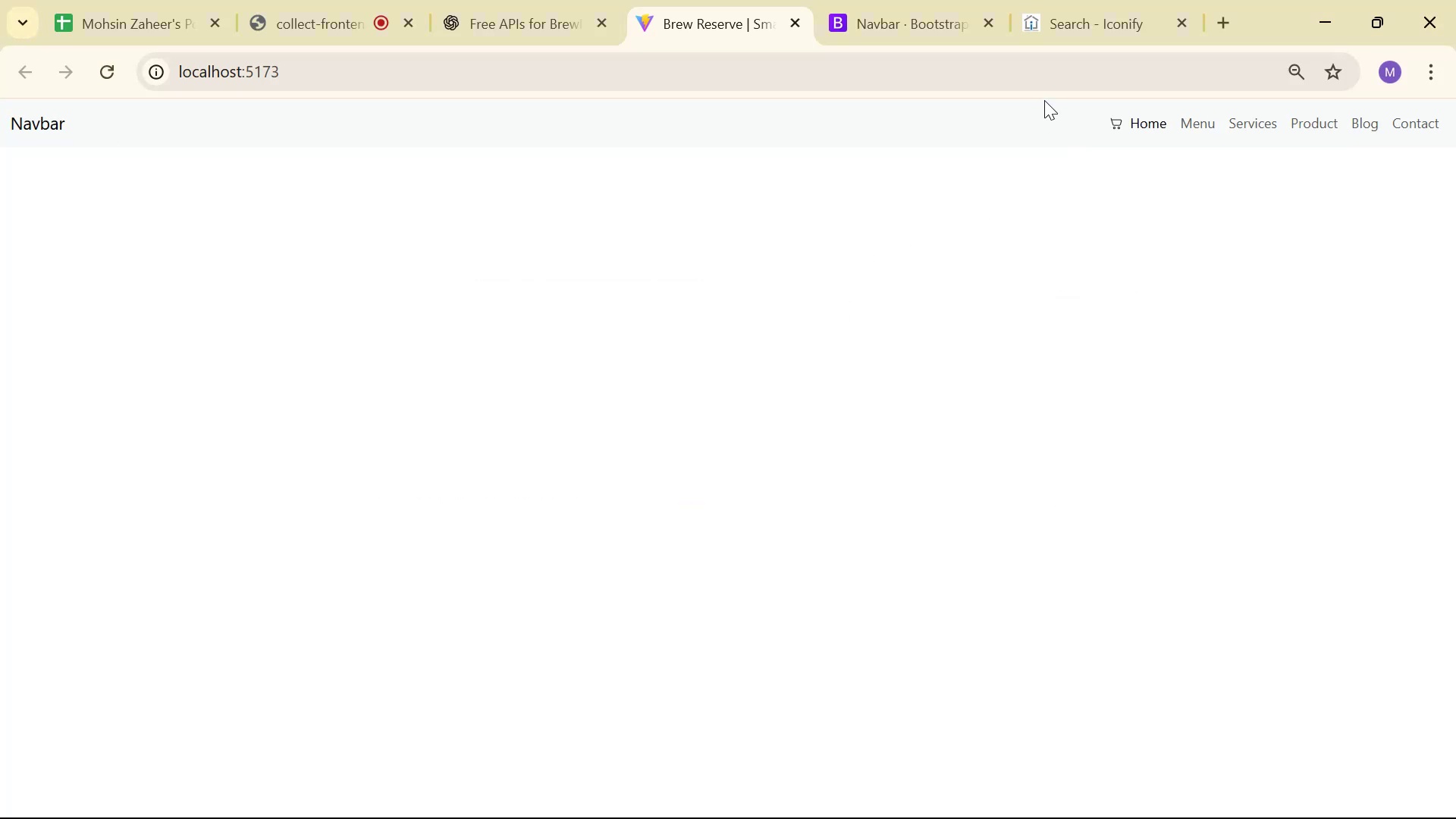 
key(Tab)
key(Backspace)
key(Backspace)
key(Backspace)
key(Backspace)
type(nav)
 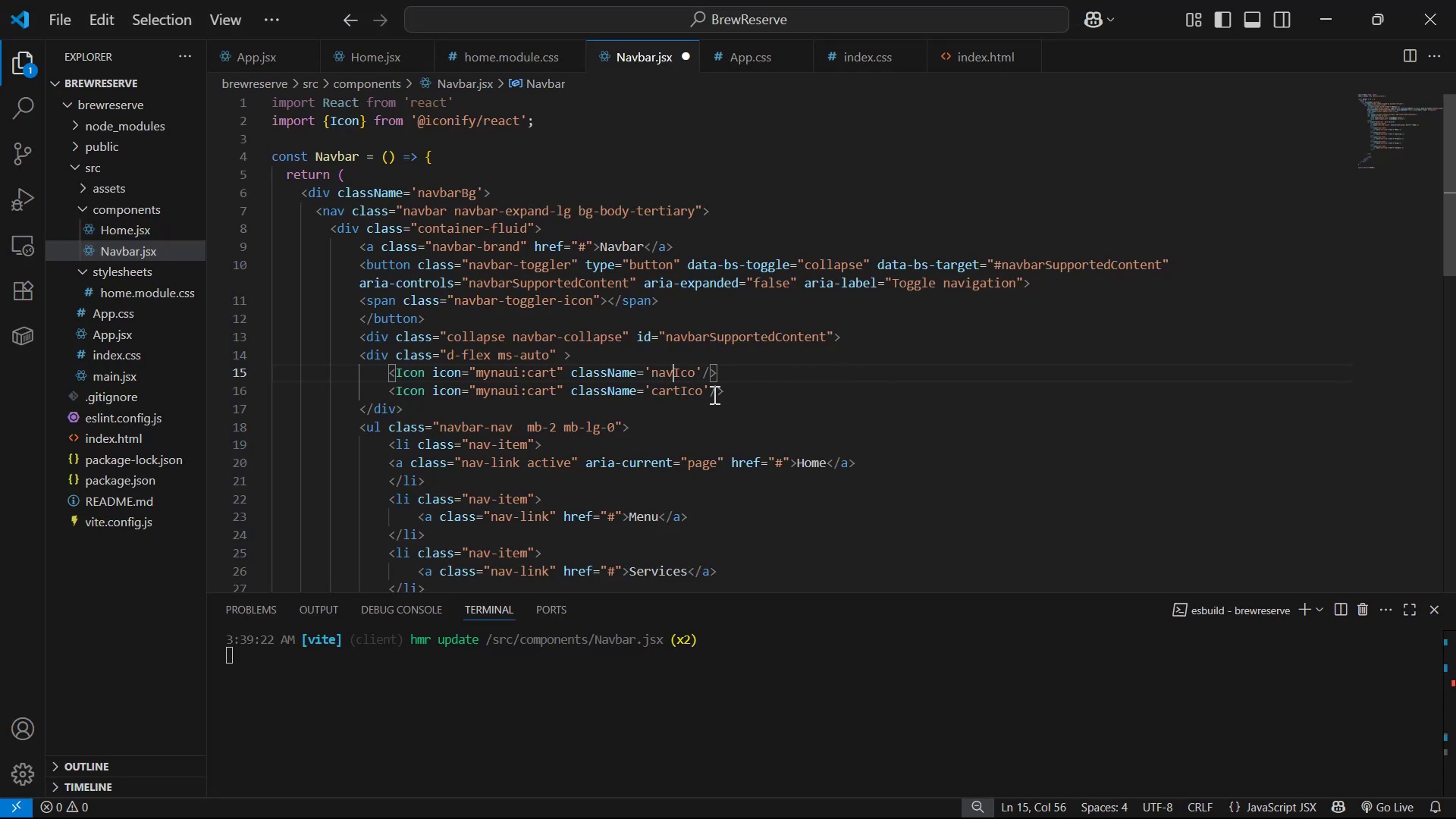 
left_click([679, 396])
 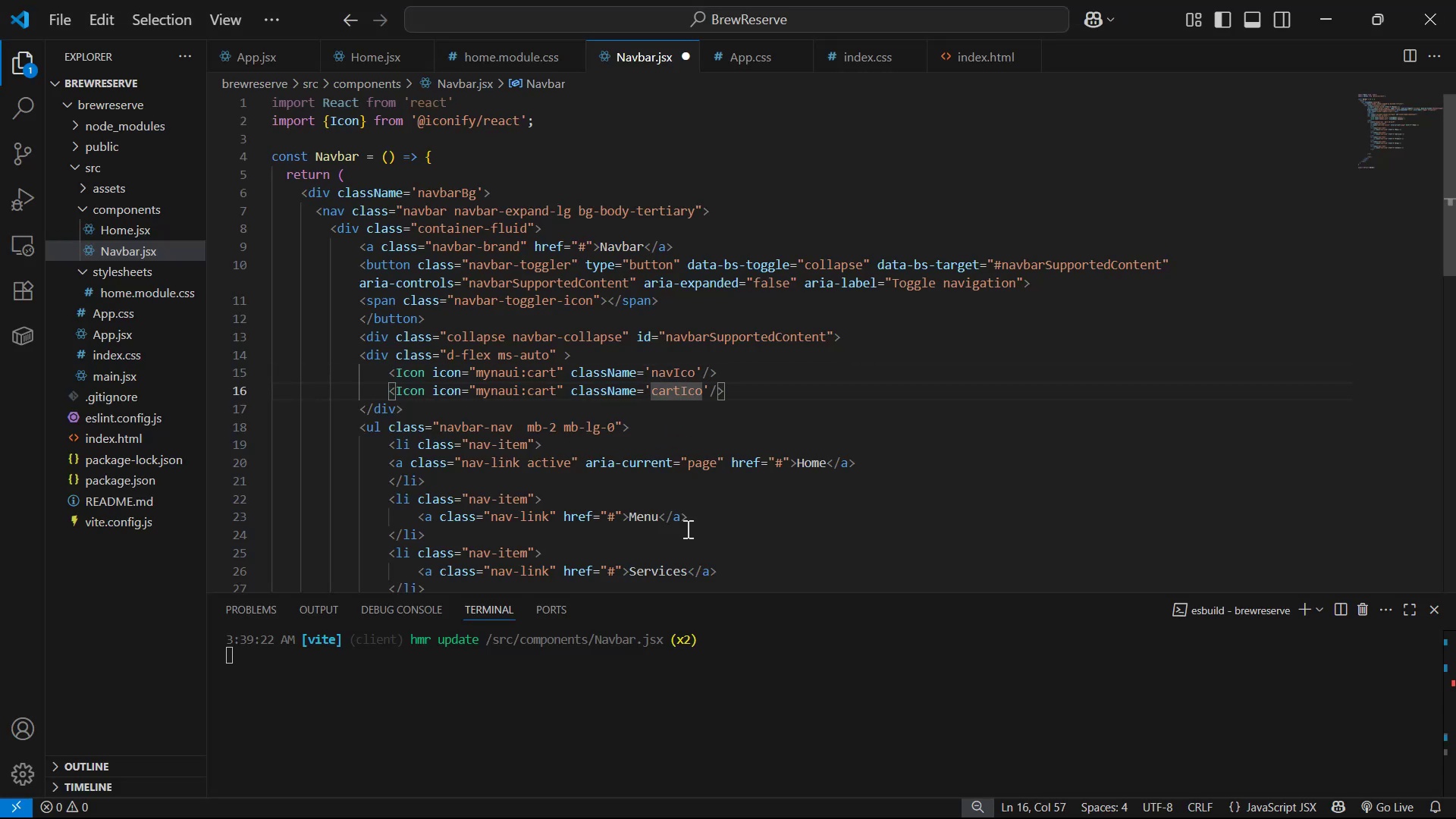 
key(Backspace)
key(Backspace)
key(Backspace)
key(Backspace)
type(nav)
 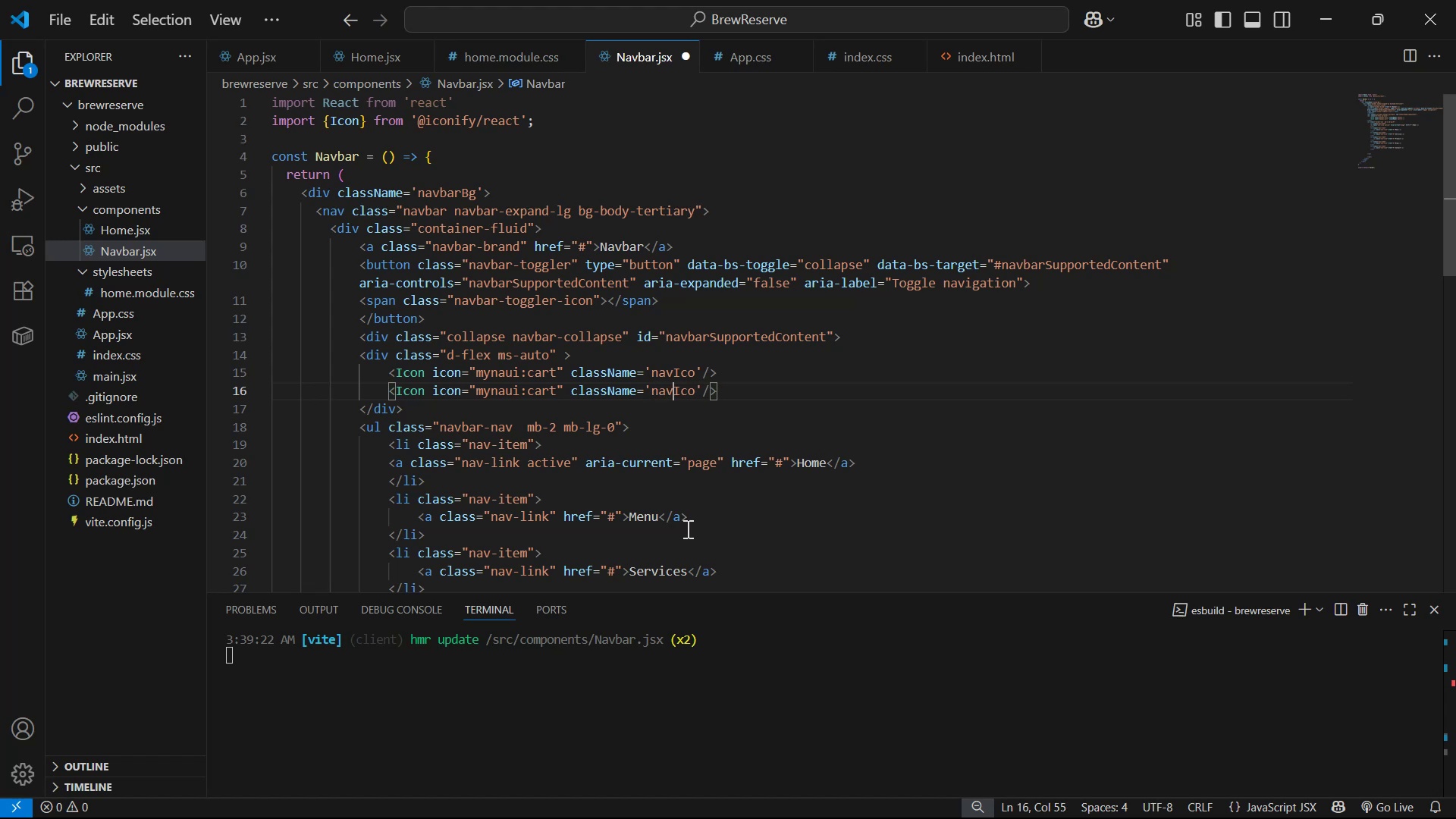 
key(Control+S)
 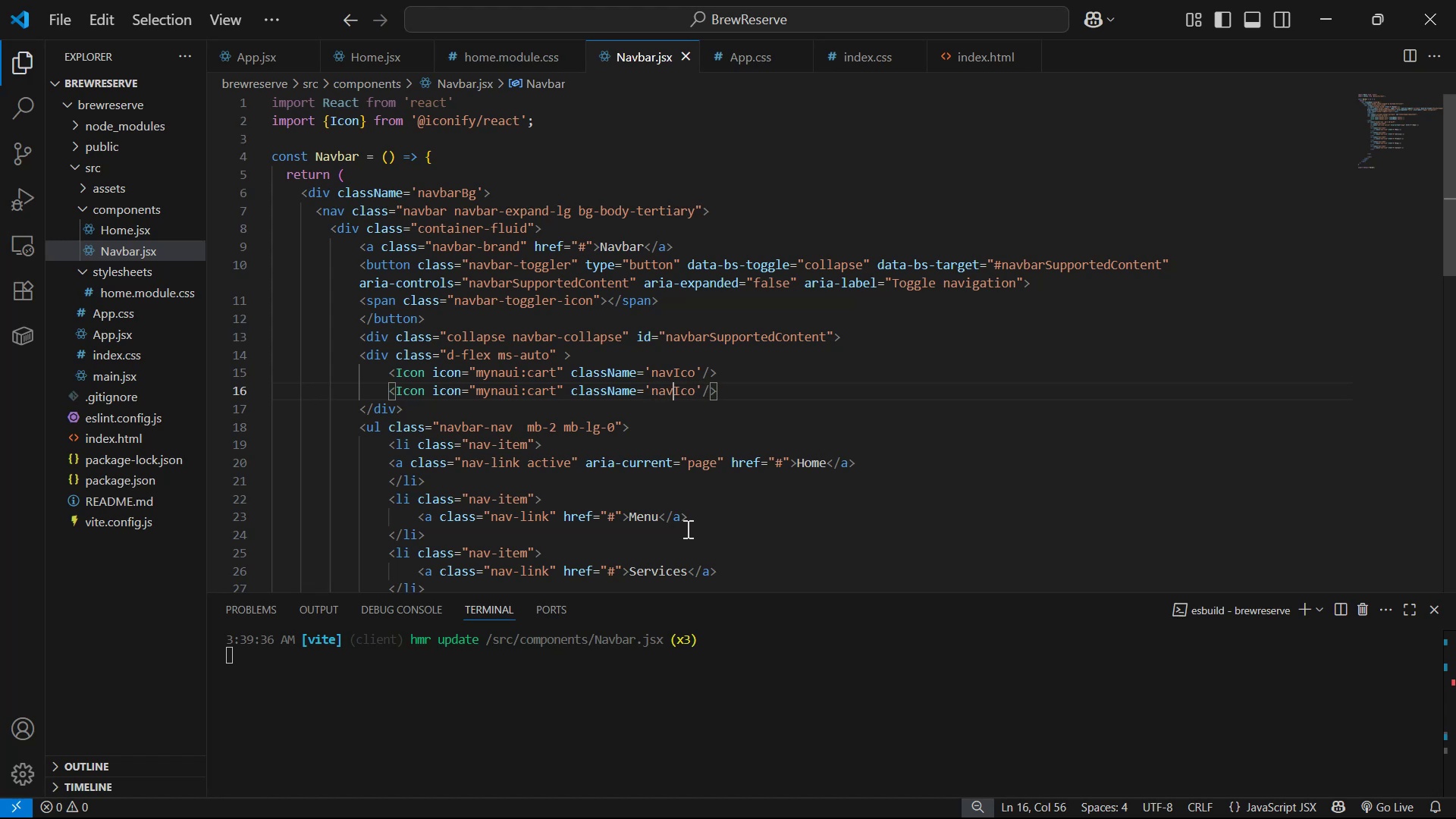 
key(Alt+AltLeft)
 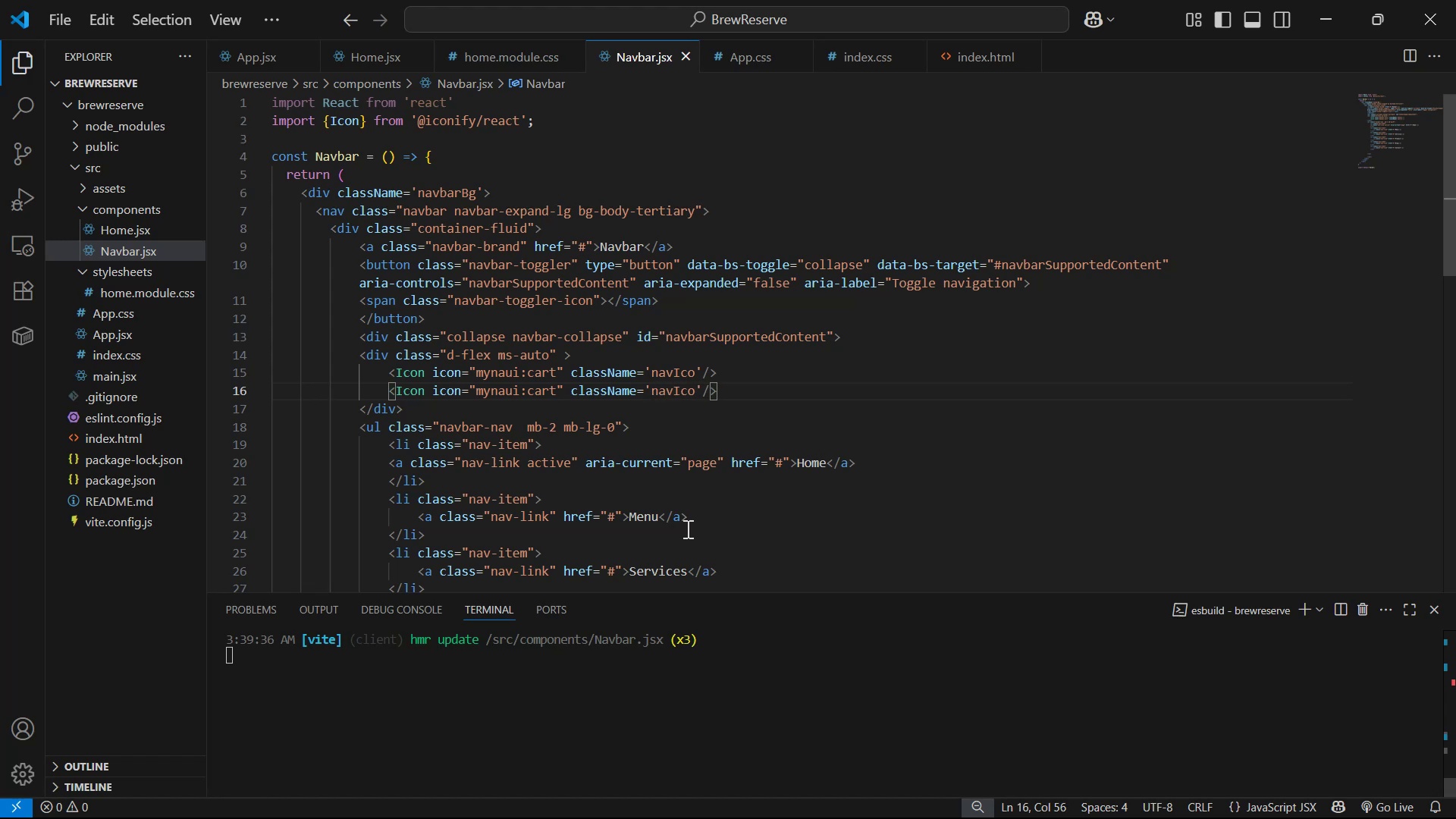 
key(Alt+Tab)
 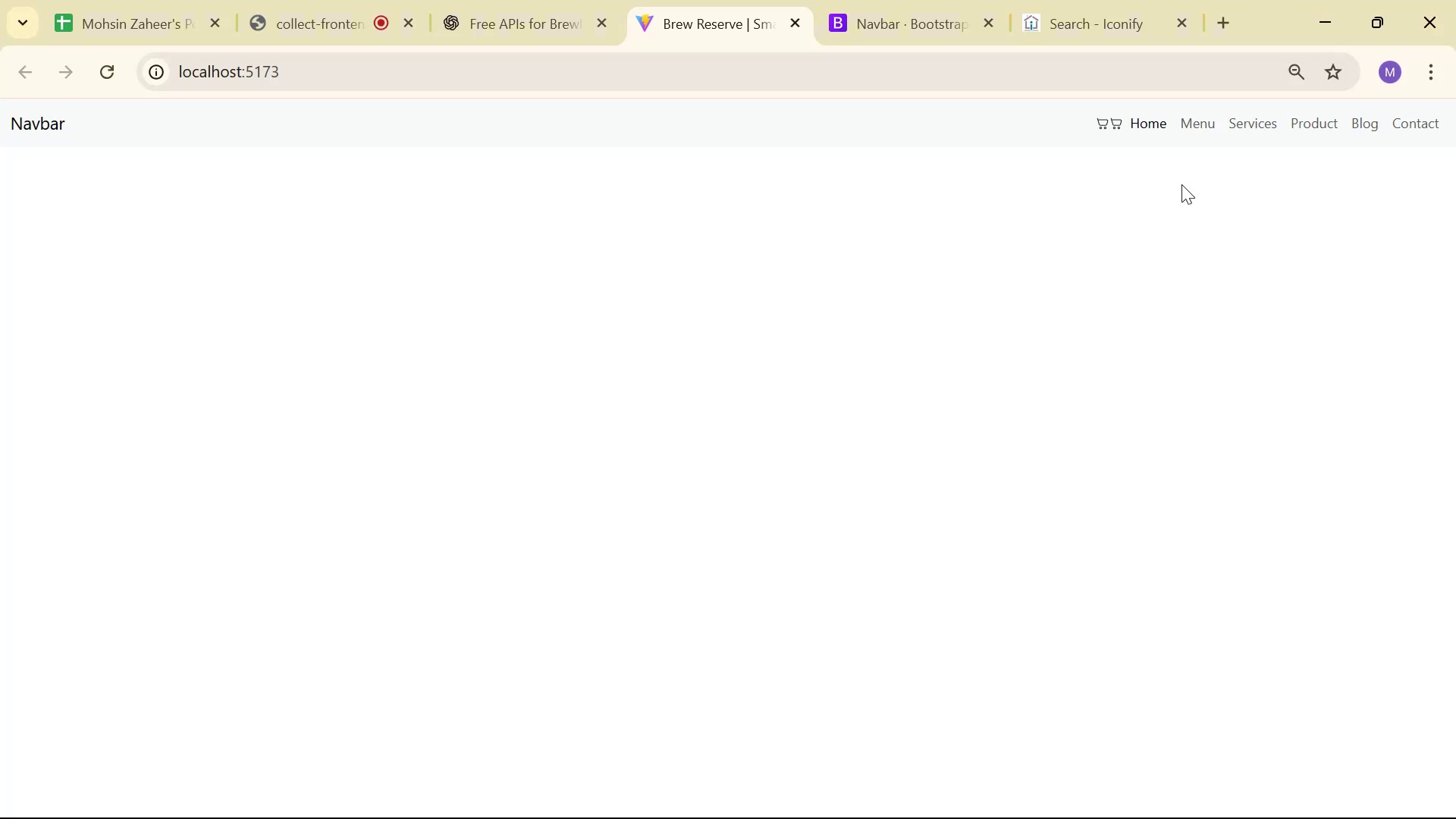 
left_click([1071, 4])
 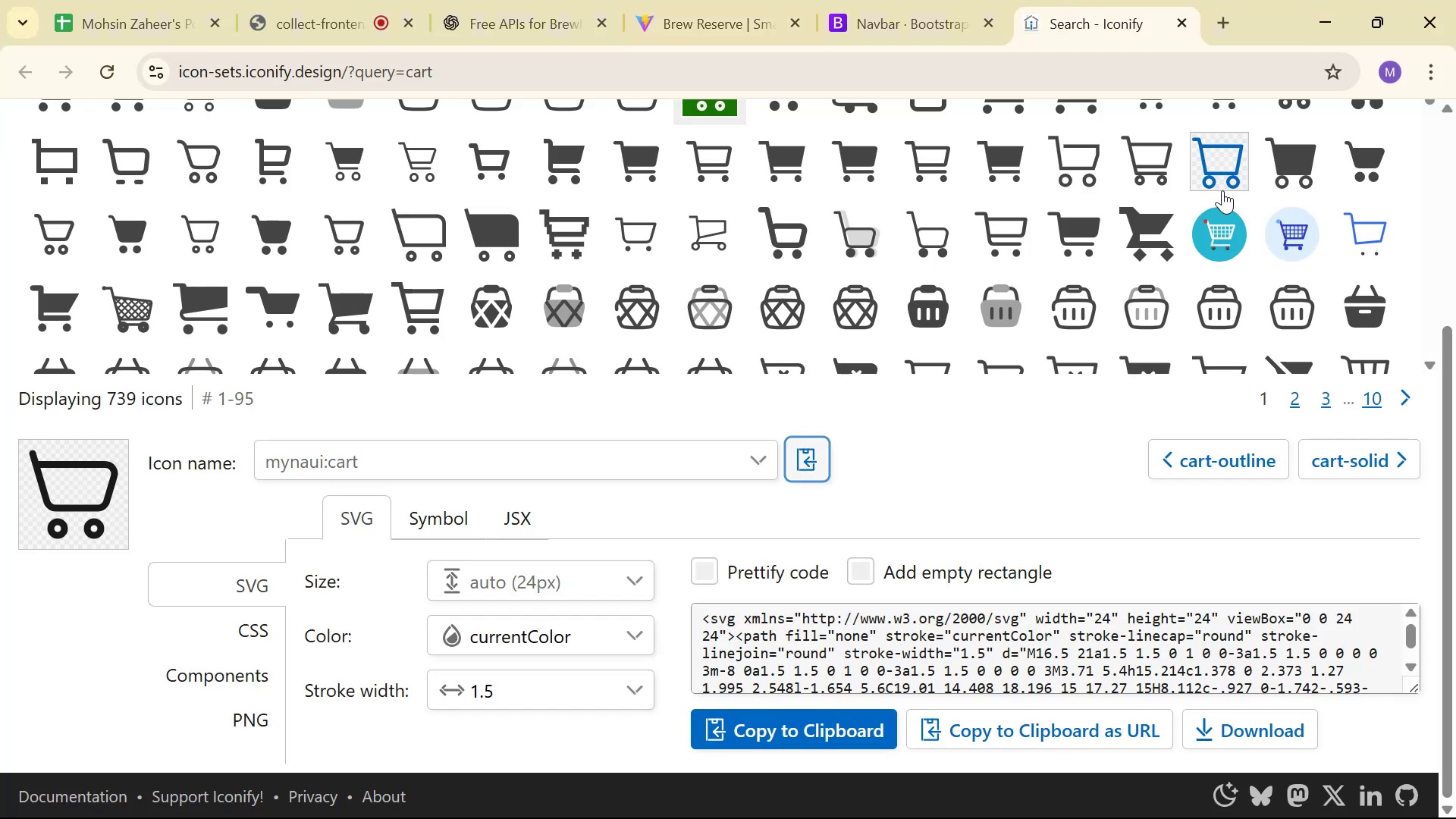 
scroll: coordinate [1438, 235], scroll_direction: up, amount: 10.0
 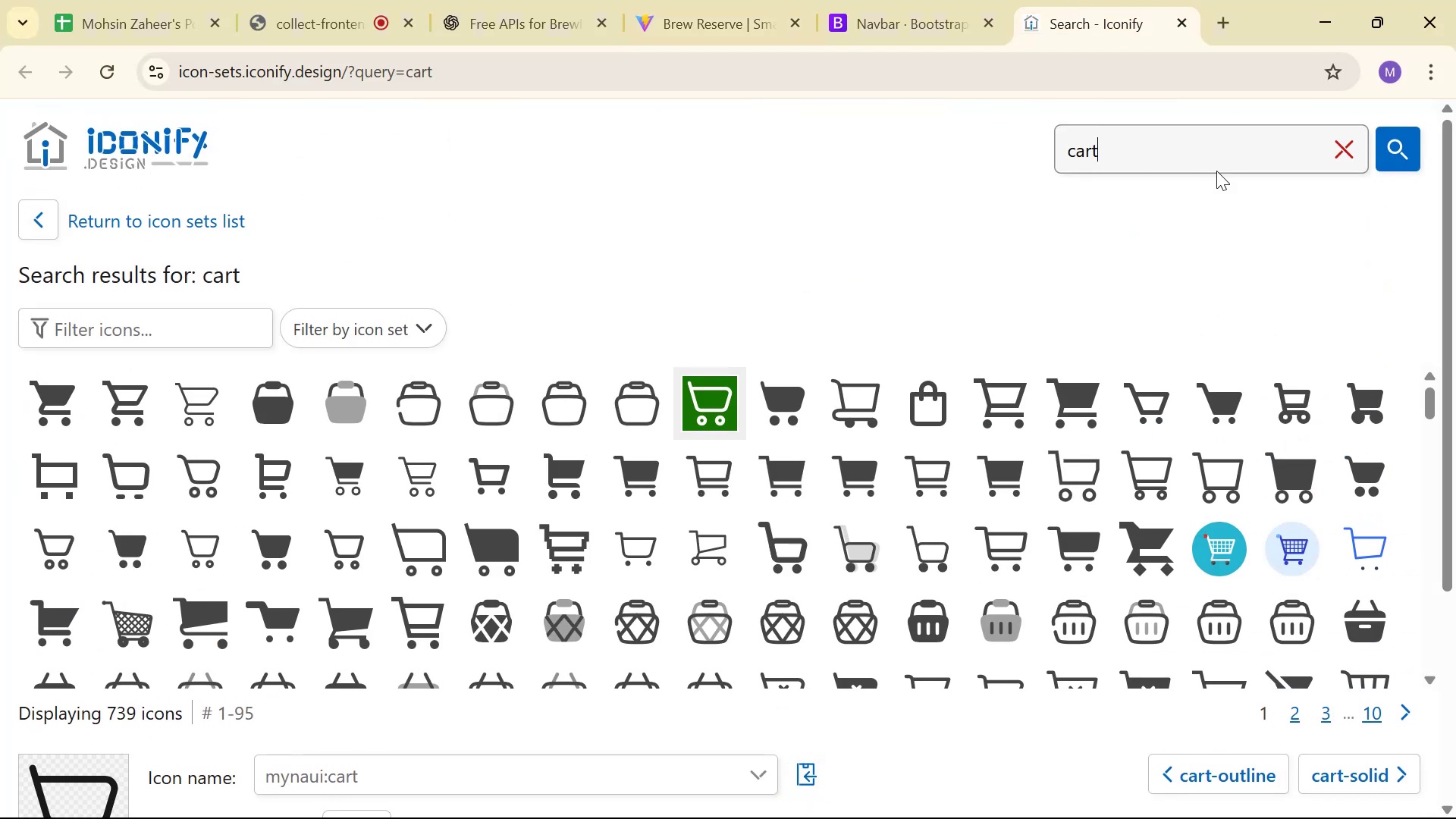 
triple_click([1216, 169])
 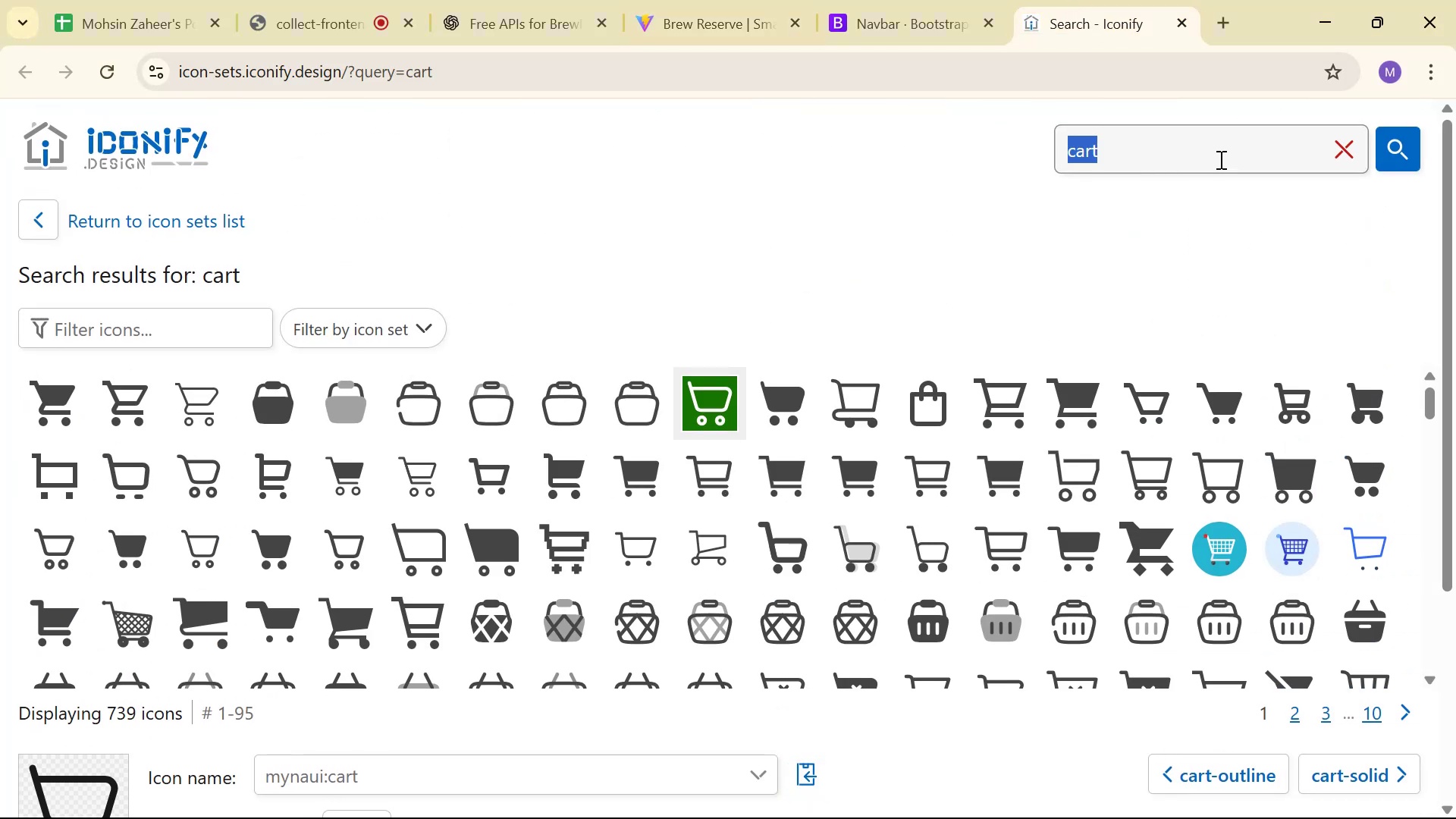 
type(user)
 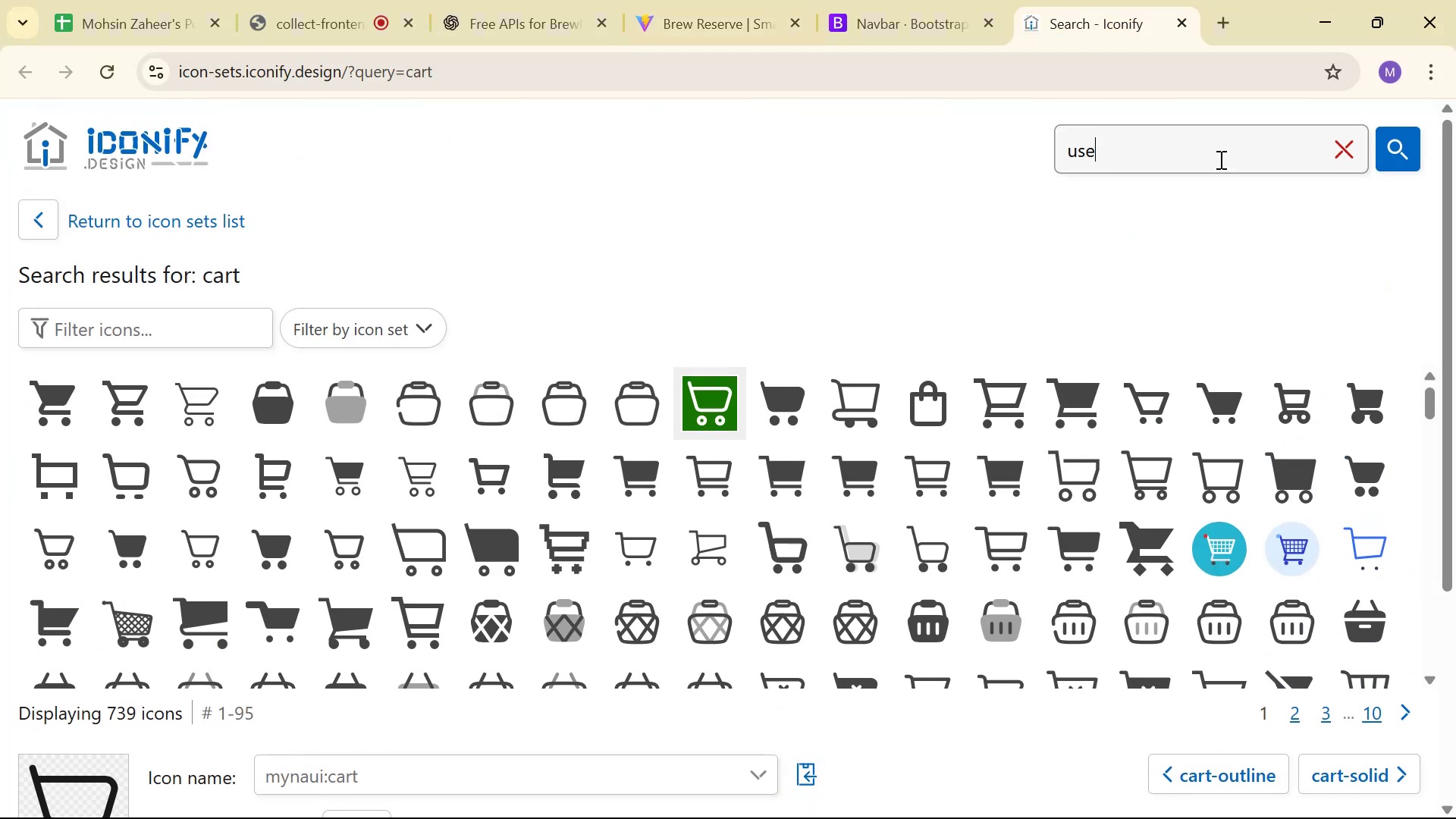 
key(Enter)
 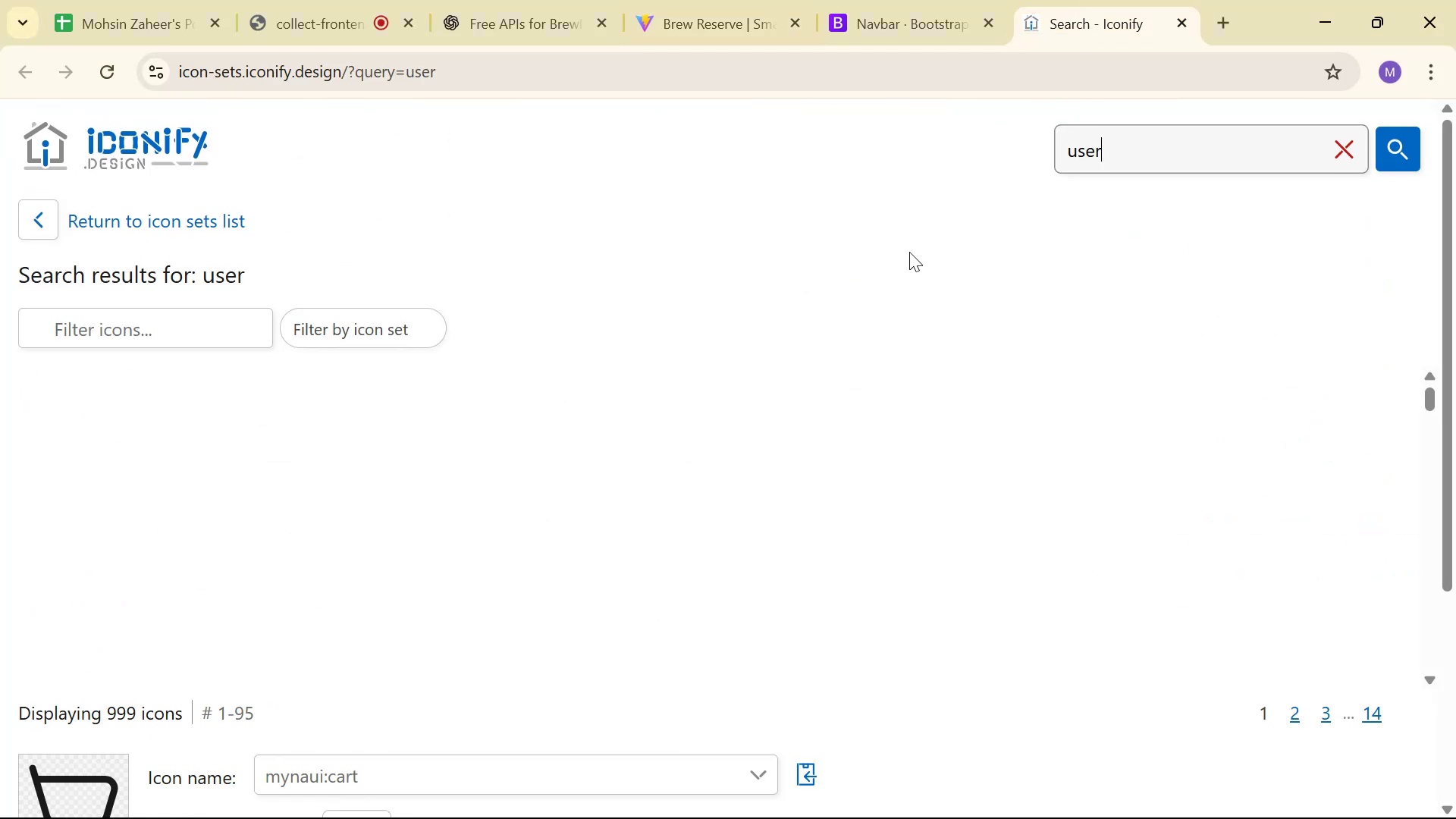 
mouse_move([811, 266])
 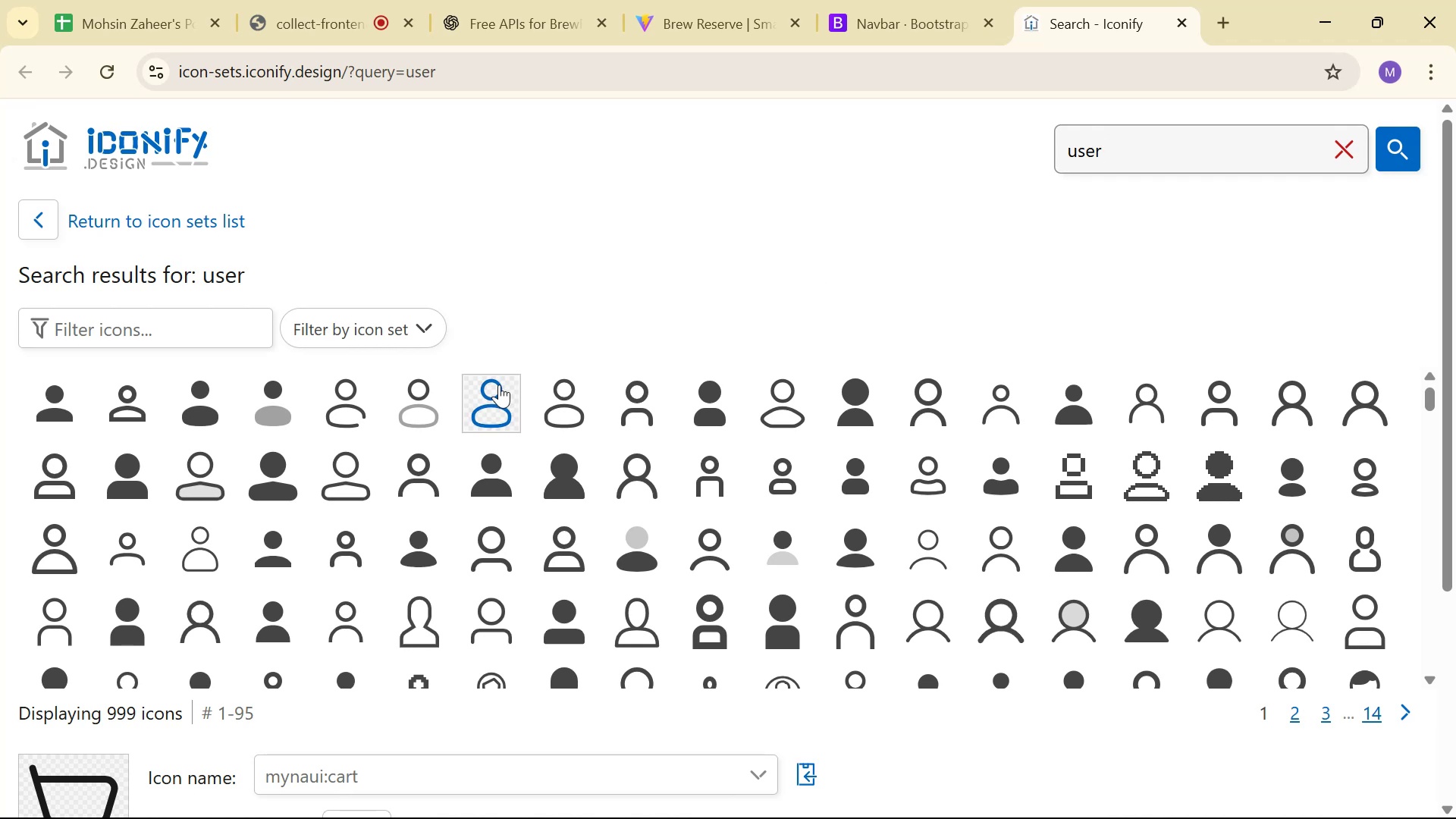 
left_click([481, 397])
 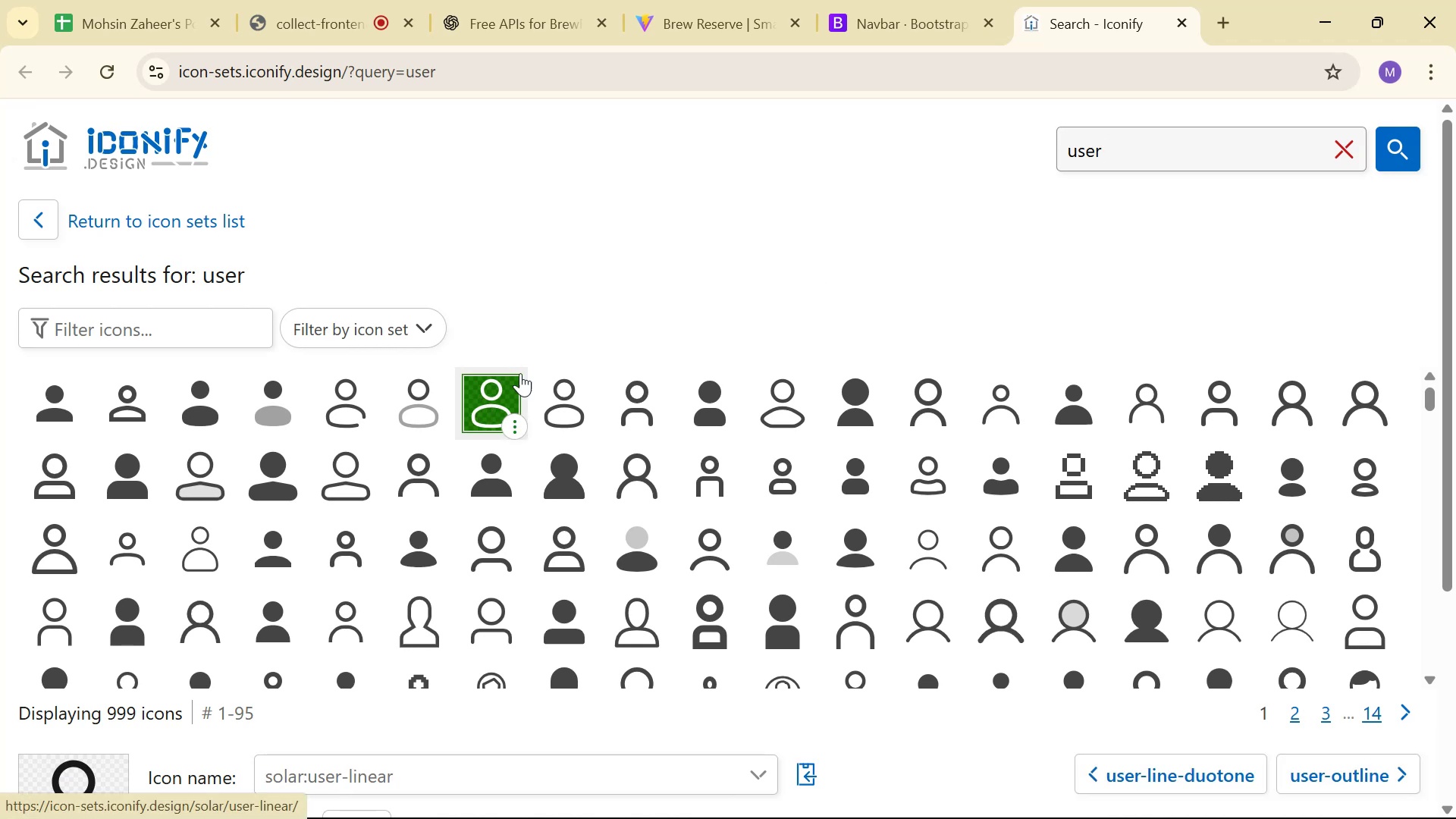 
scroll: coordinate [759, 316], scroll_direction: down, amount: 4.0
 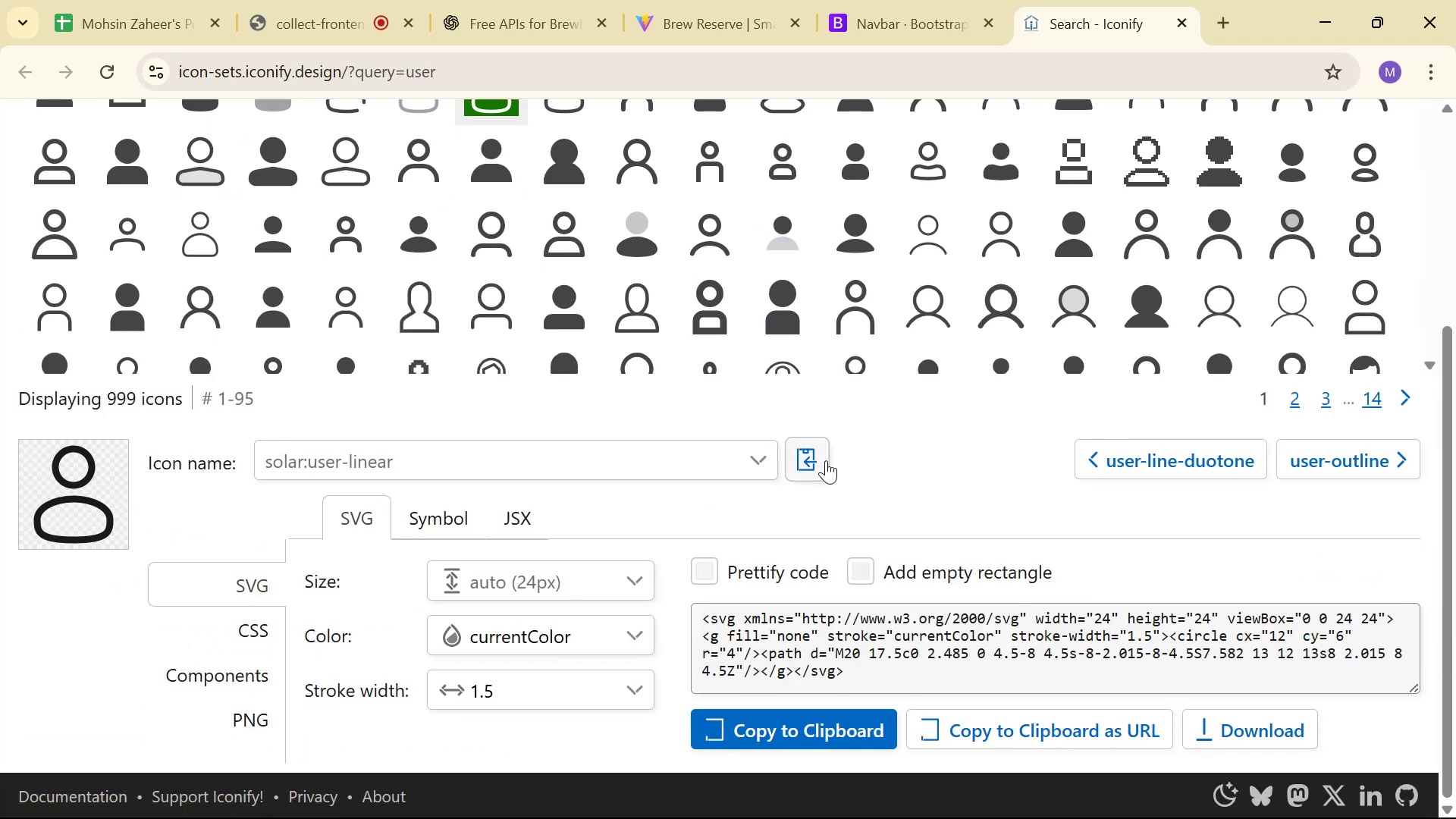 
key(Alt+AltLeft)
 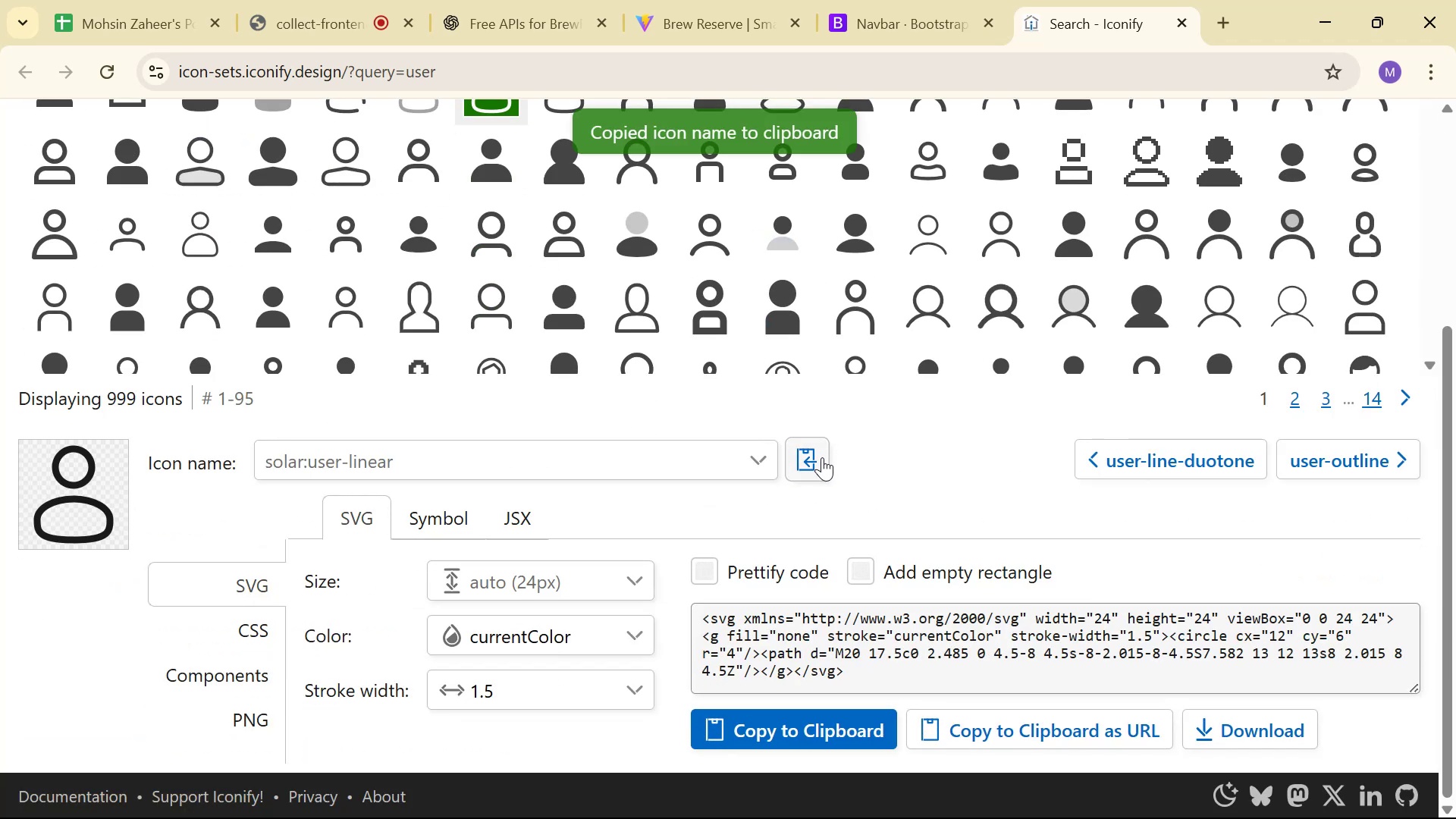 
key(Alt+Tab)
 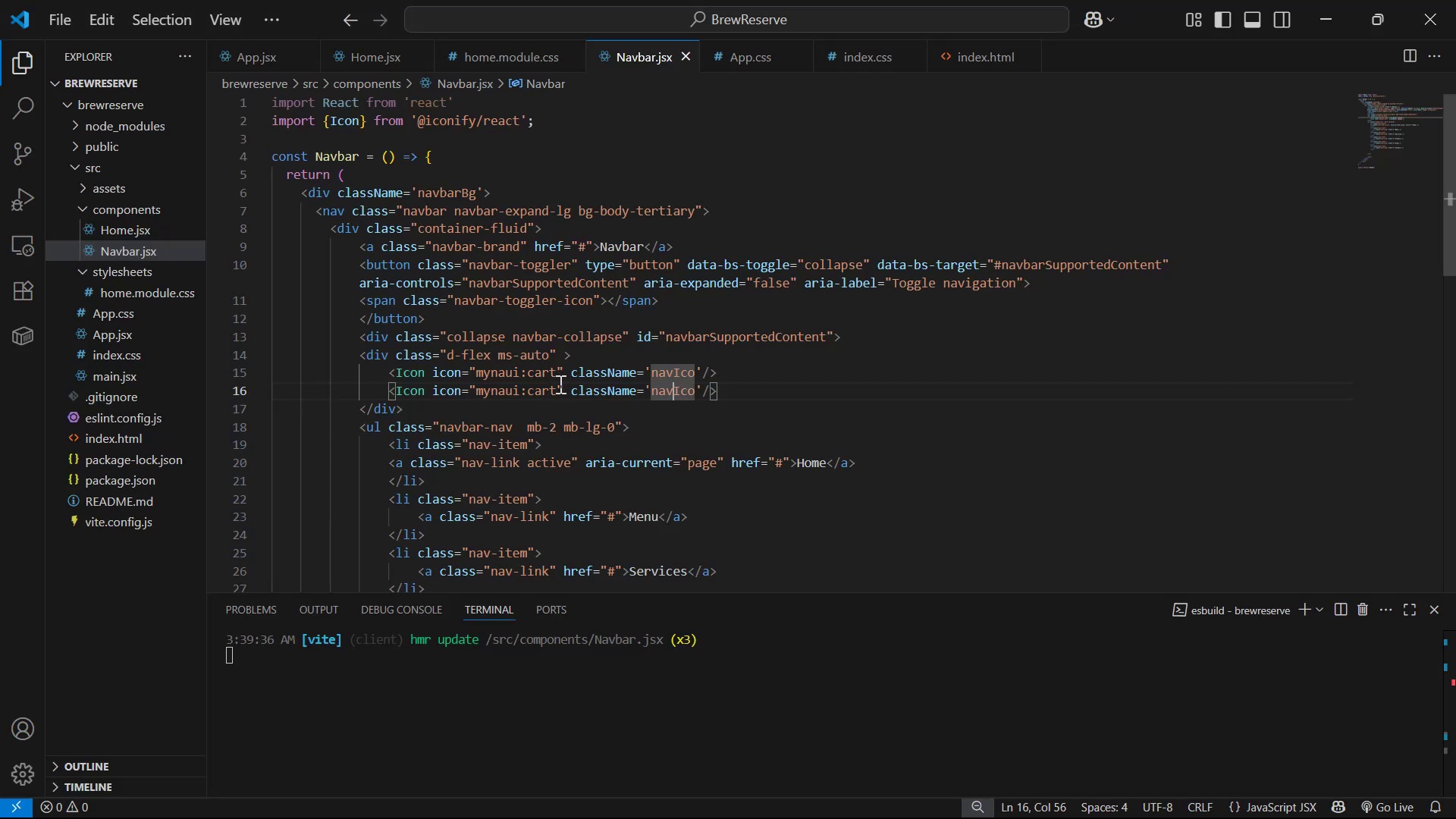 
left_click_drag(start_coordinate=[557, 375], to_coordinate=[532, 377])
 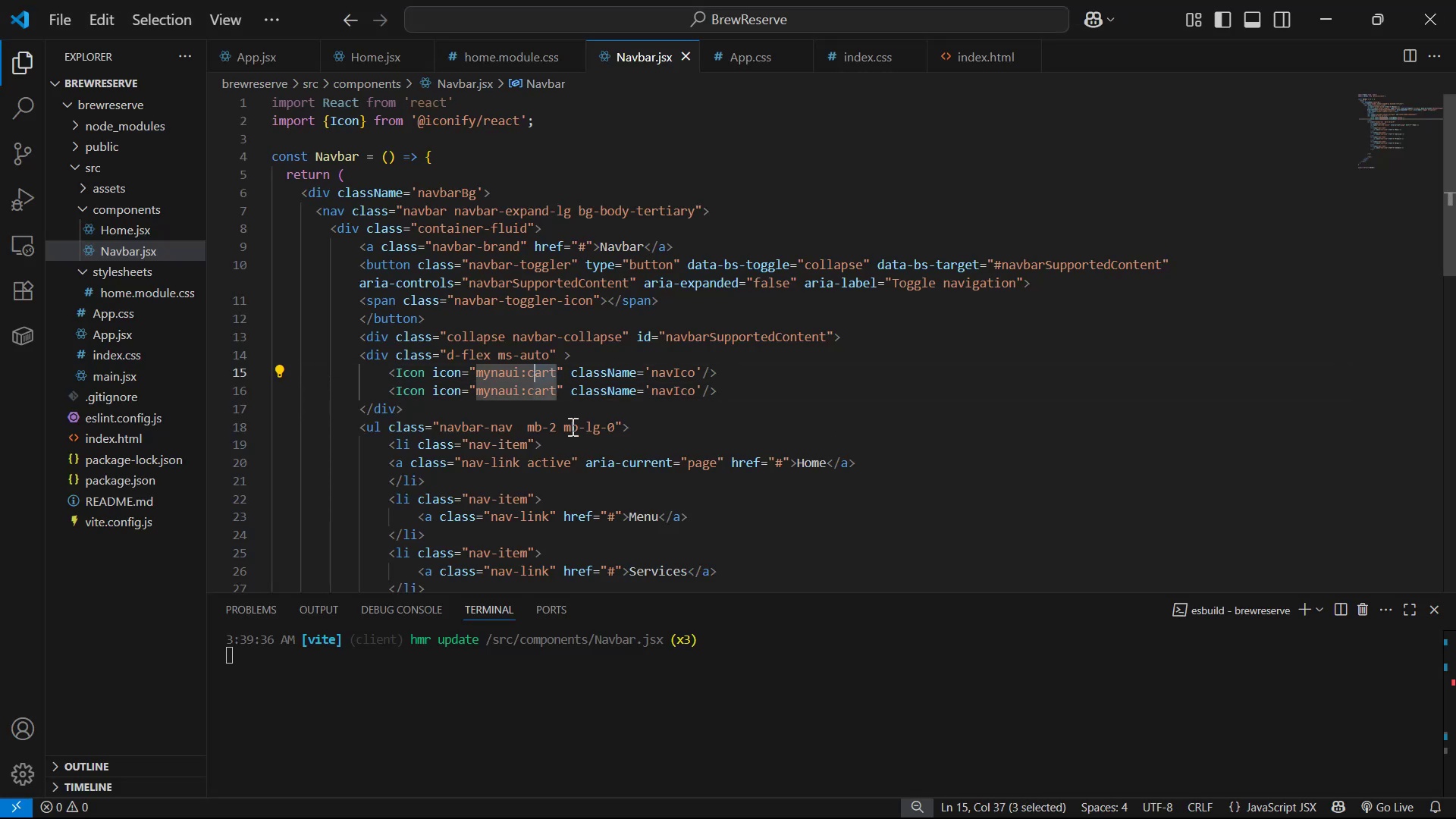 
key(Backspace)
key(Backspace)
type(user)
 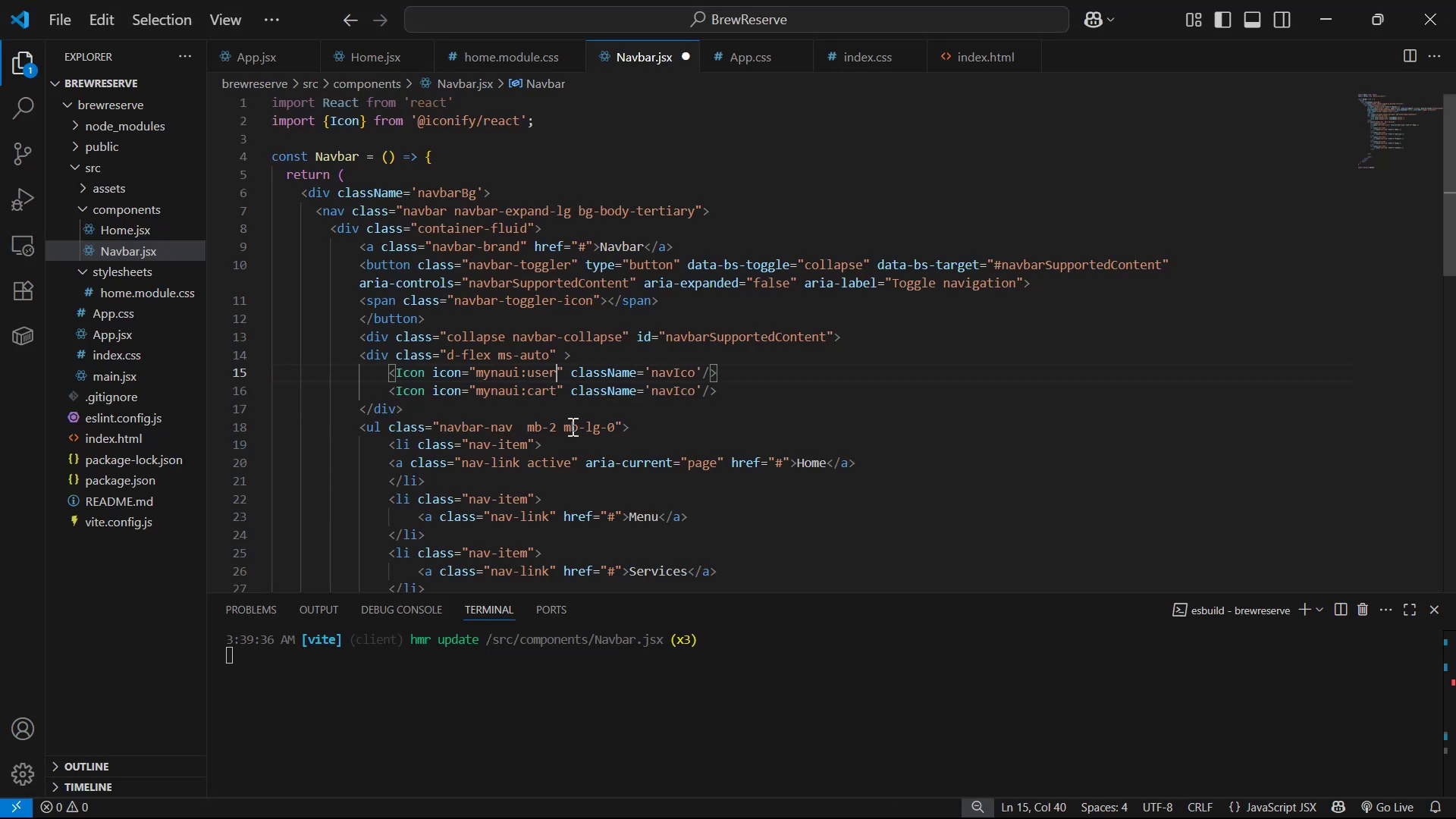 
key(Control+S)
 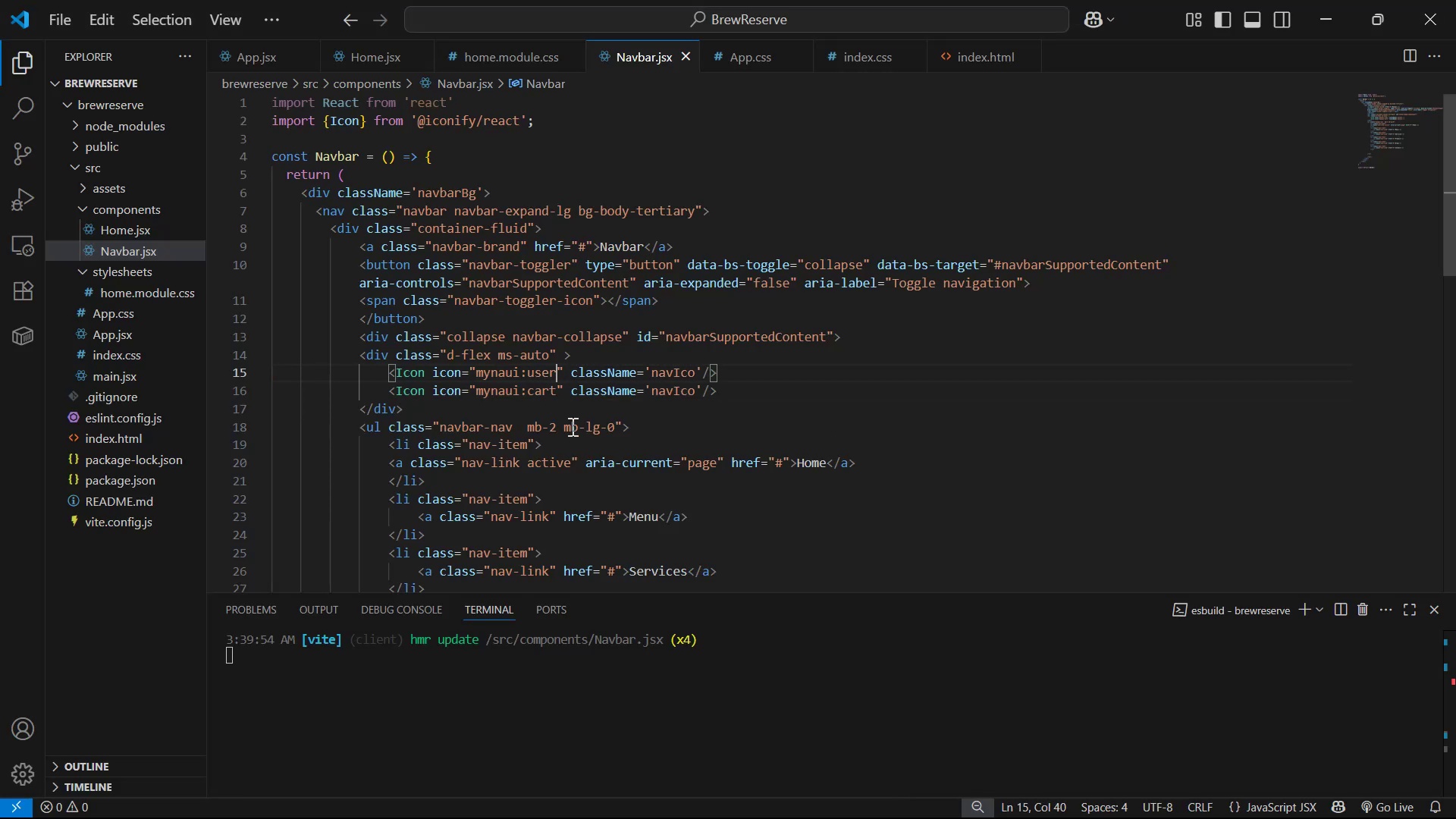 
key(Alt+Tab)
 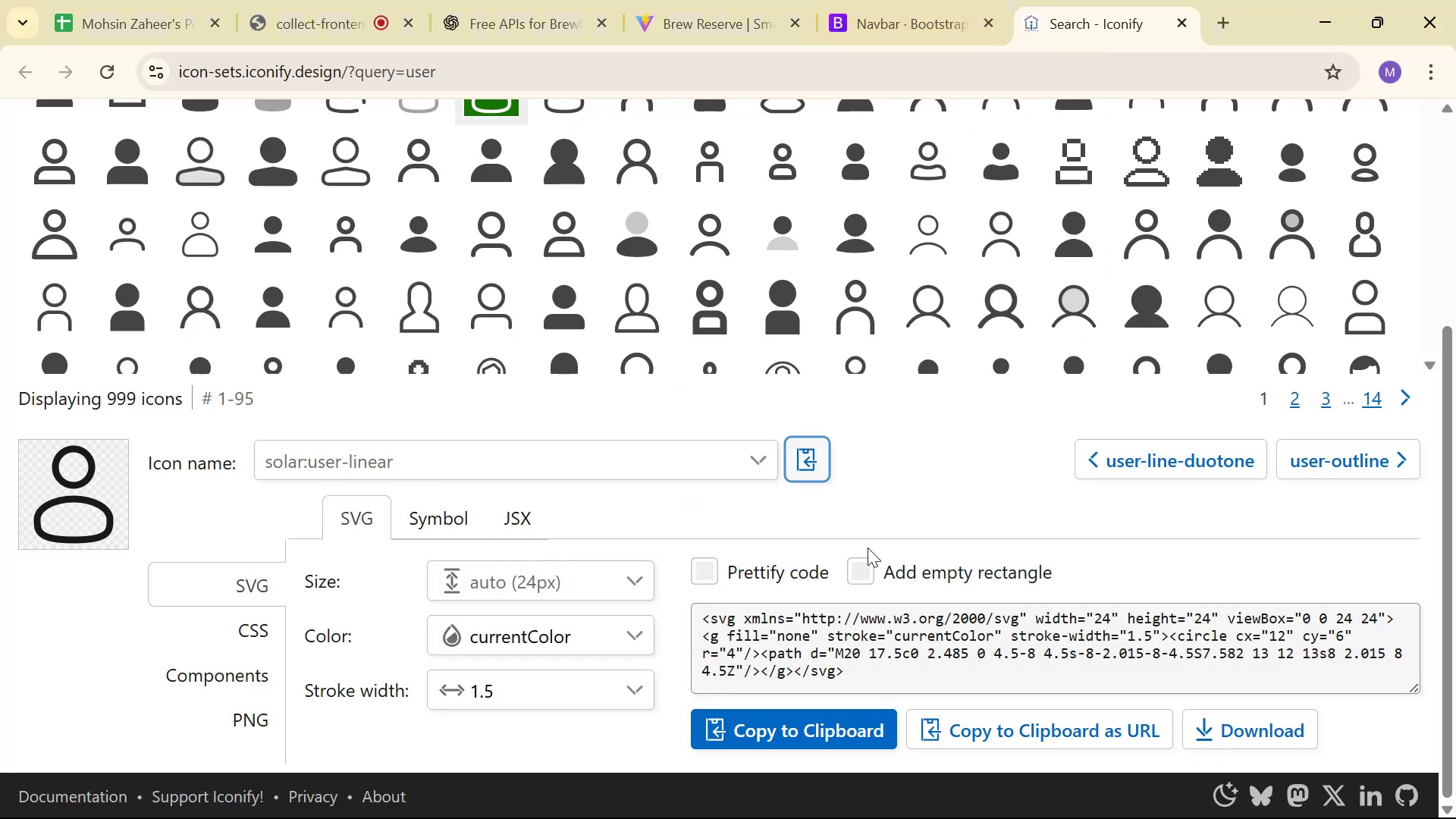 
left_click([730, 23])
 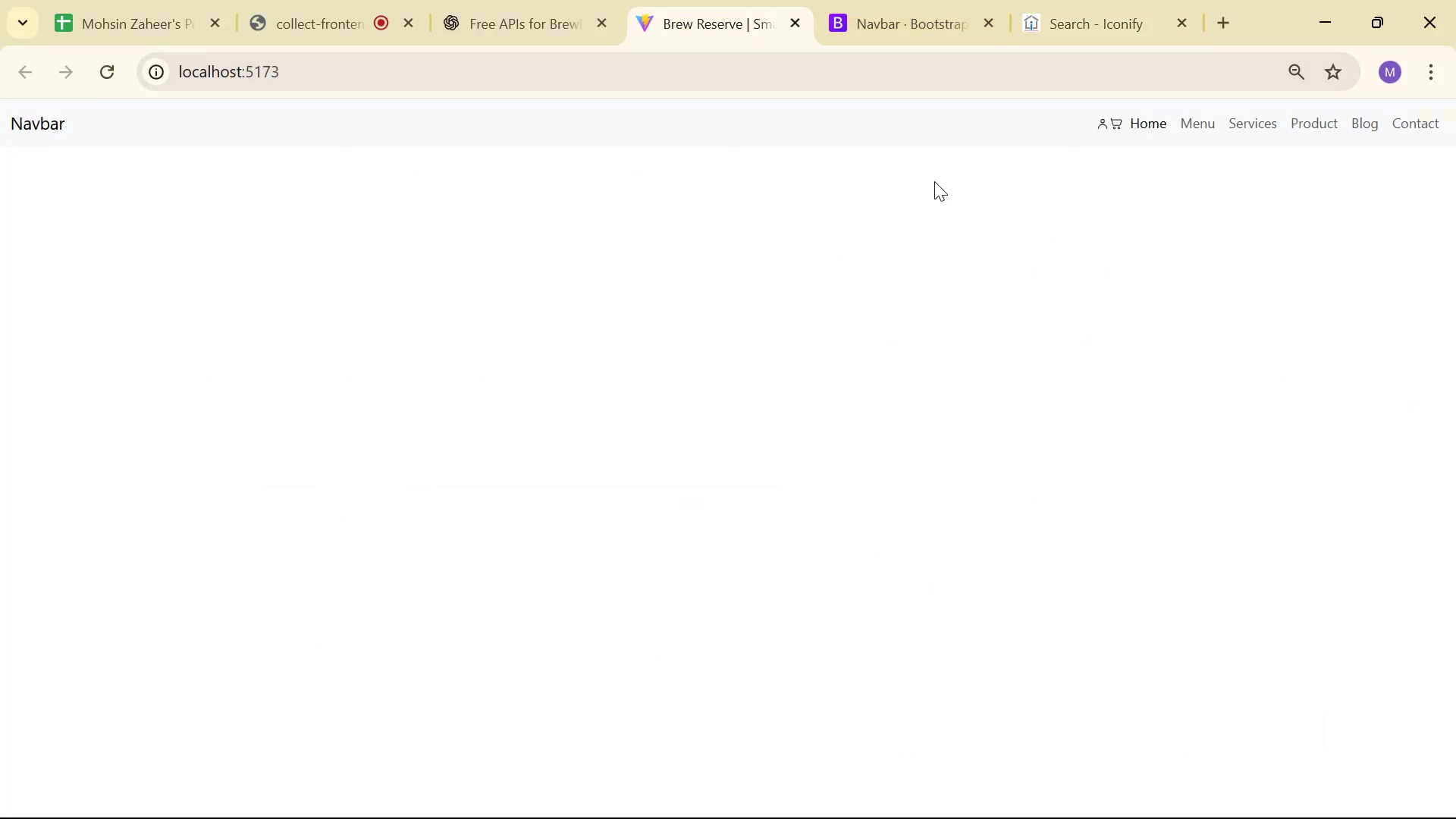 
wait(5.53)
 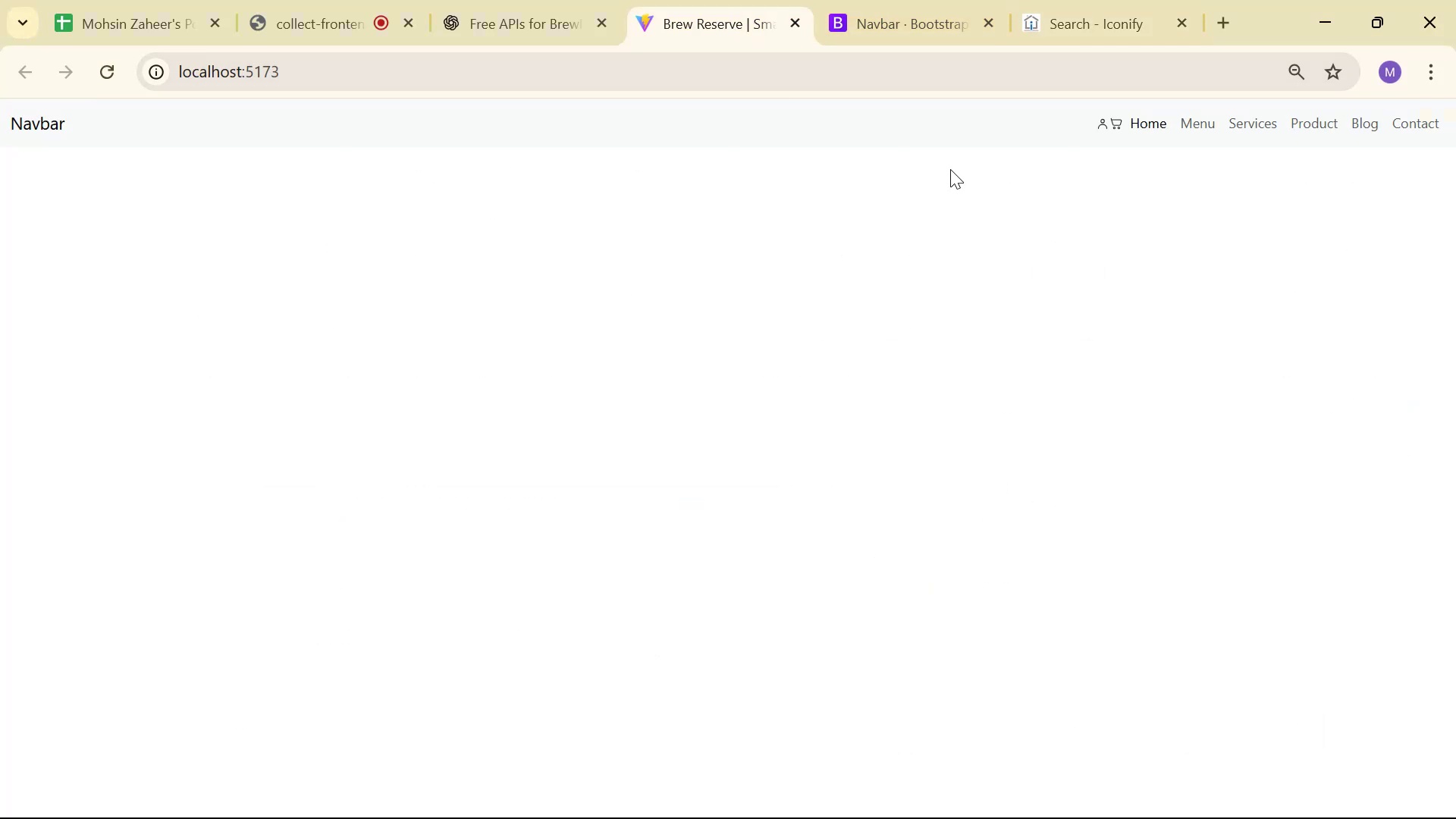 
left_click([1082, 18])
 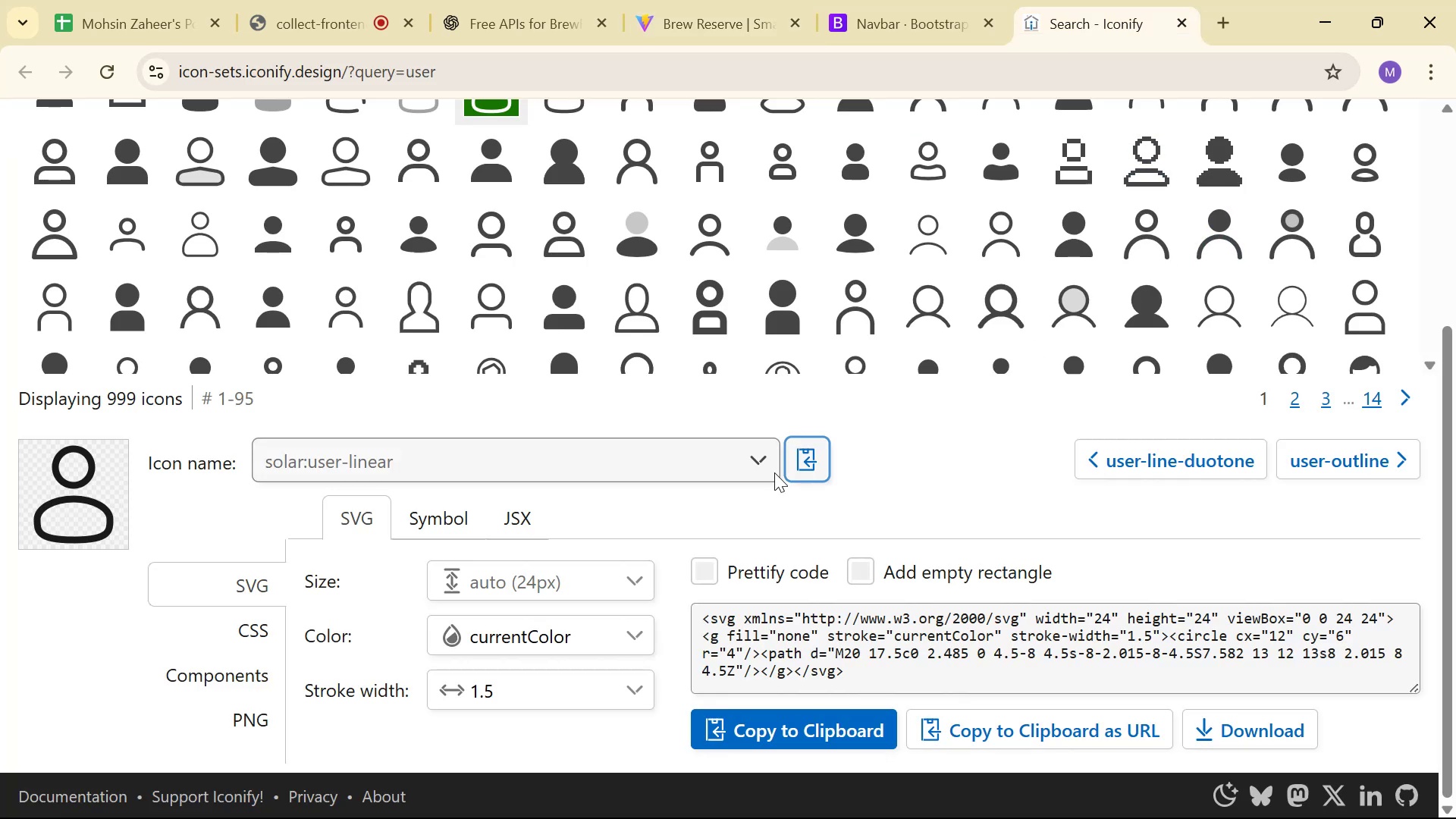 
left_click([796, 459])
 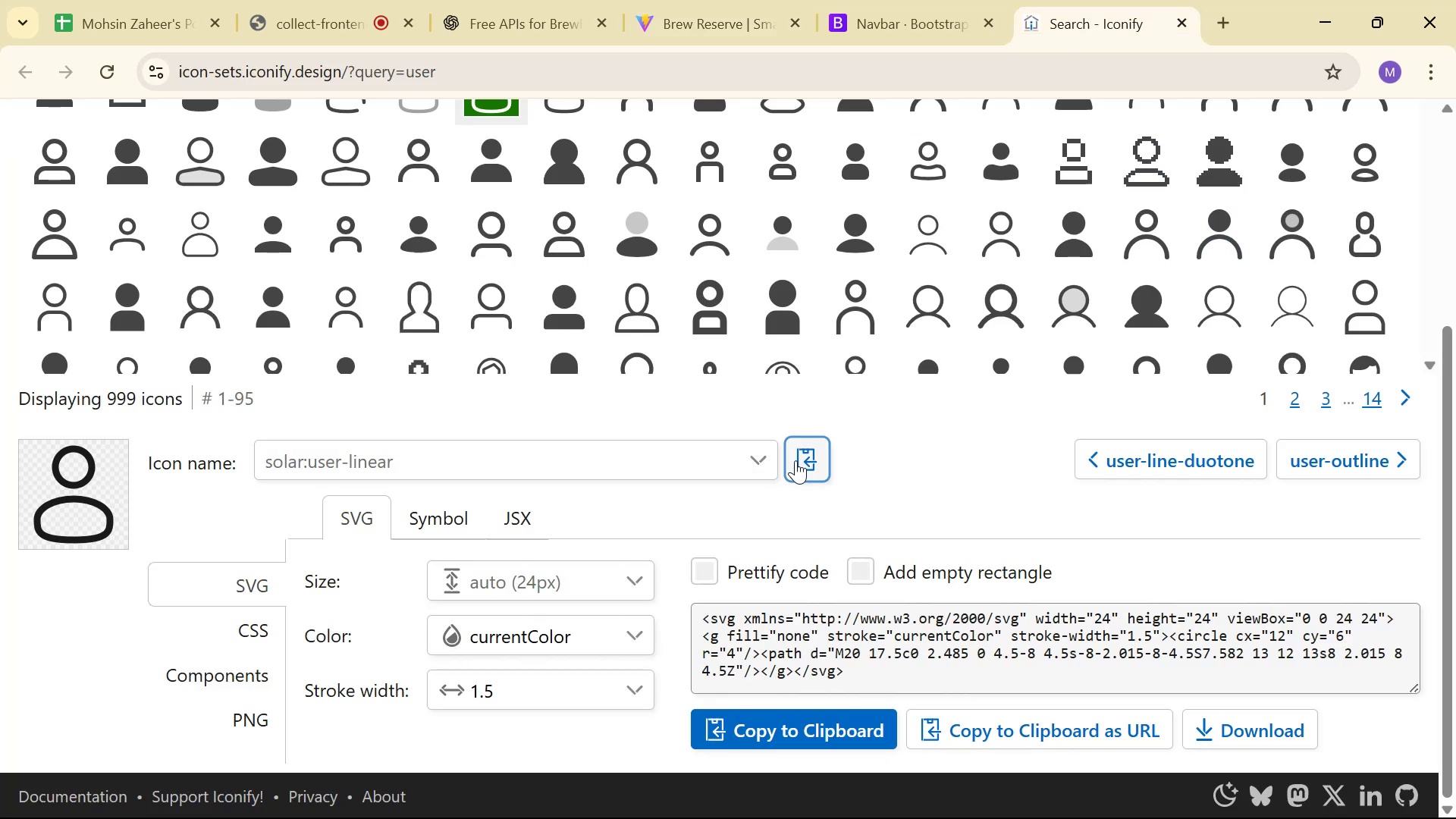 
key(Alt+AltLeft)
 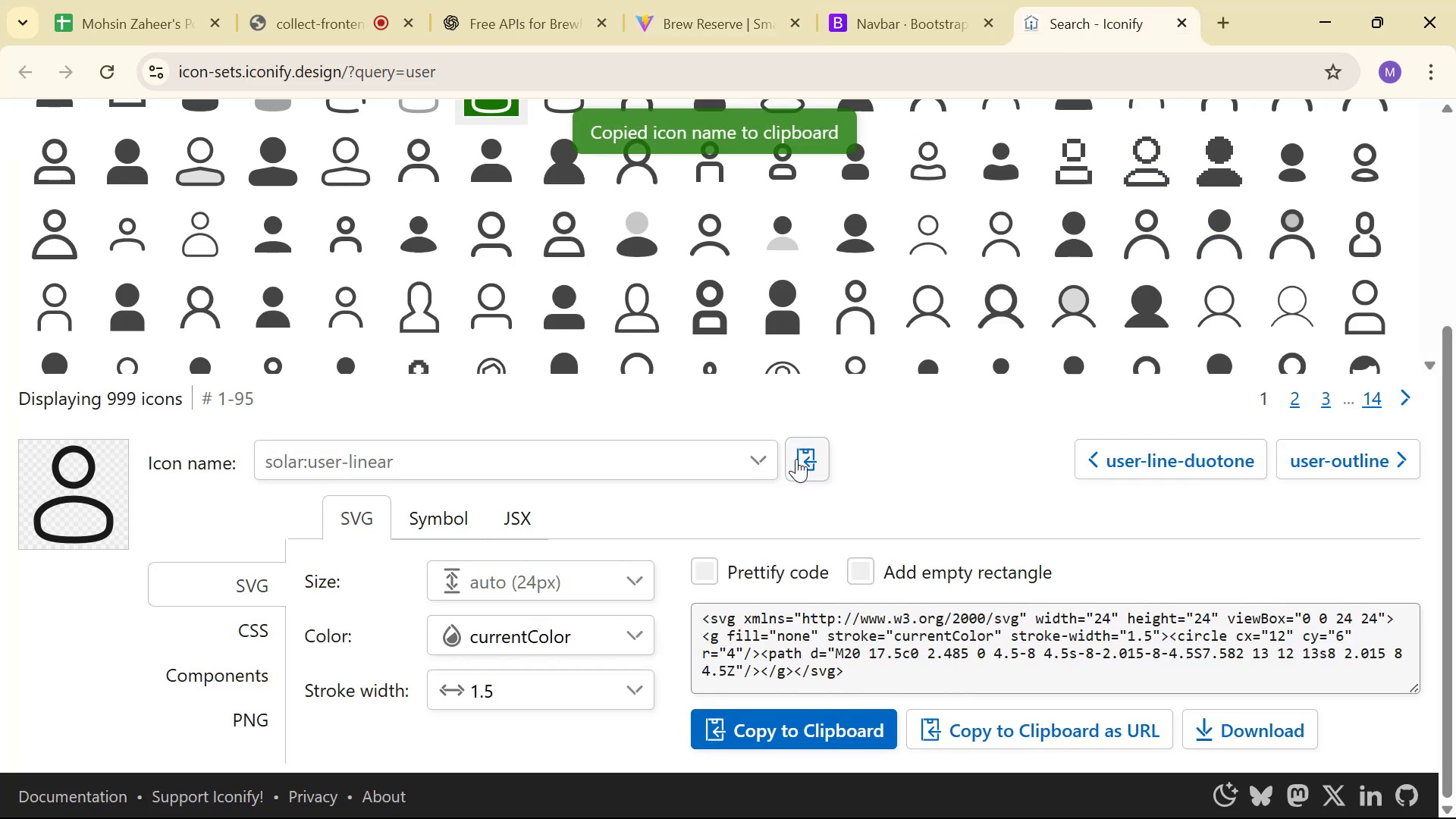 
key(Alt+Tab)
 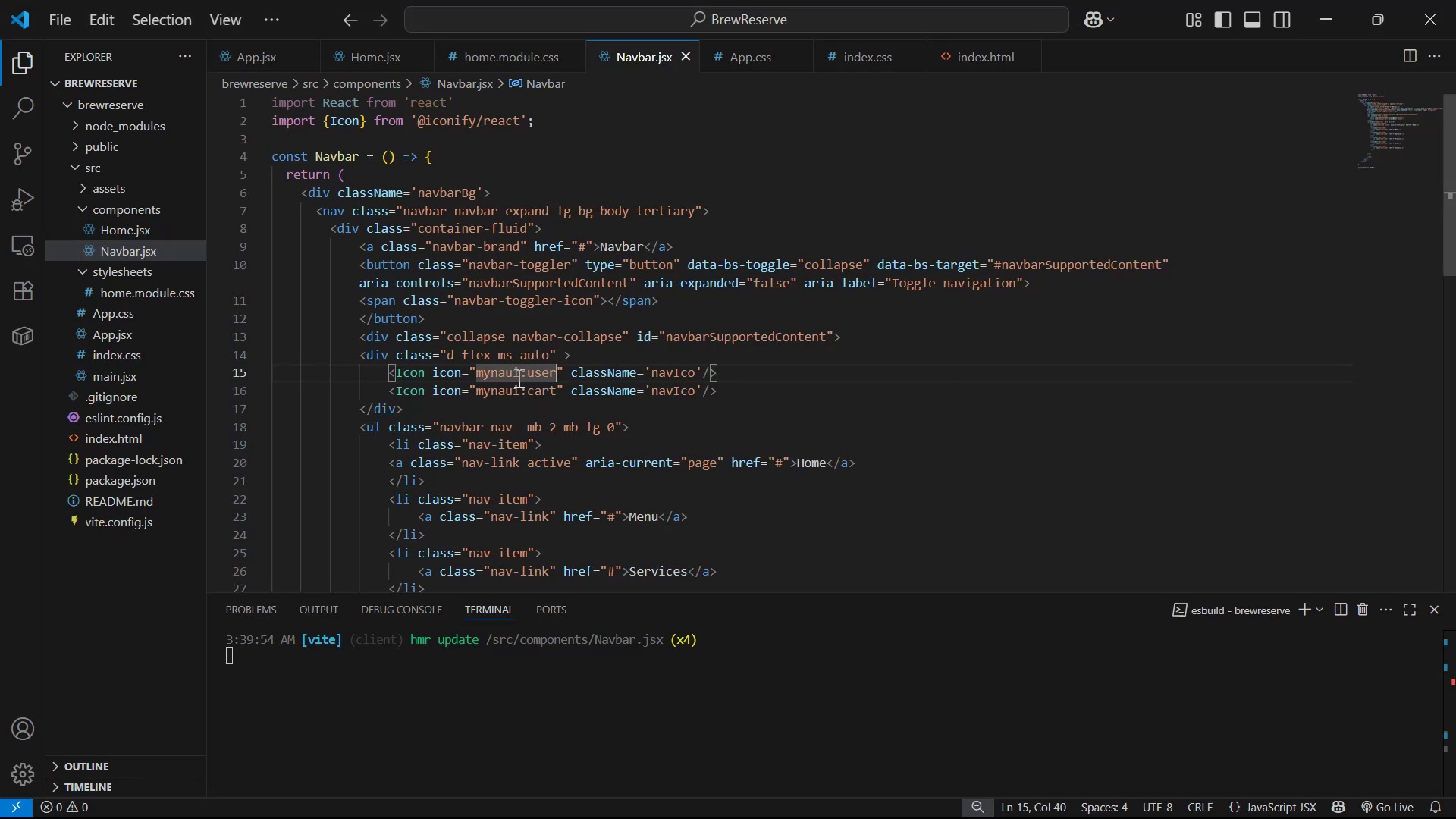 
left_click_drag(start_coordinate=[553, 371], to_coordinate=[476, 368])
 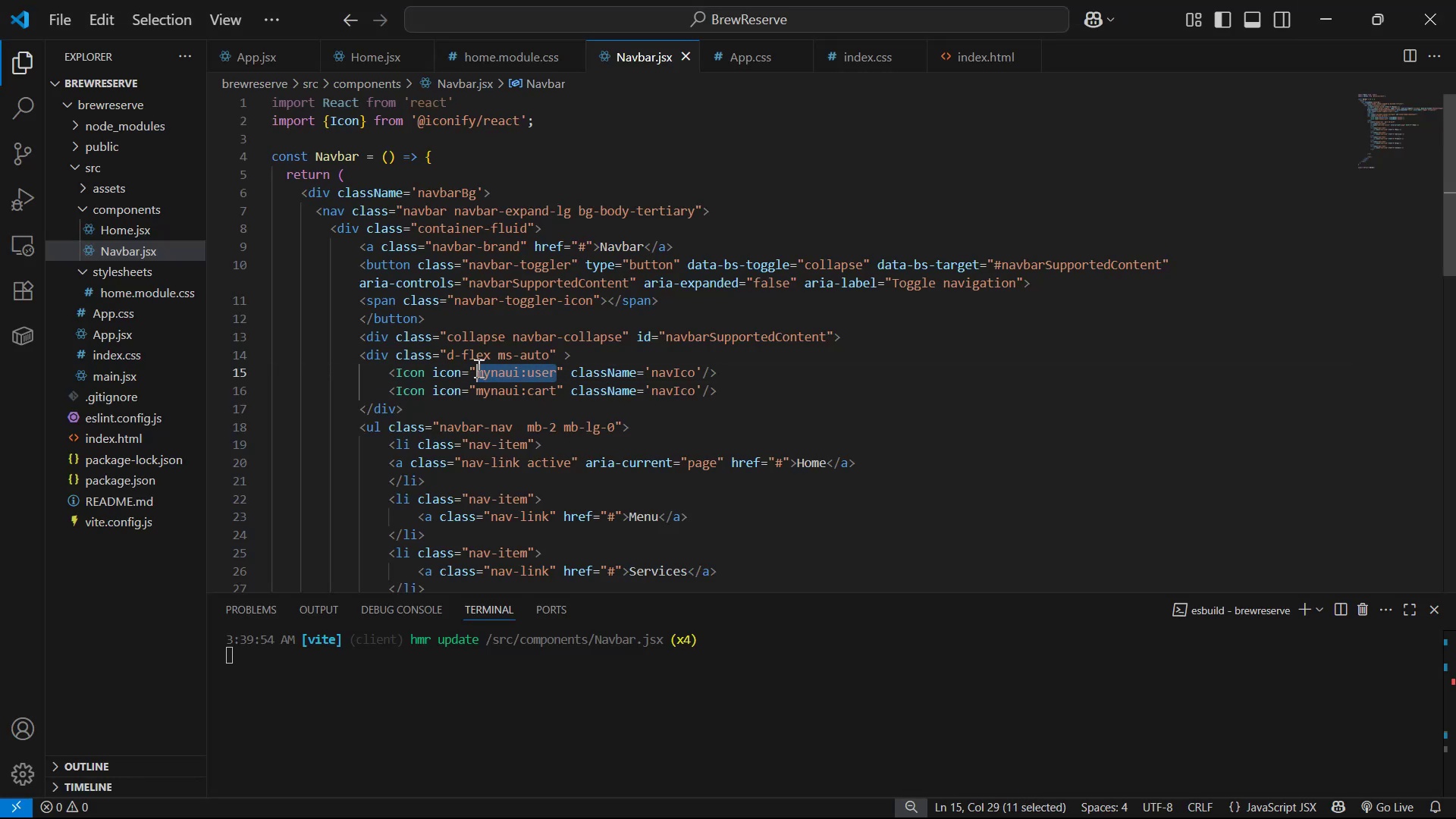 
key(Control+V)
 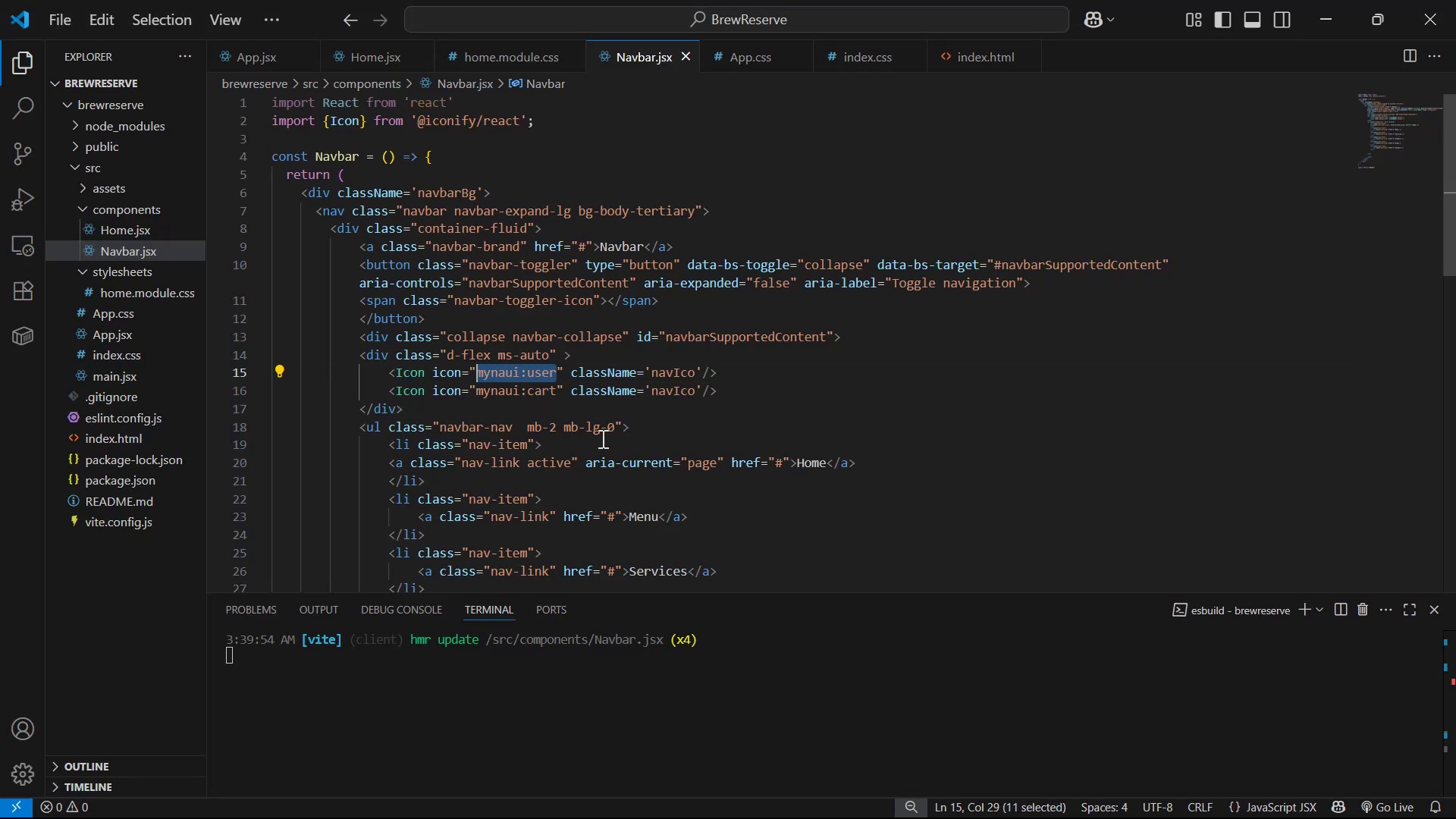 
key(Control+S)
 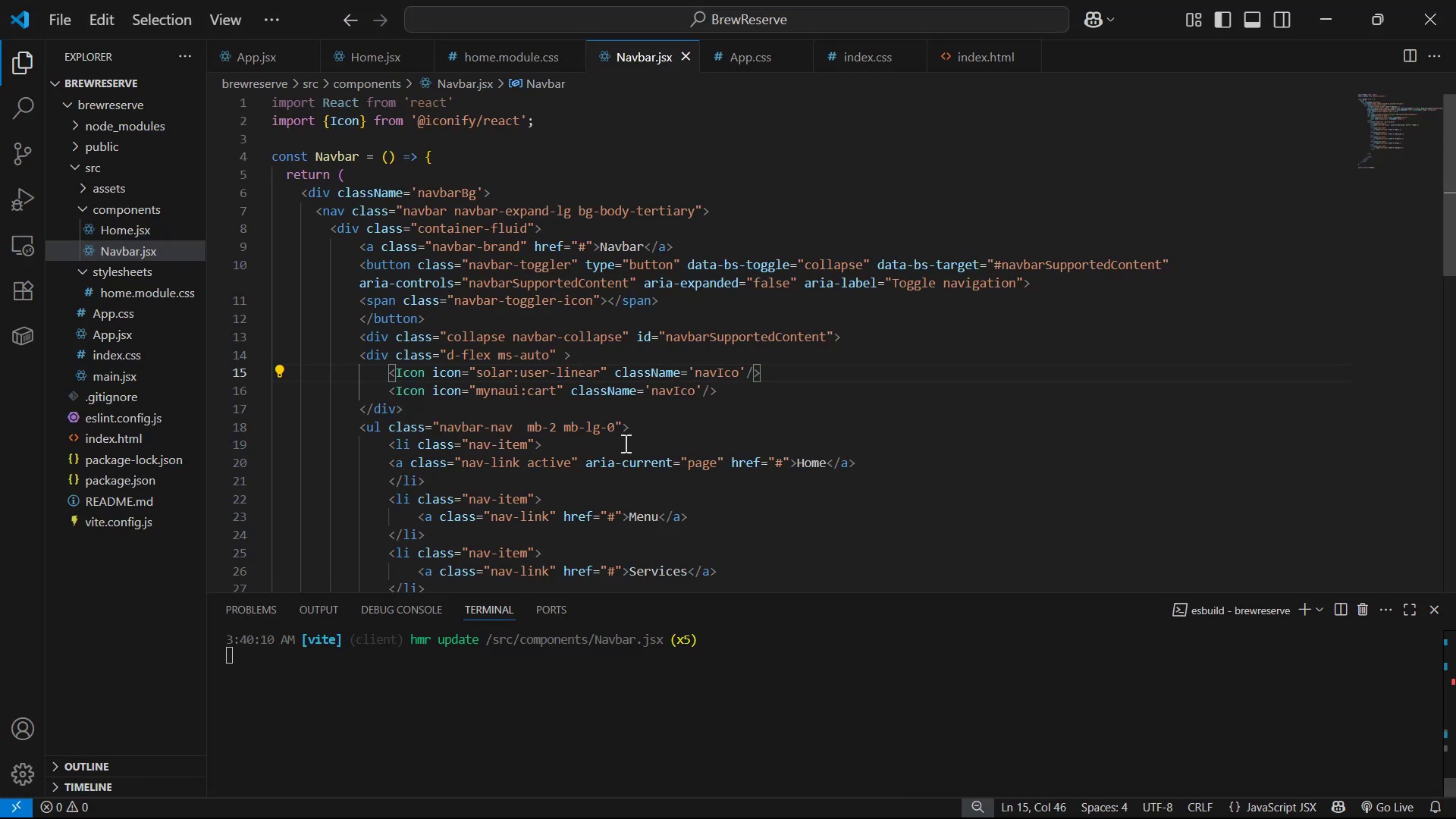 
key(Alt+AltLeft)
 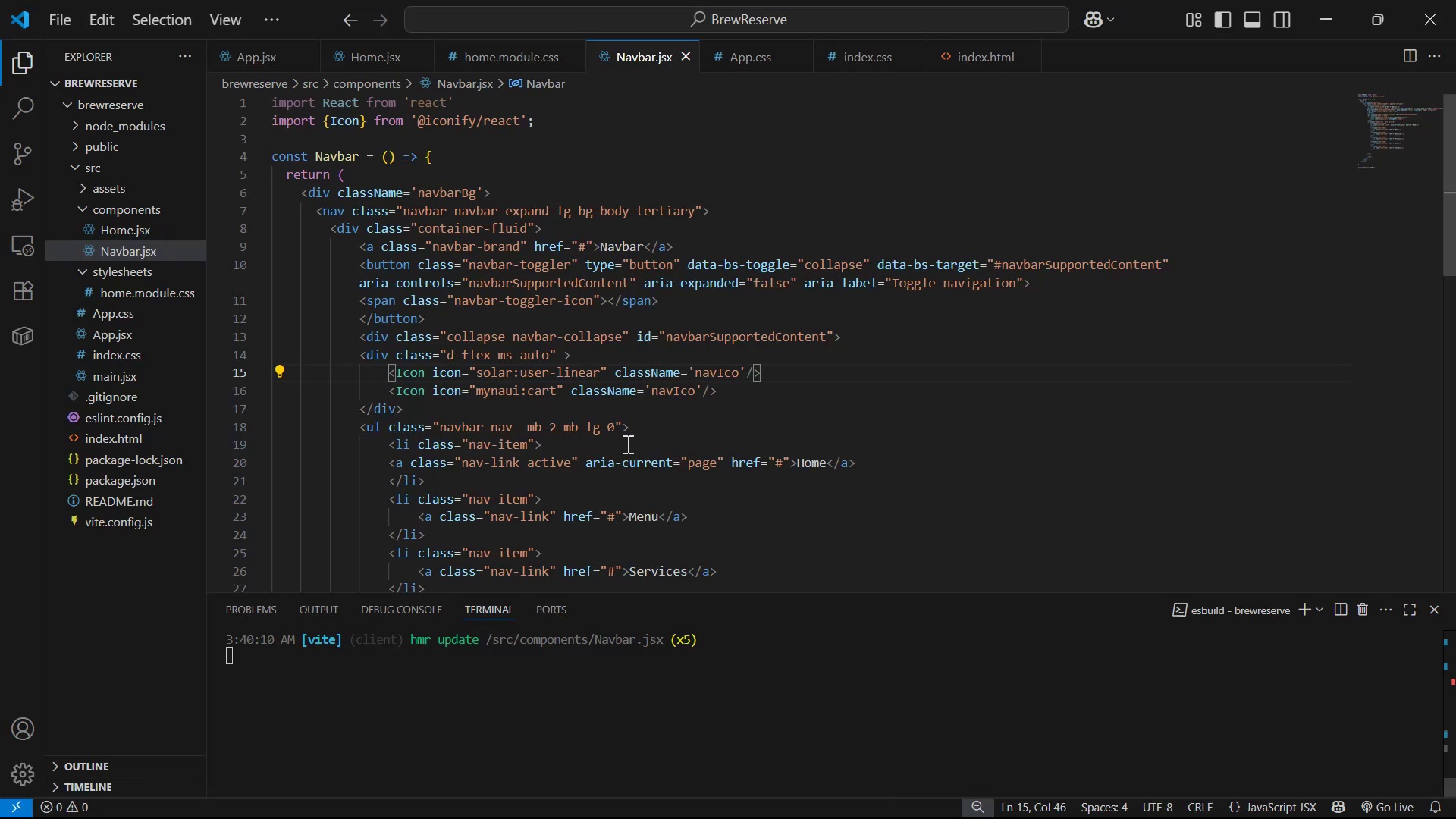 
key(Alt+Tab)
 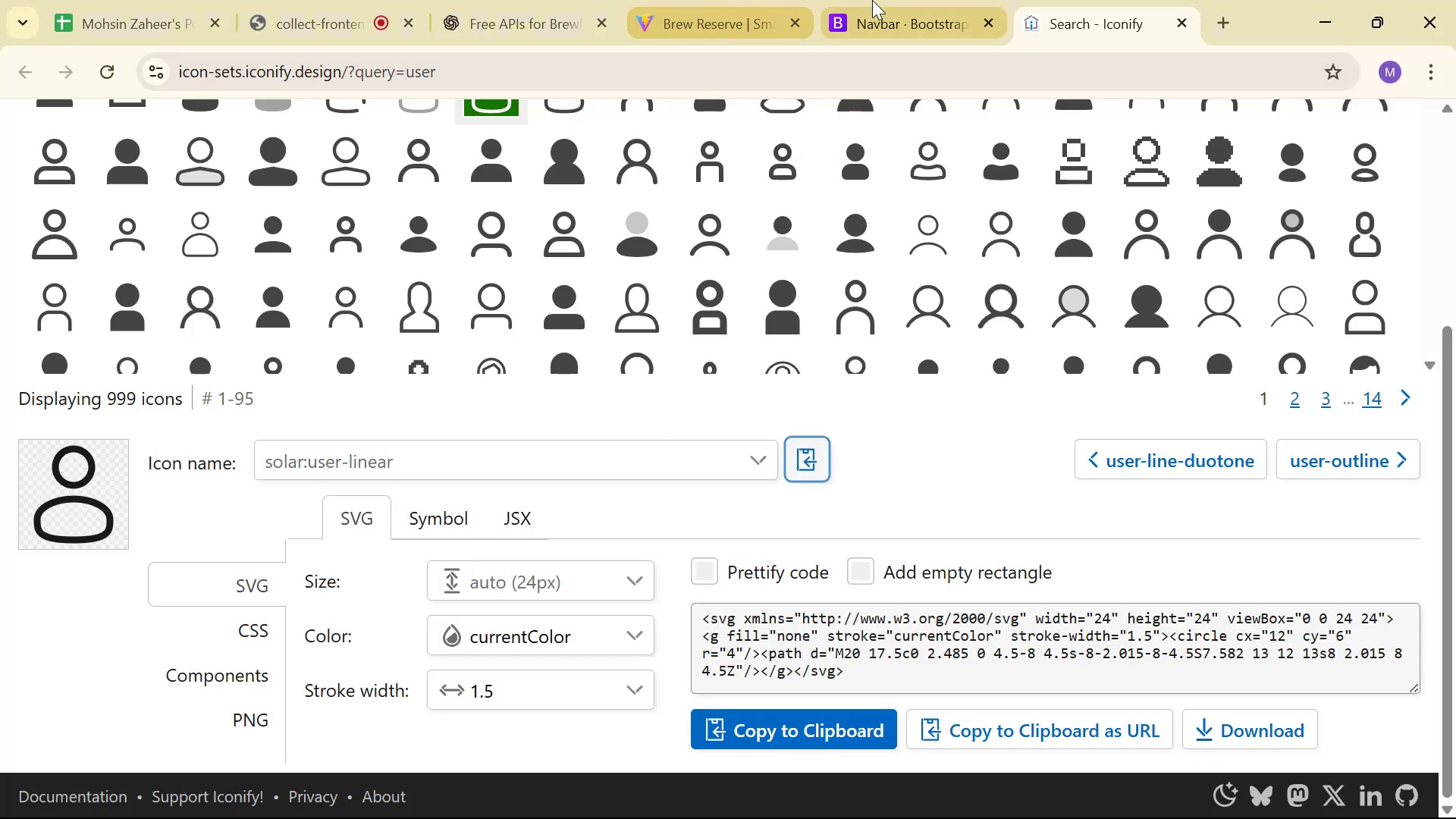 
left_click([750, 0])
 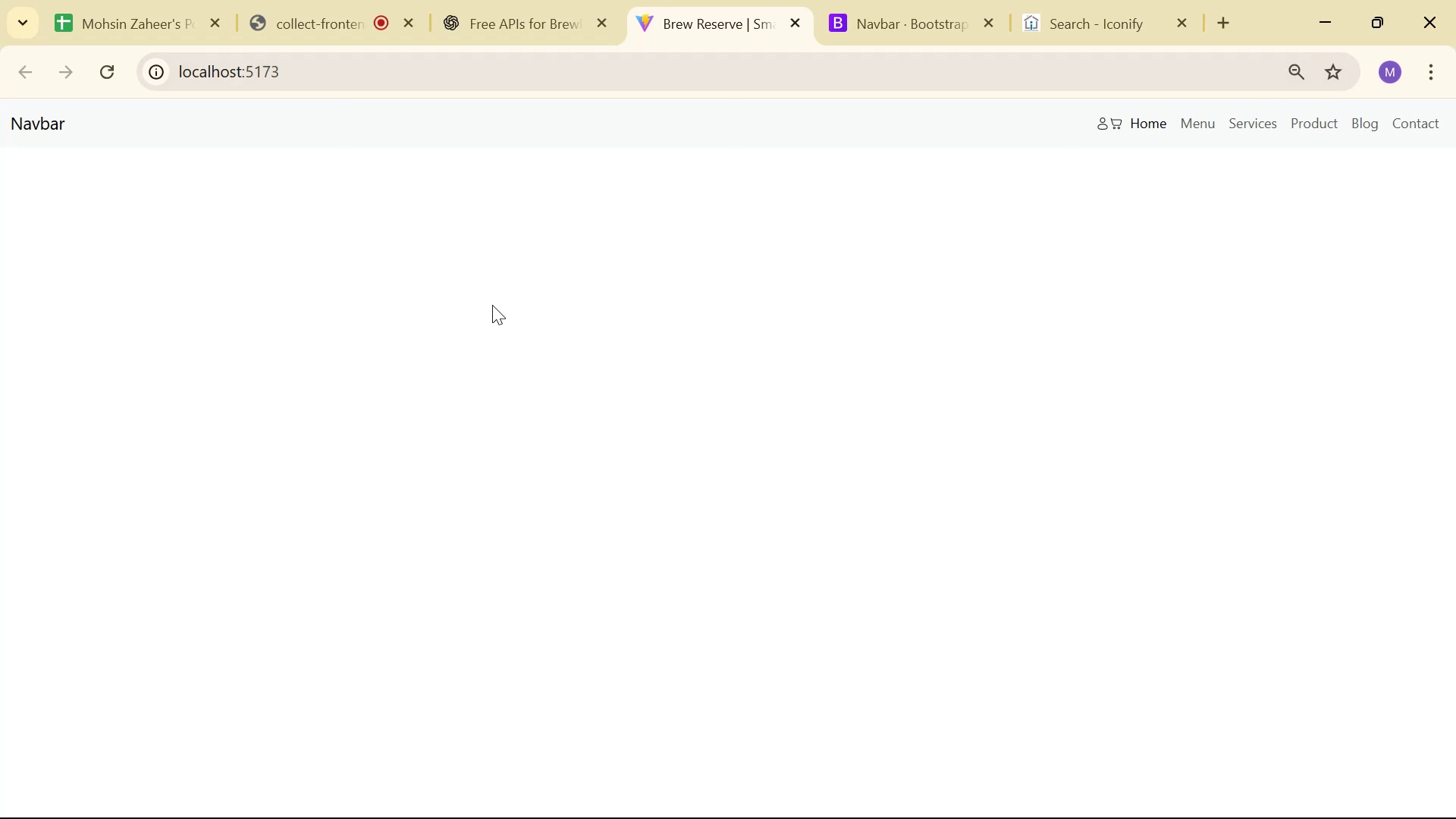 
wait(7.09)
 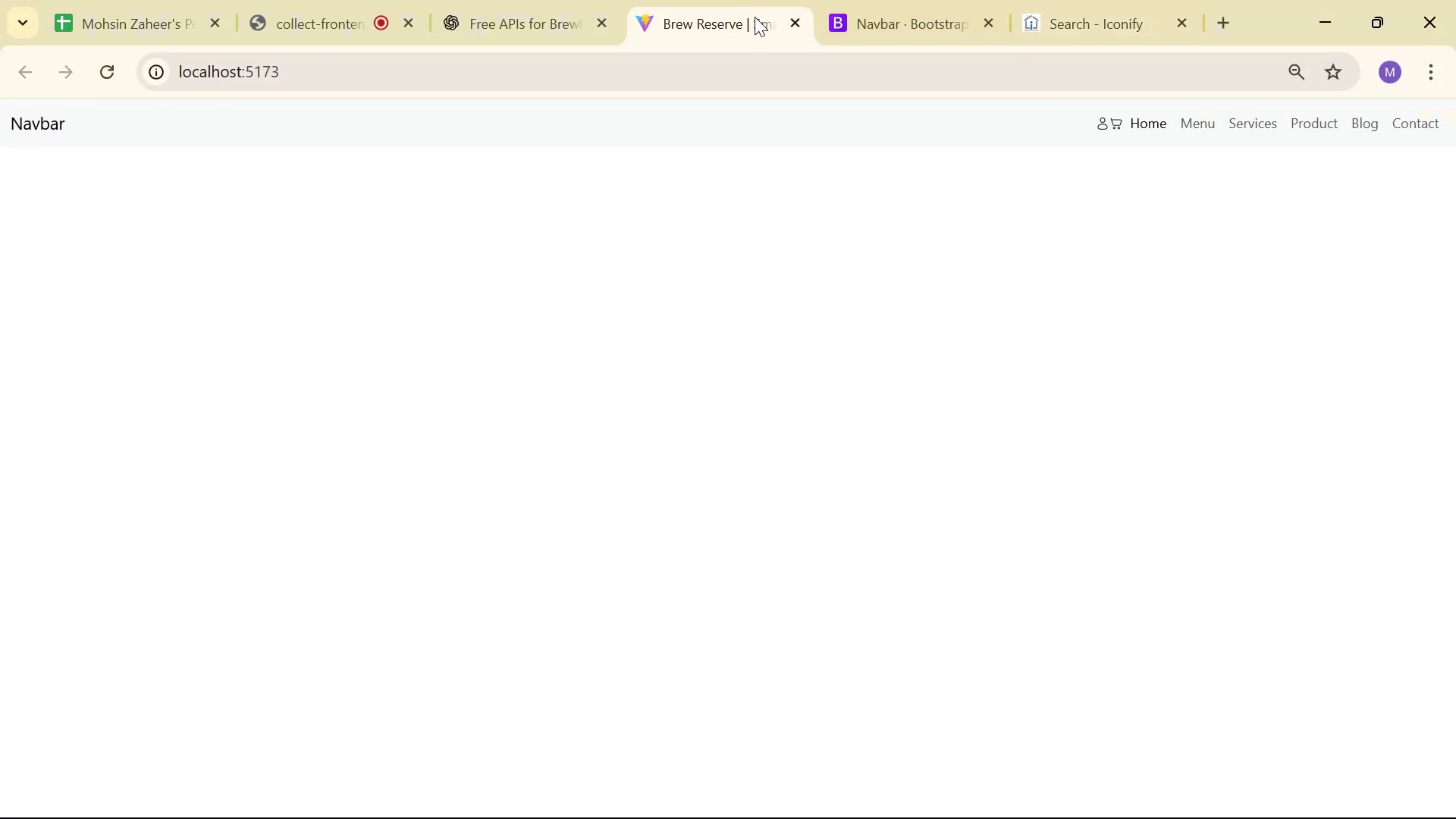 
key(Control+Equal)
 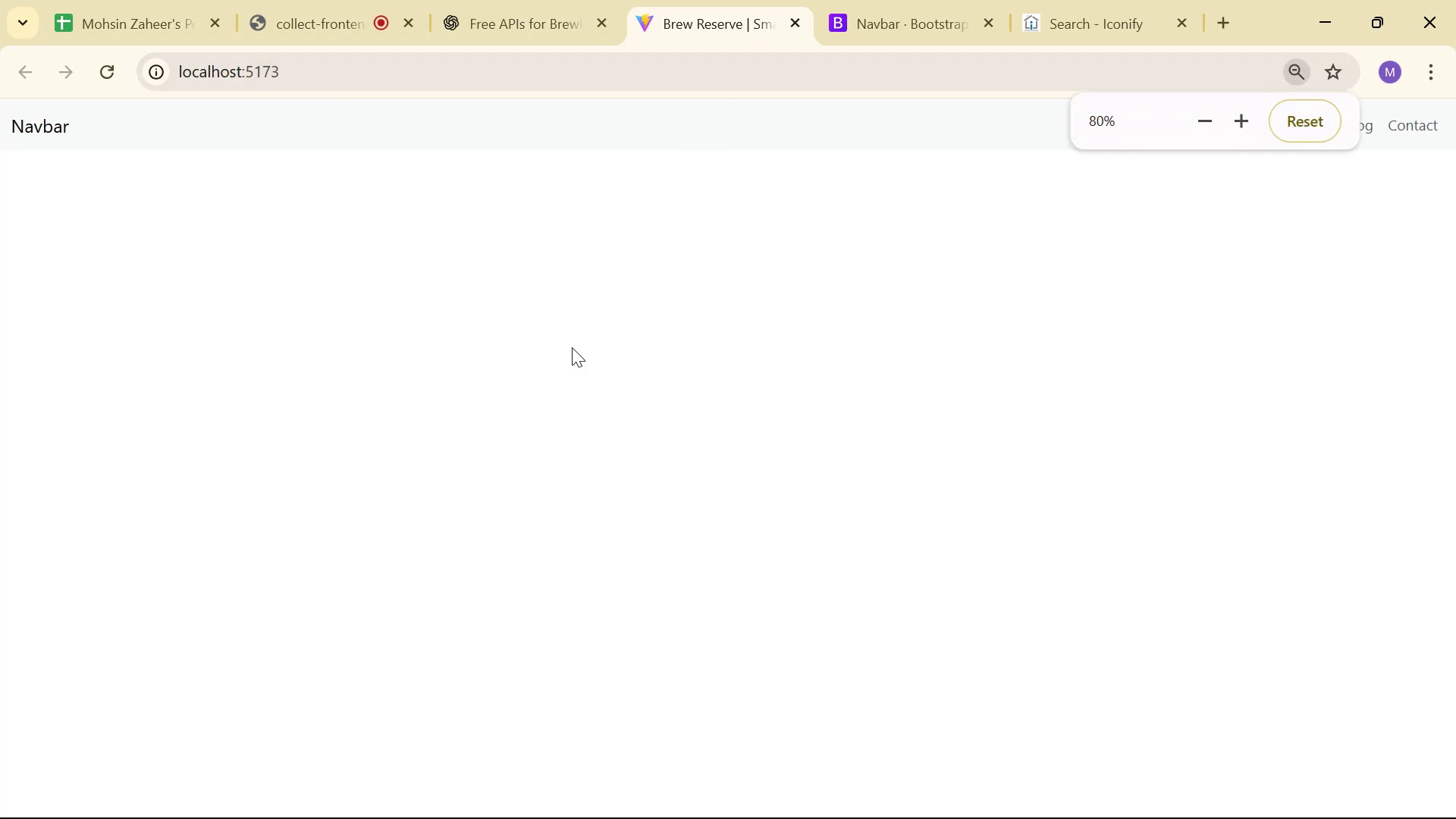 
key(Control+Equal)
 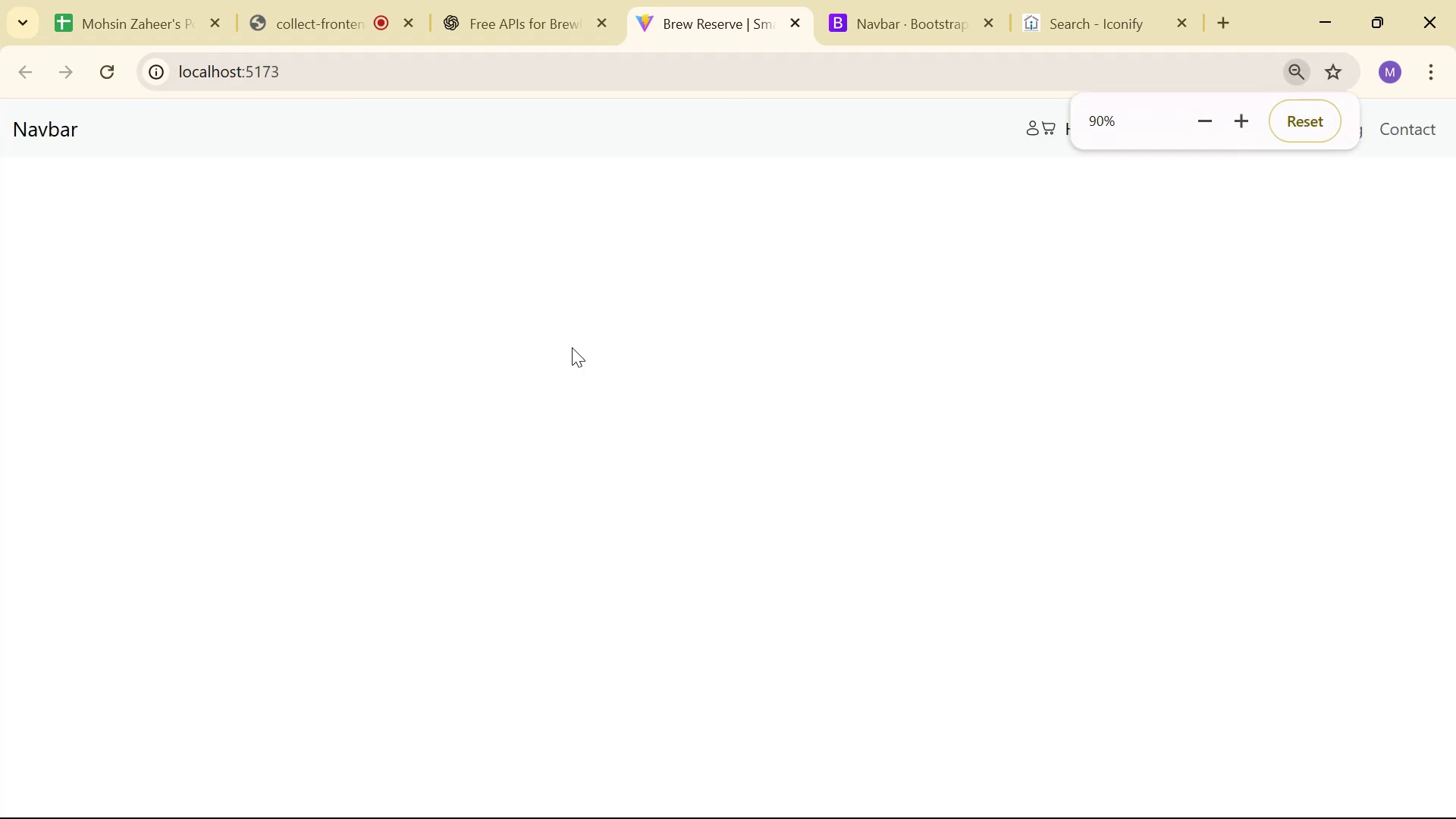 
key(Control+Minus)
 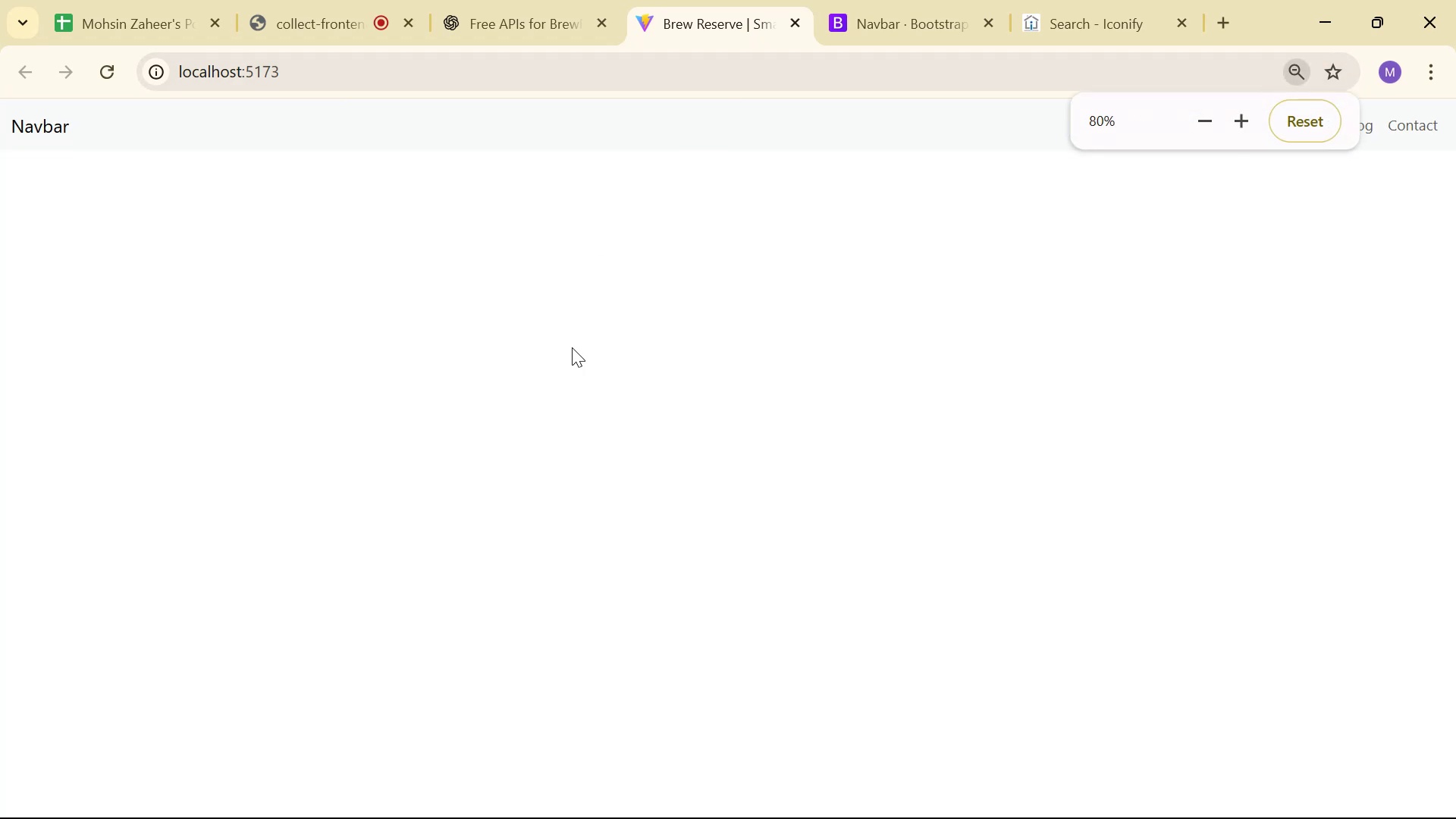 
left_click([603, 327])
 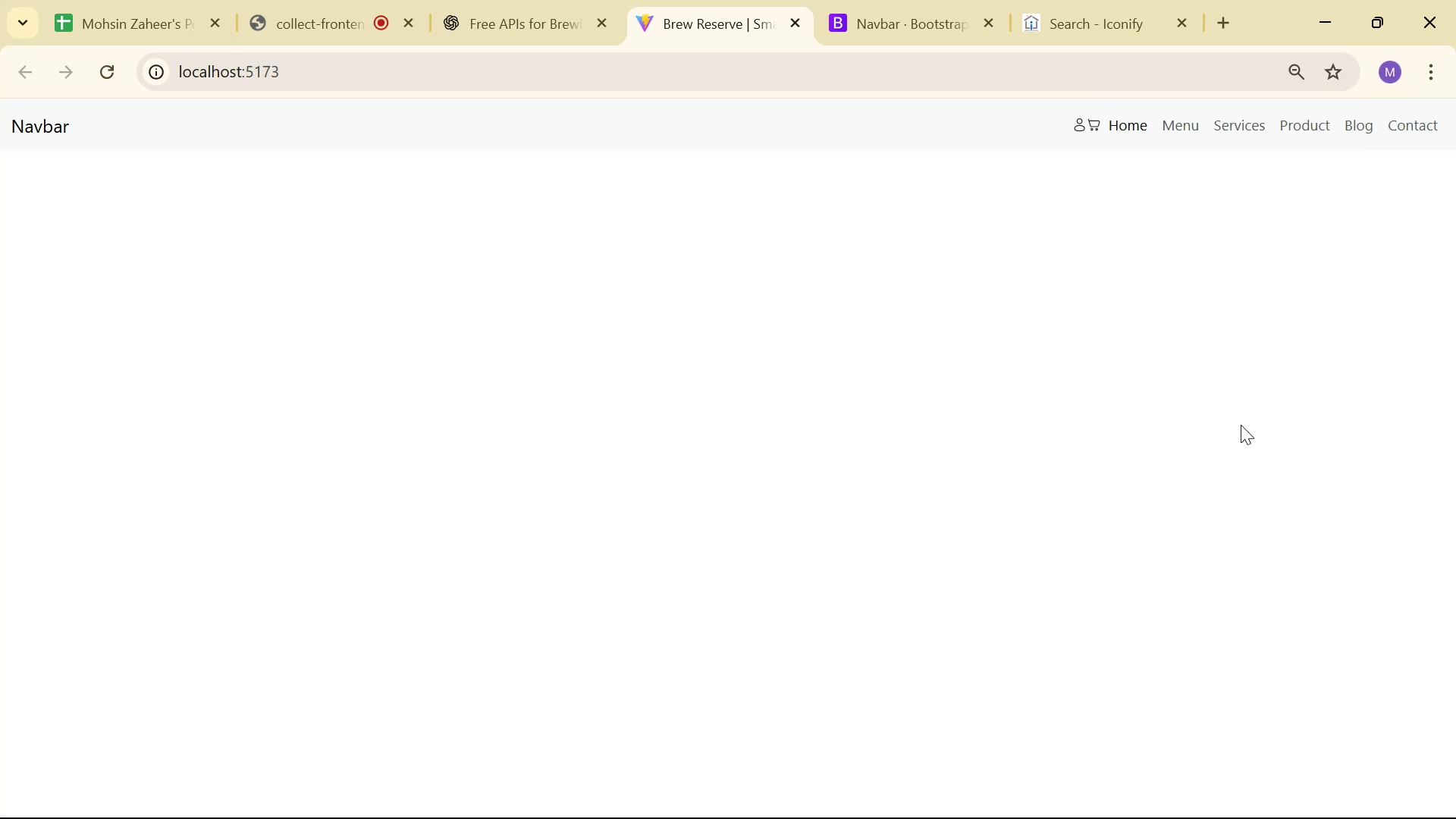 
key(Alt+AltLeft)
 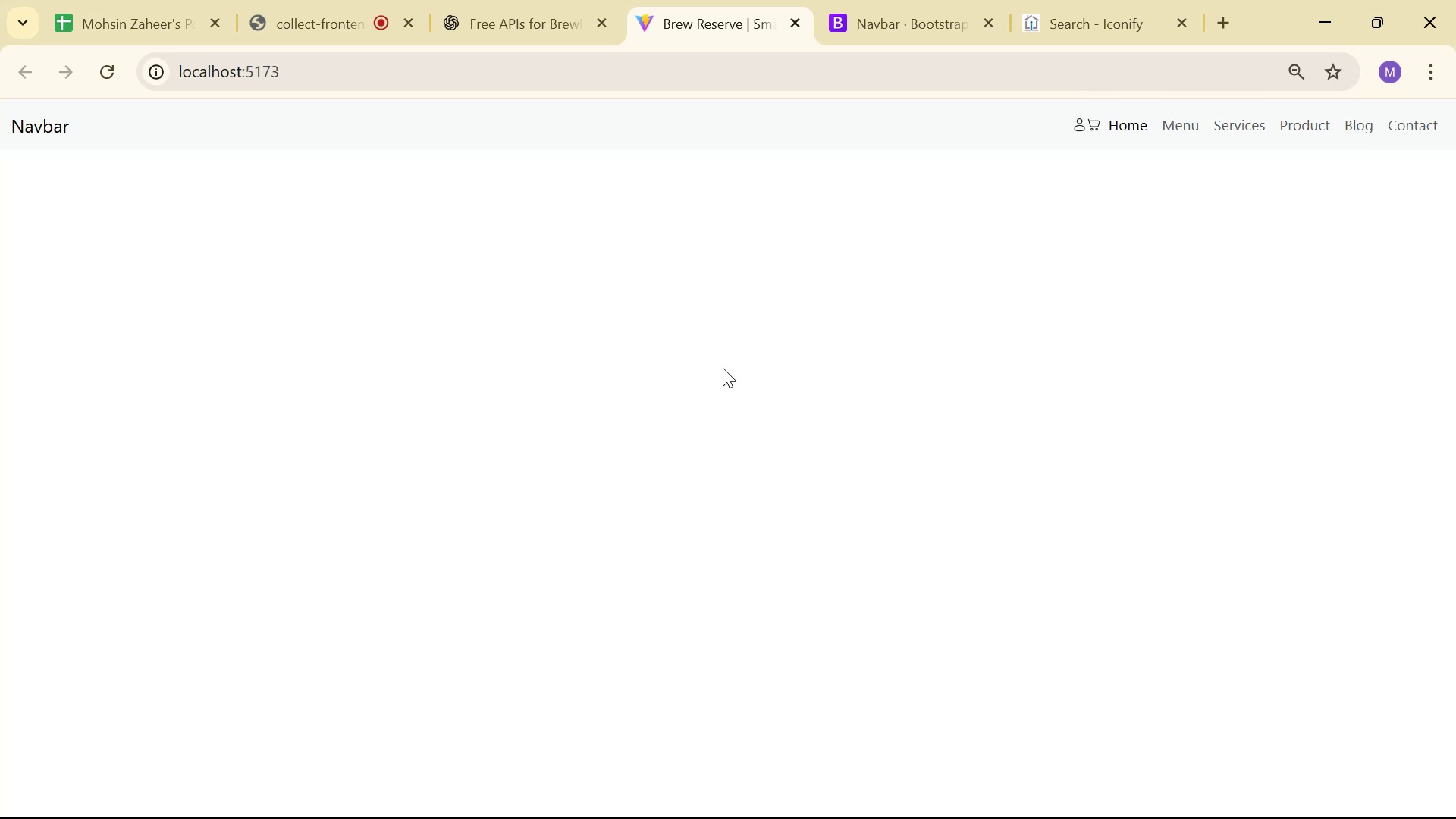 
key(Alt+Tab)
 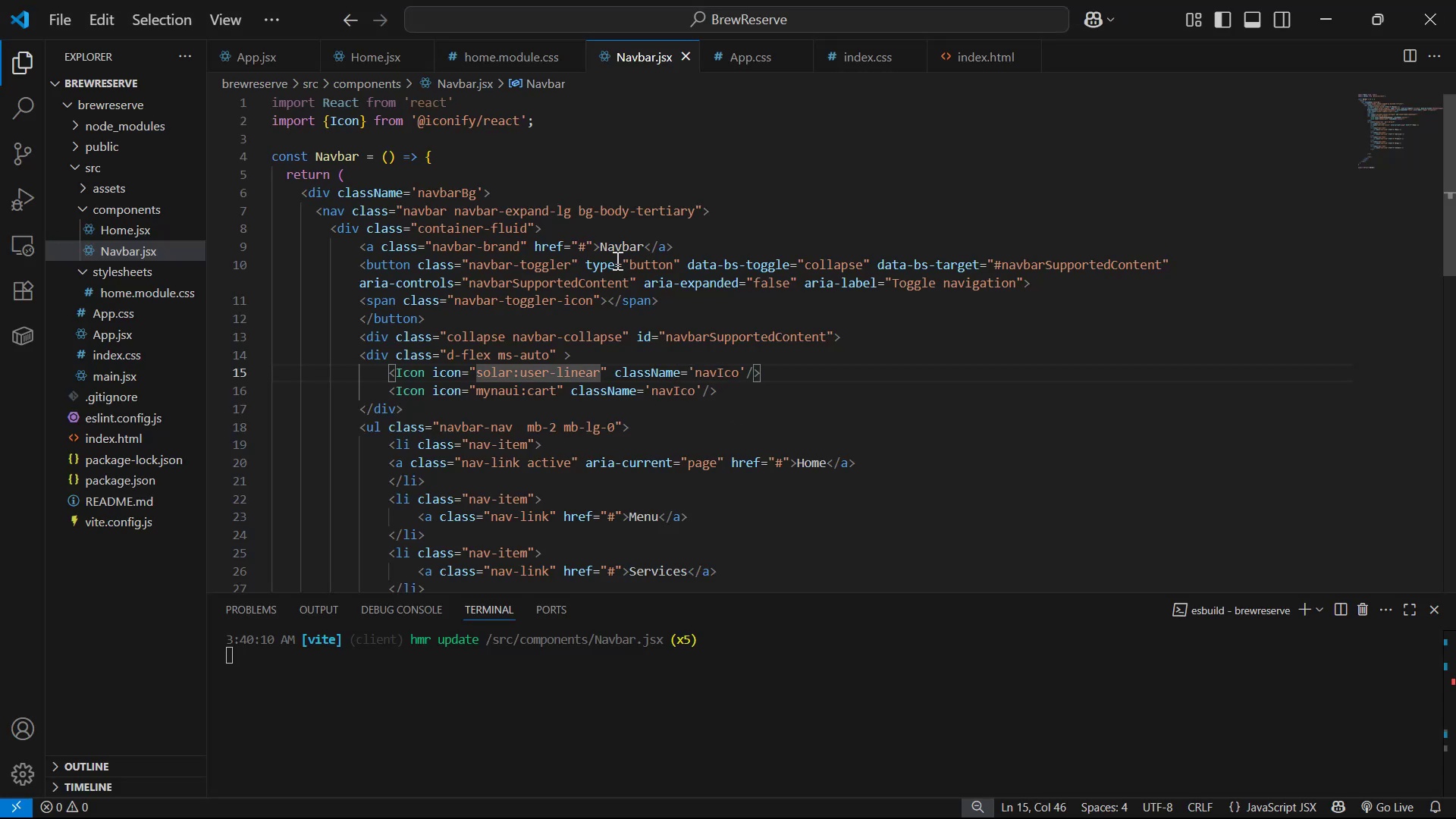 
left_click_drag(start_coordinate=[579, 208], to_coordinate=[698, 210])
 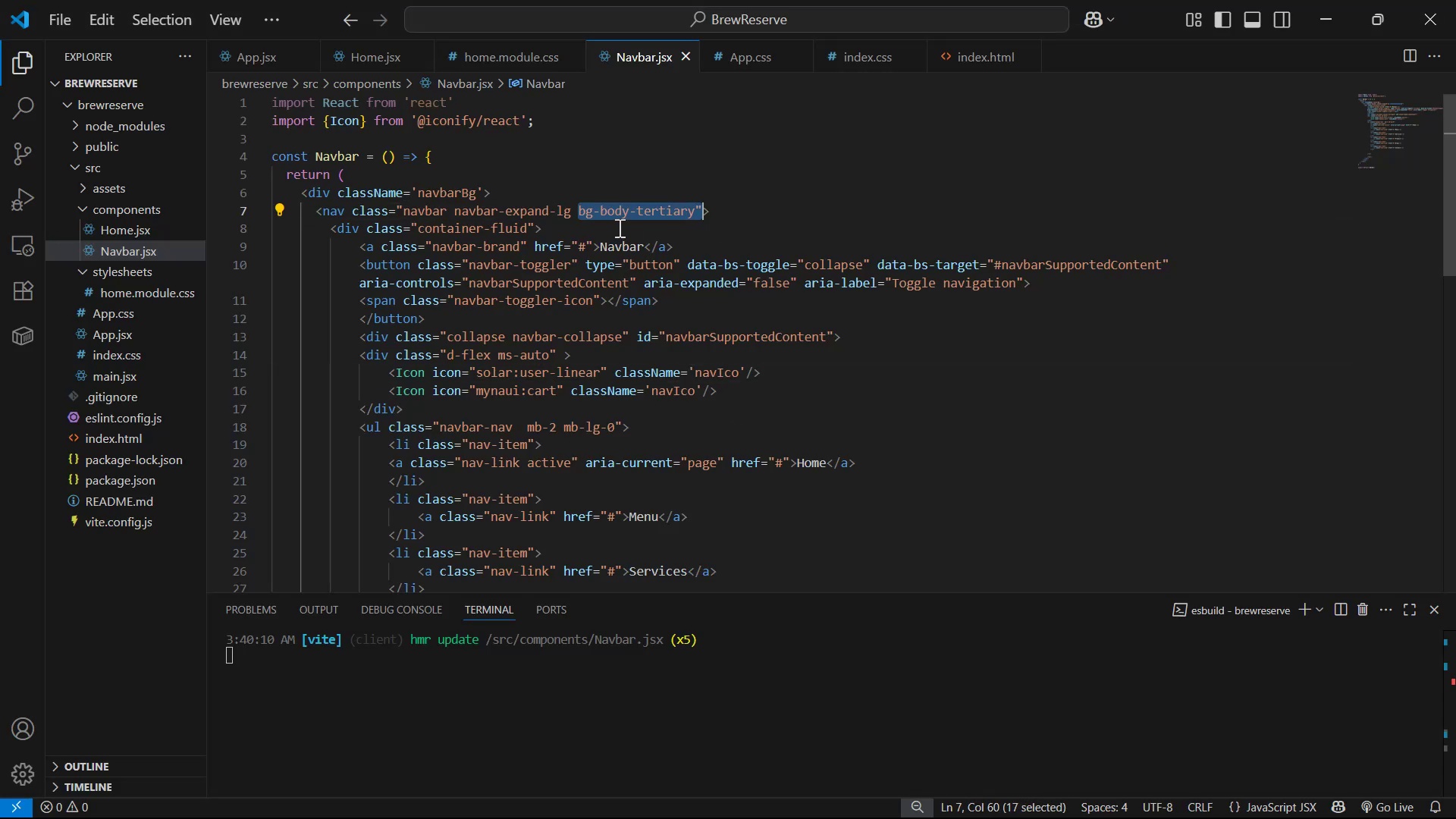 
left_click([701, 224])
 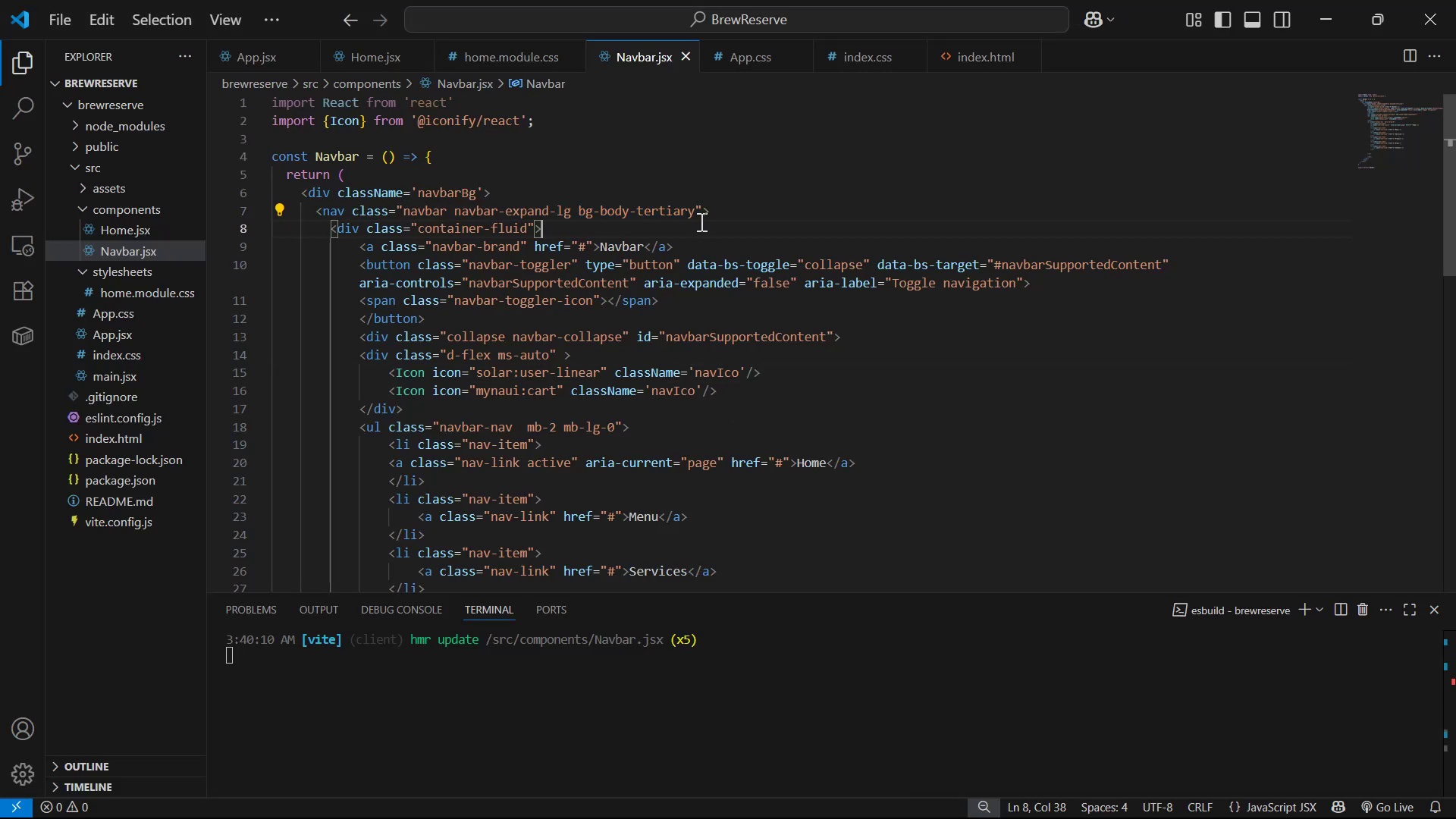 
left_click_drag(start_coordinate=[693, 211], to_coordinate=[576, 209])
 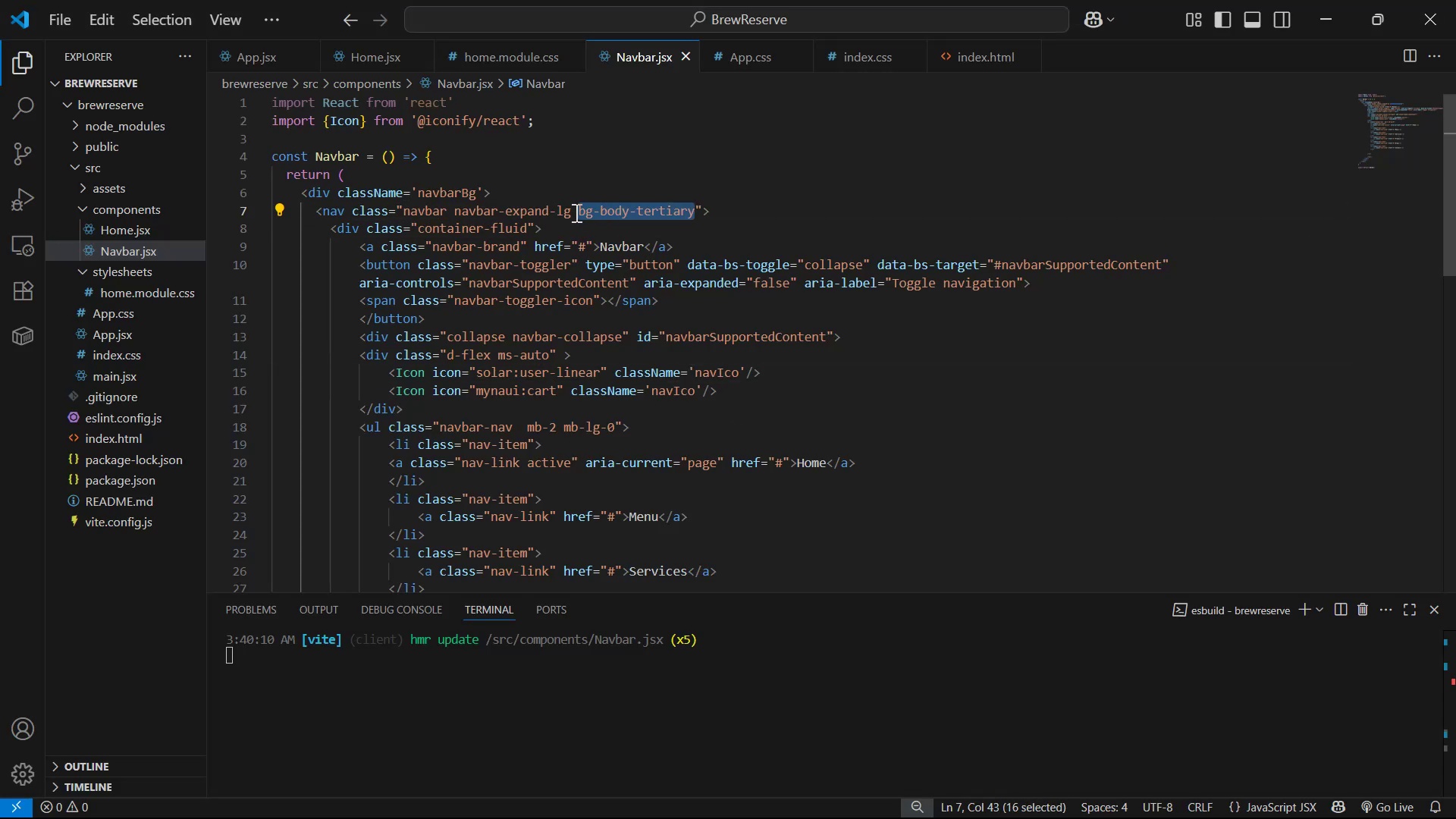 
key(Backspace)
 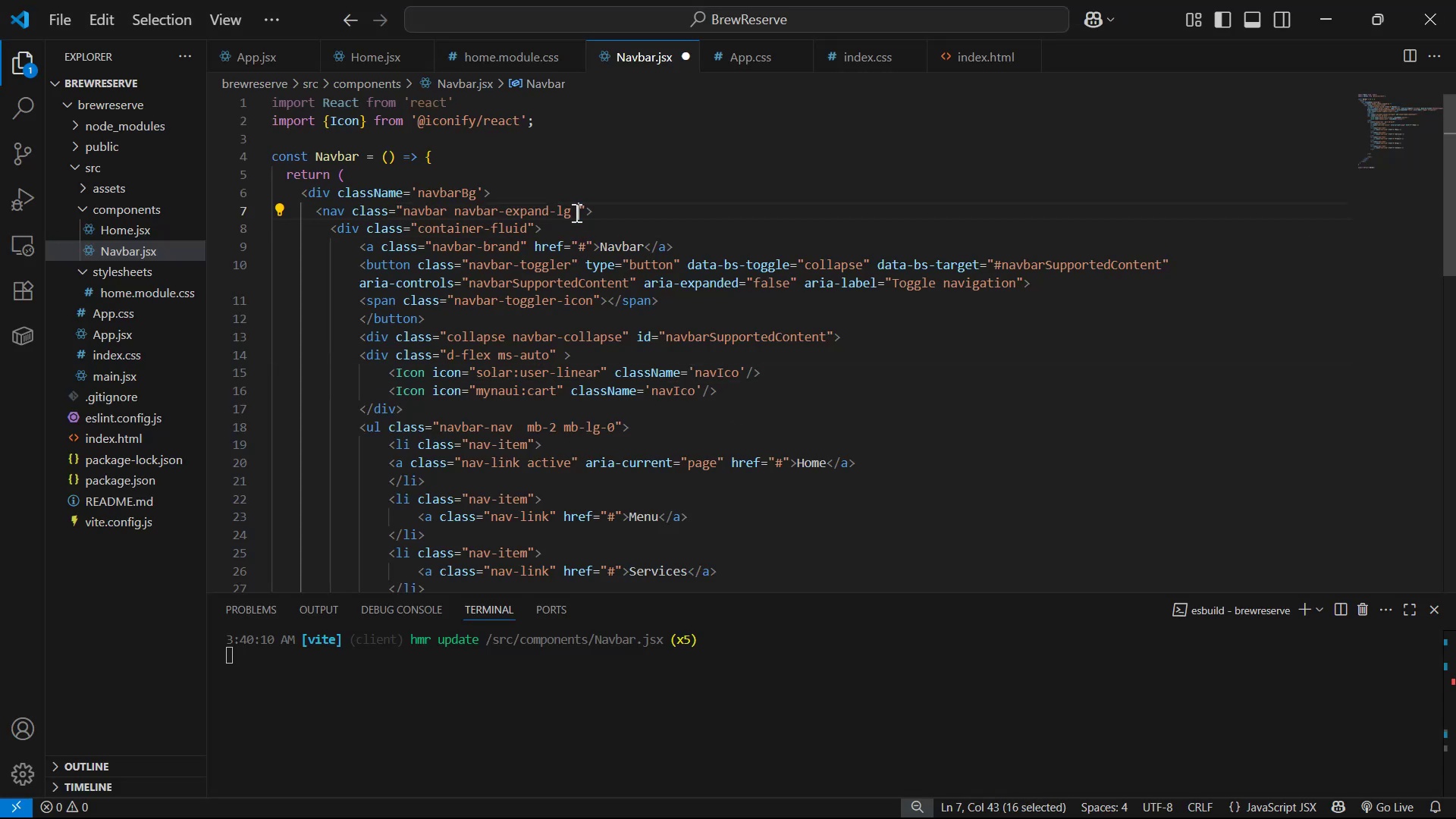 
key(Backspace)
 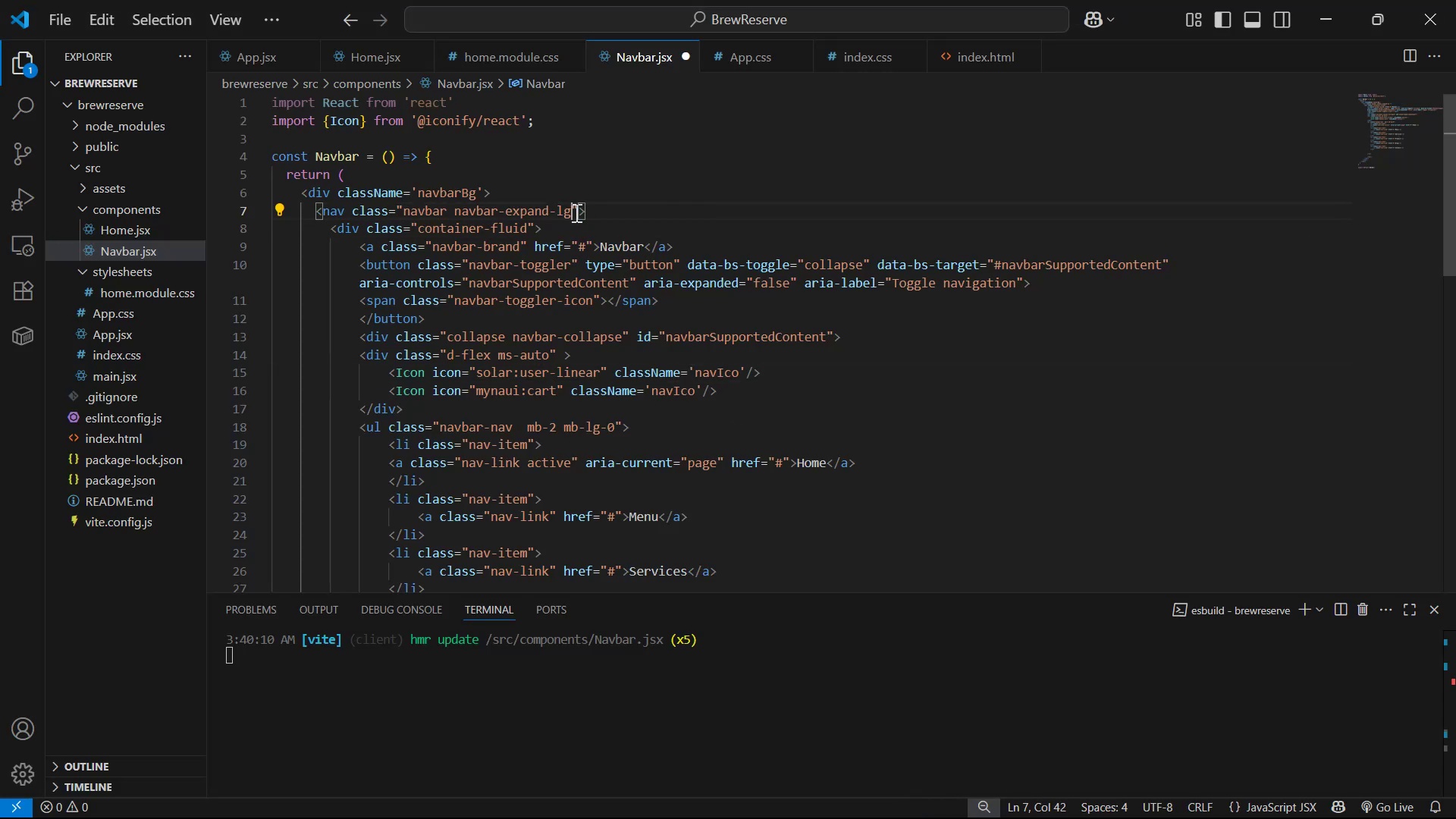 
key(Control+S)
 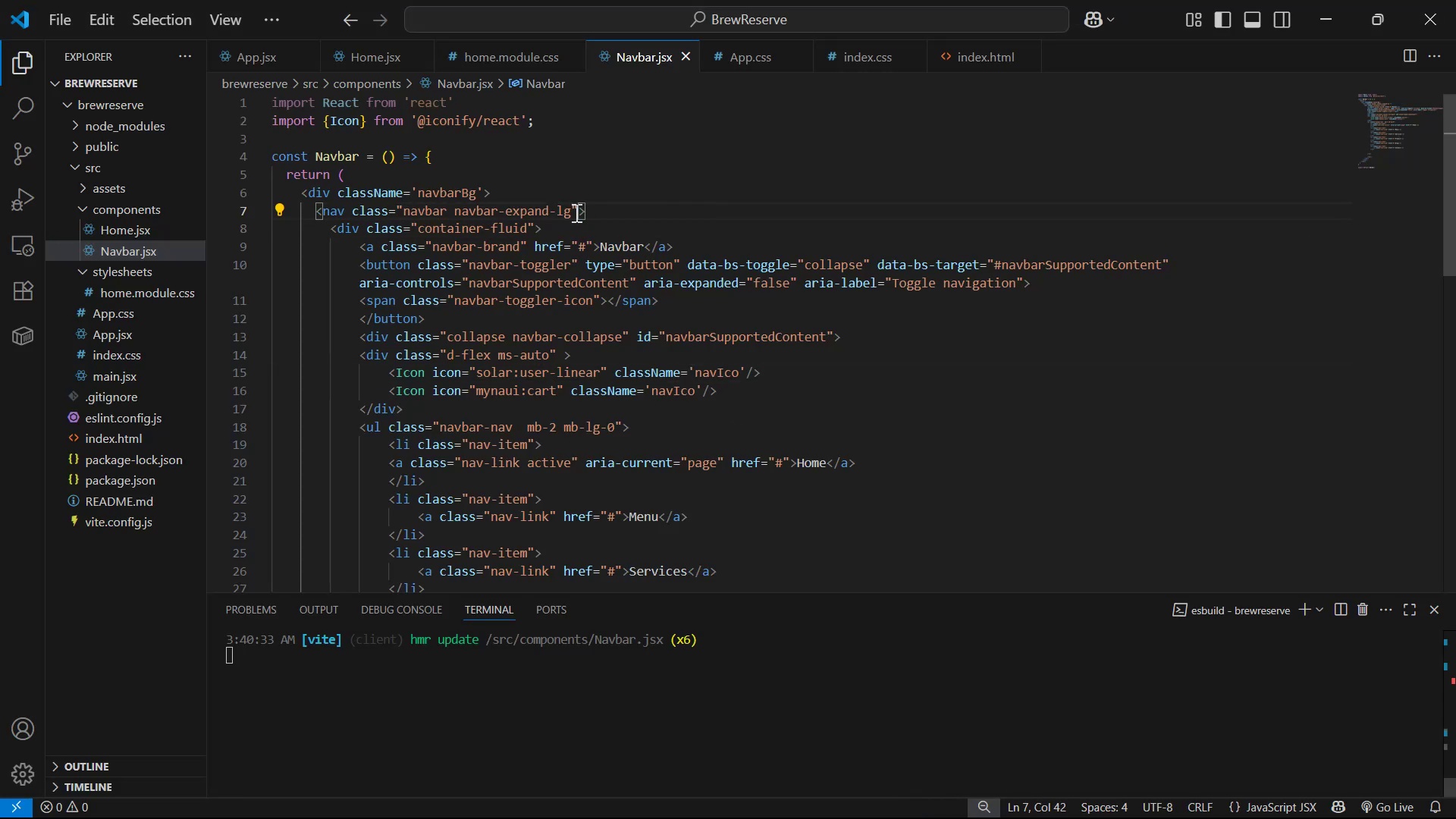 
key(Alt+AltLeft)
 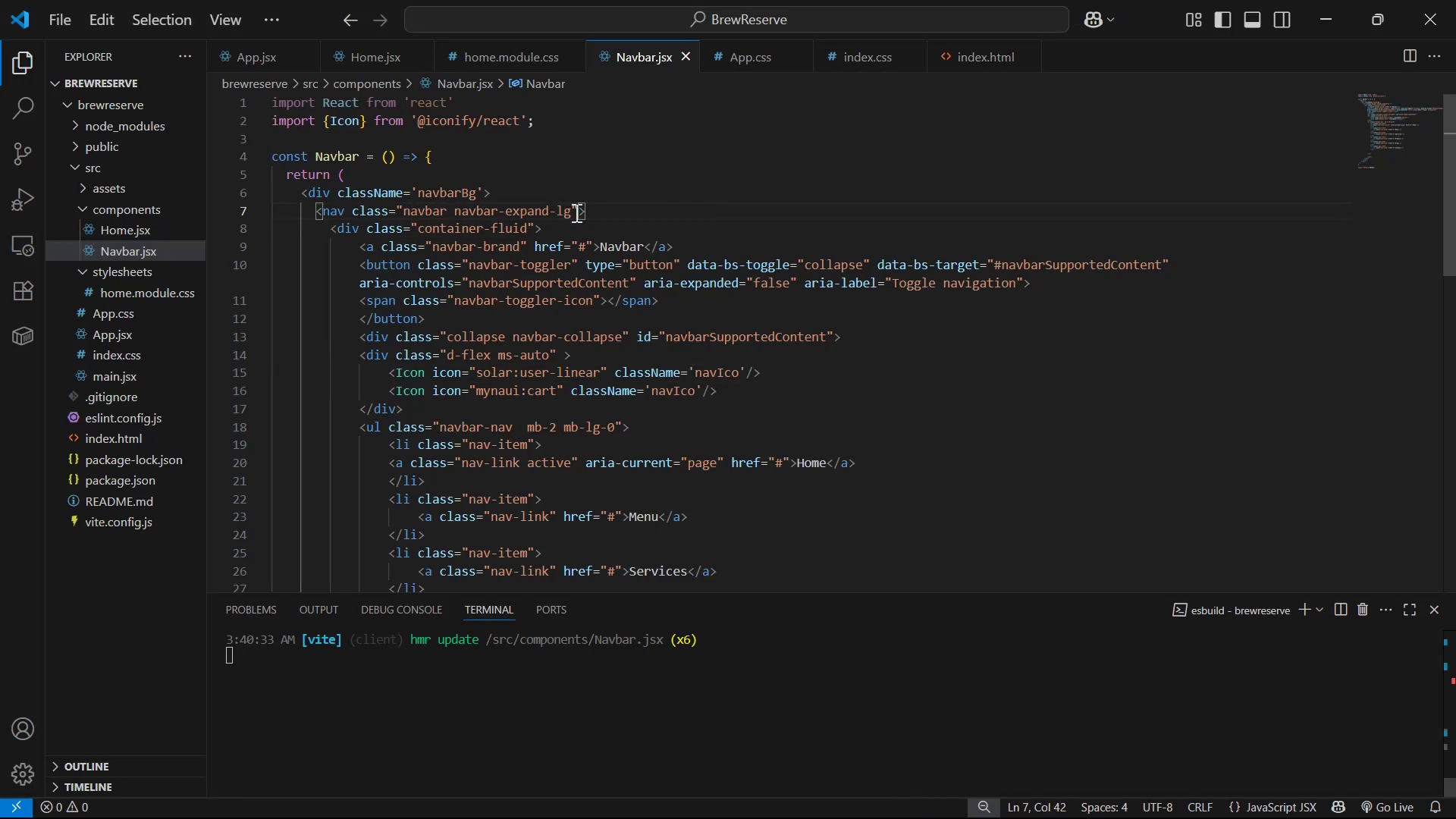 
key(Alt+Tab)
 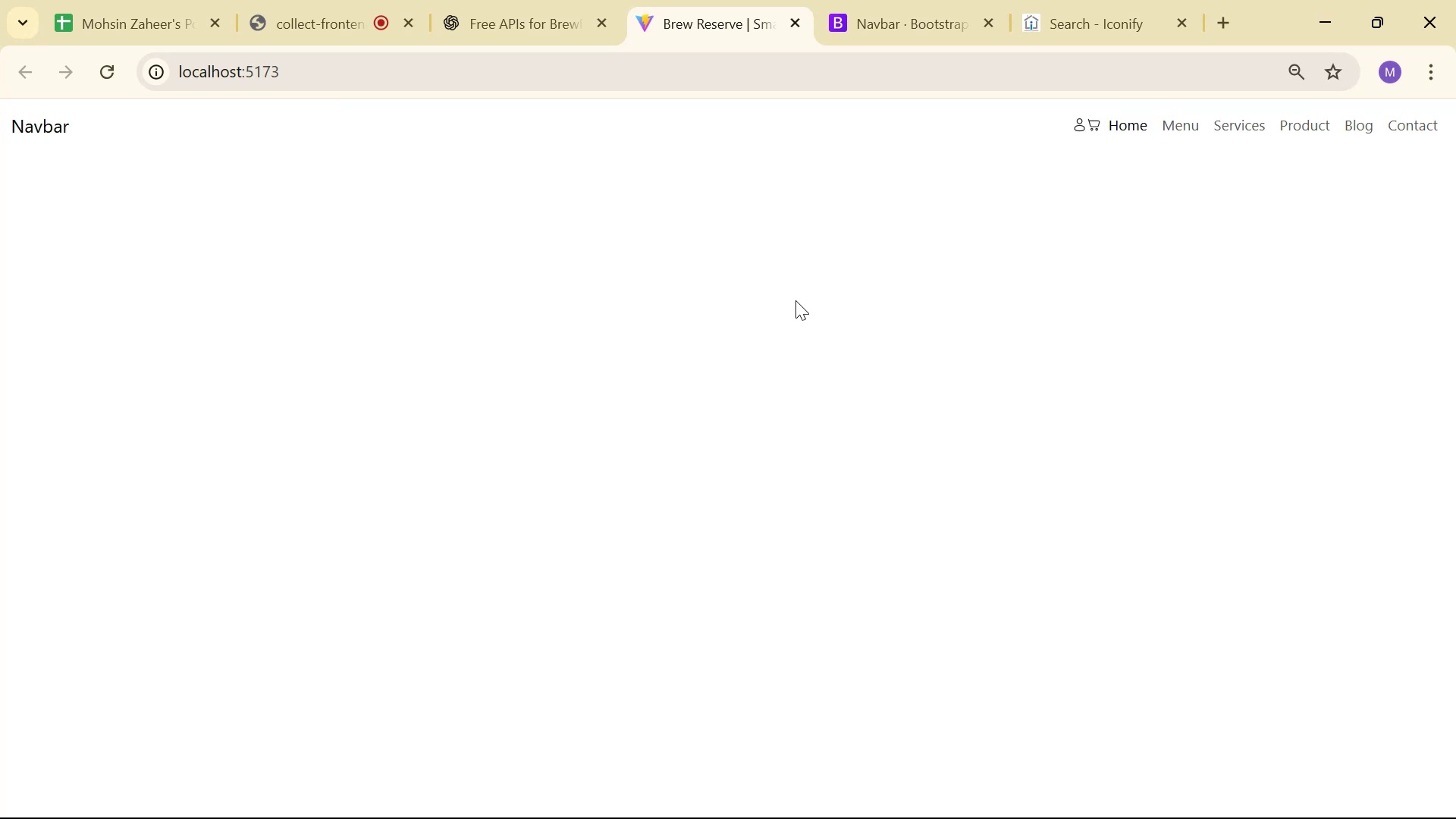 
wait(5.8)
 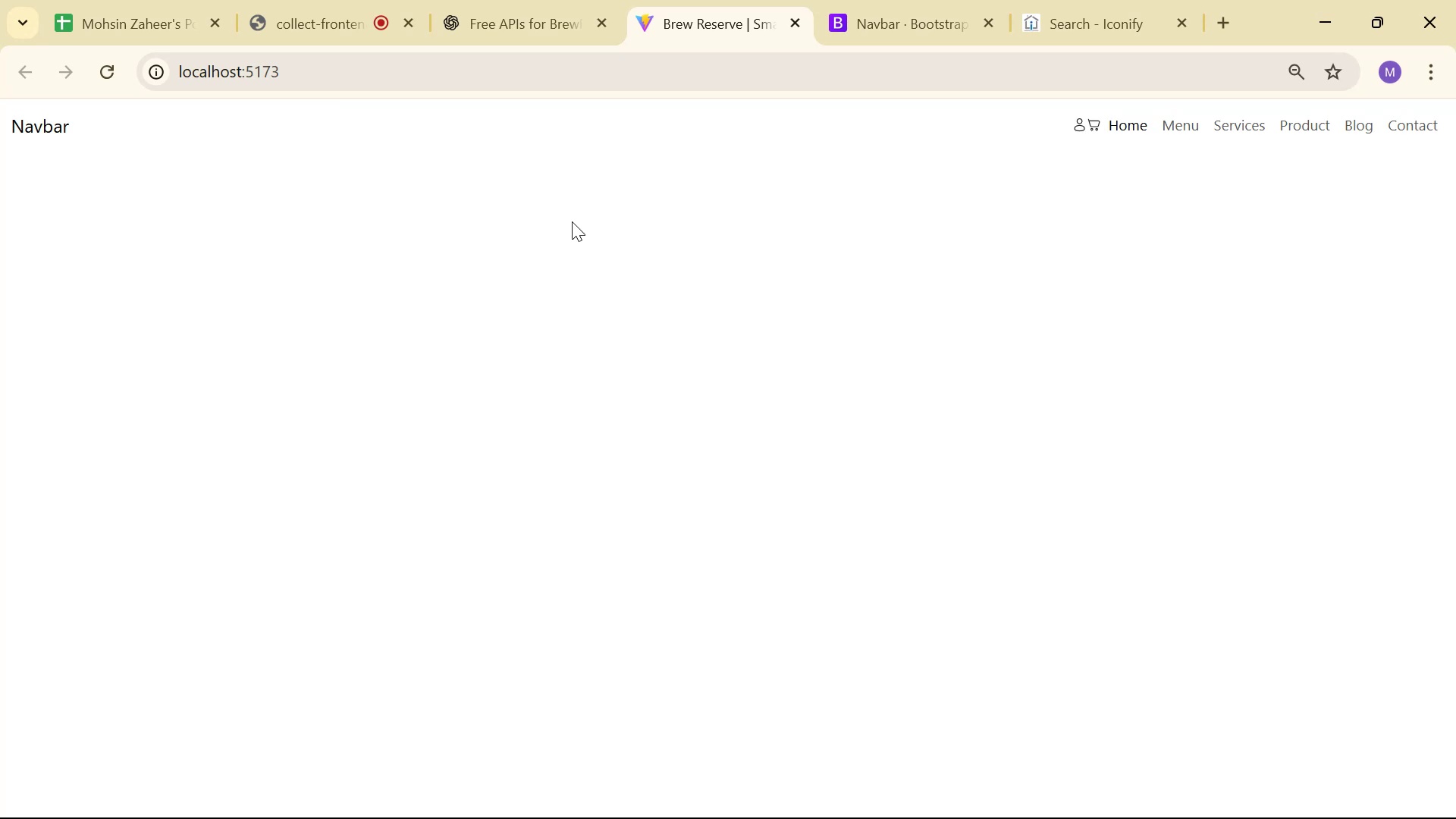 
key(Alt+AltLeft)
 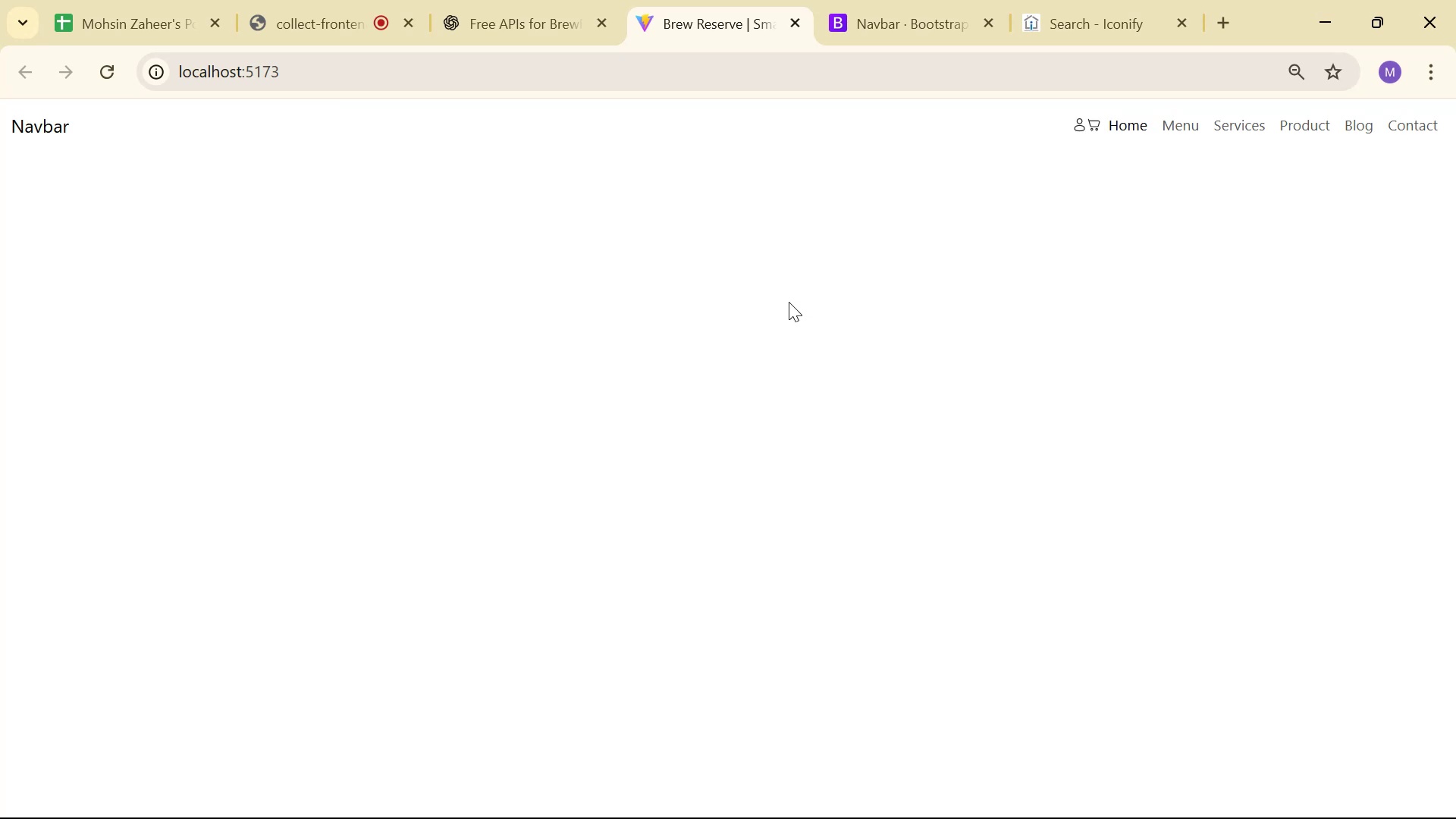 
key(Alt+Tab)
 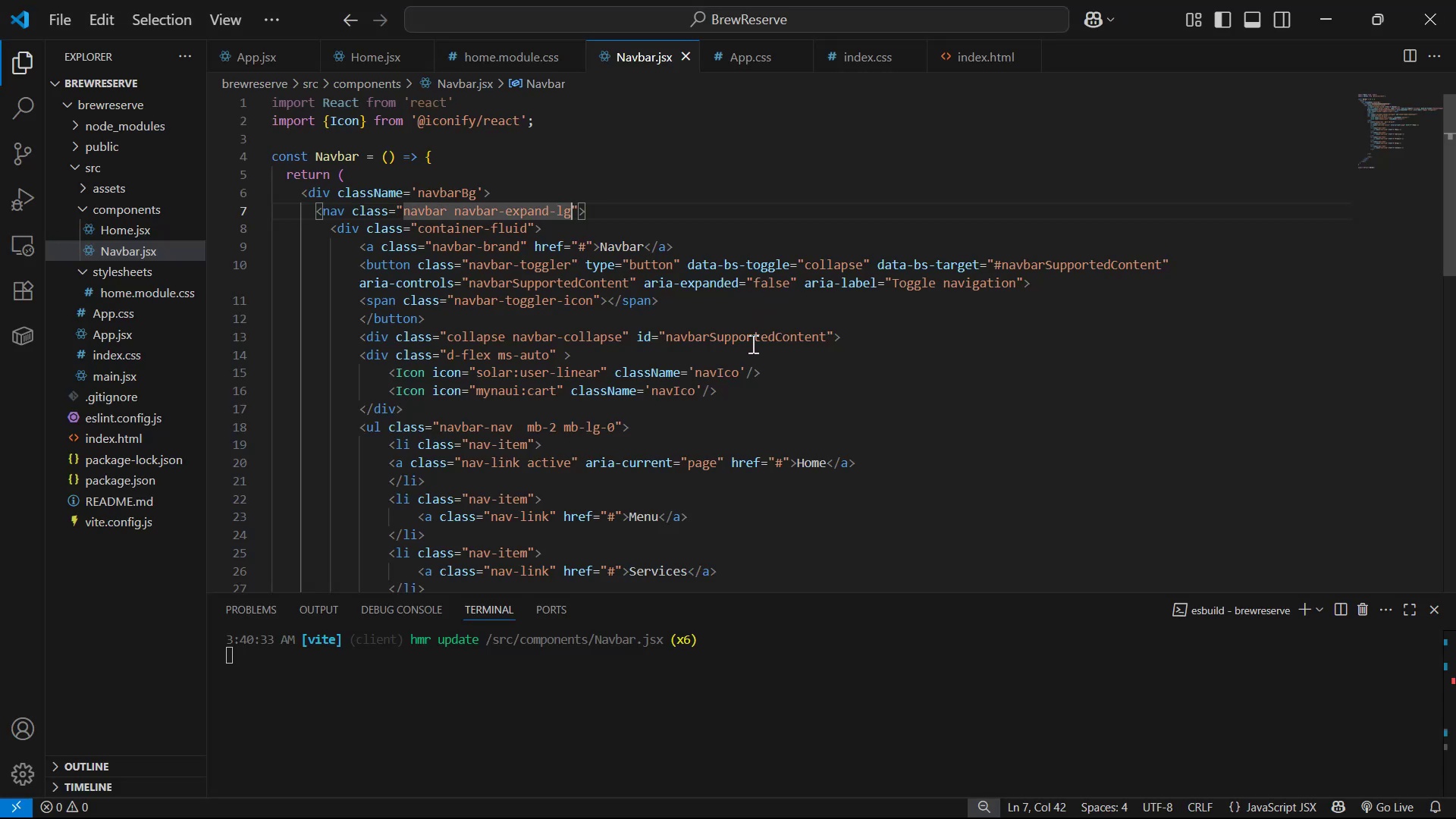 
wait(9.65)
 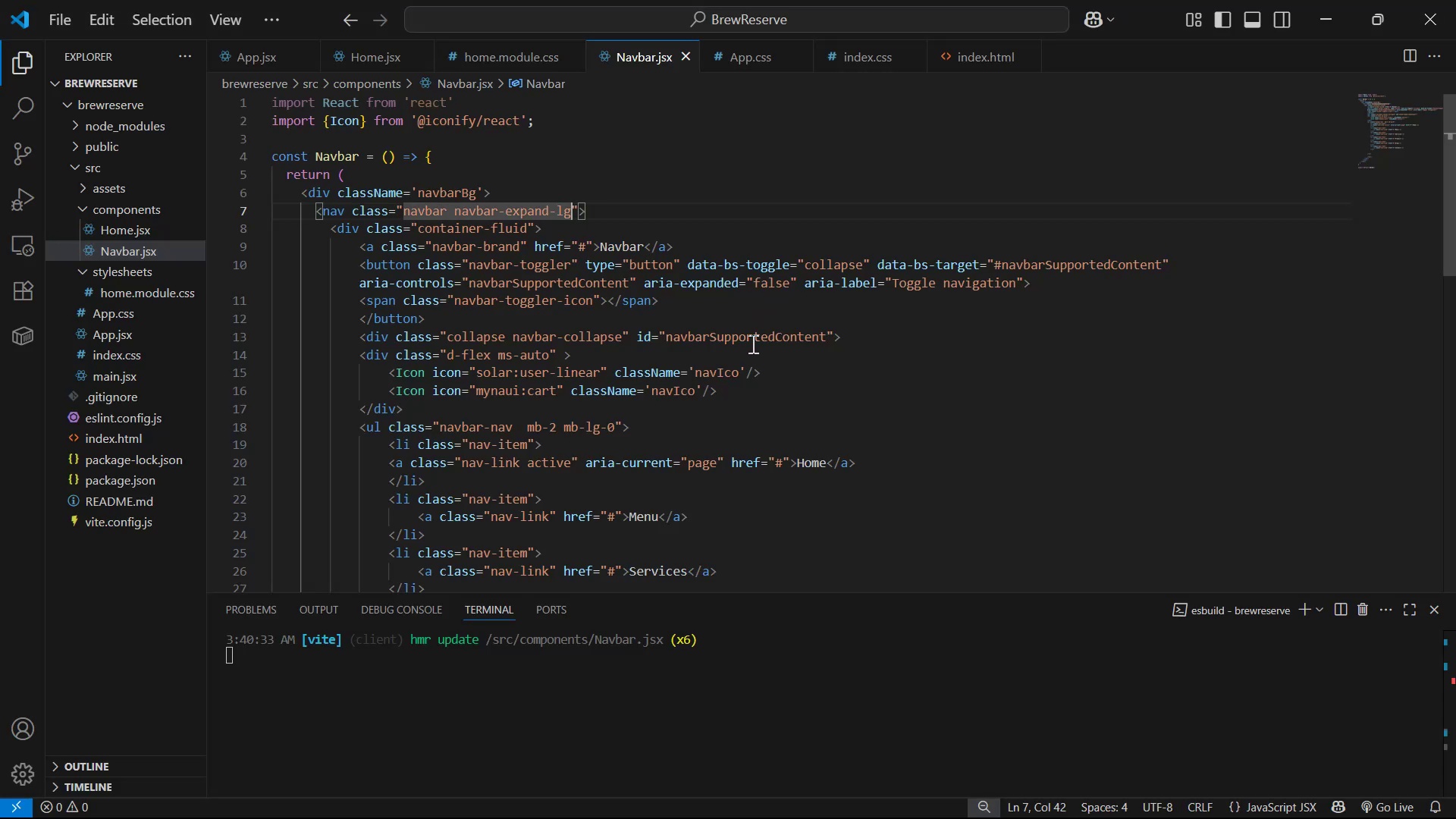 
key(Alt+AltLeft)
 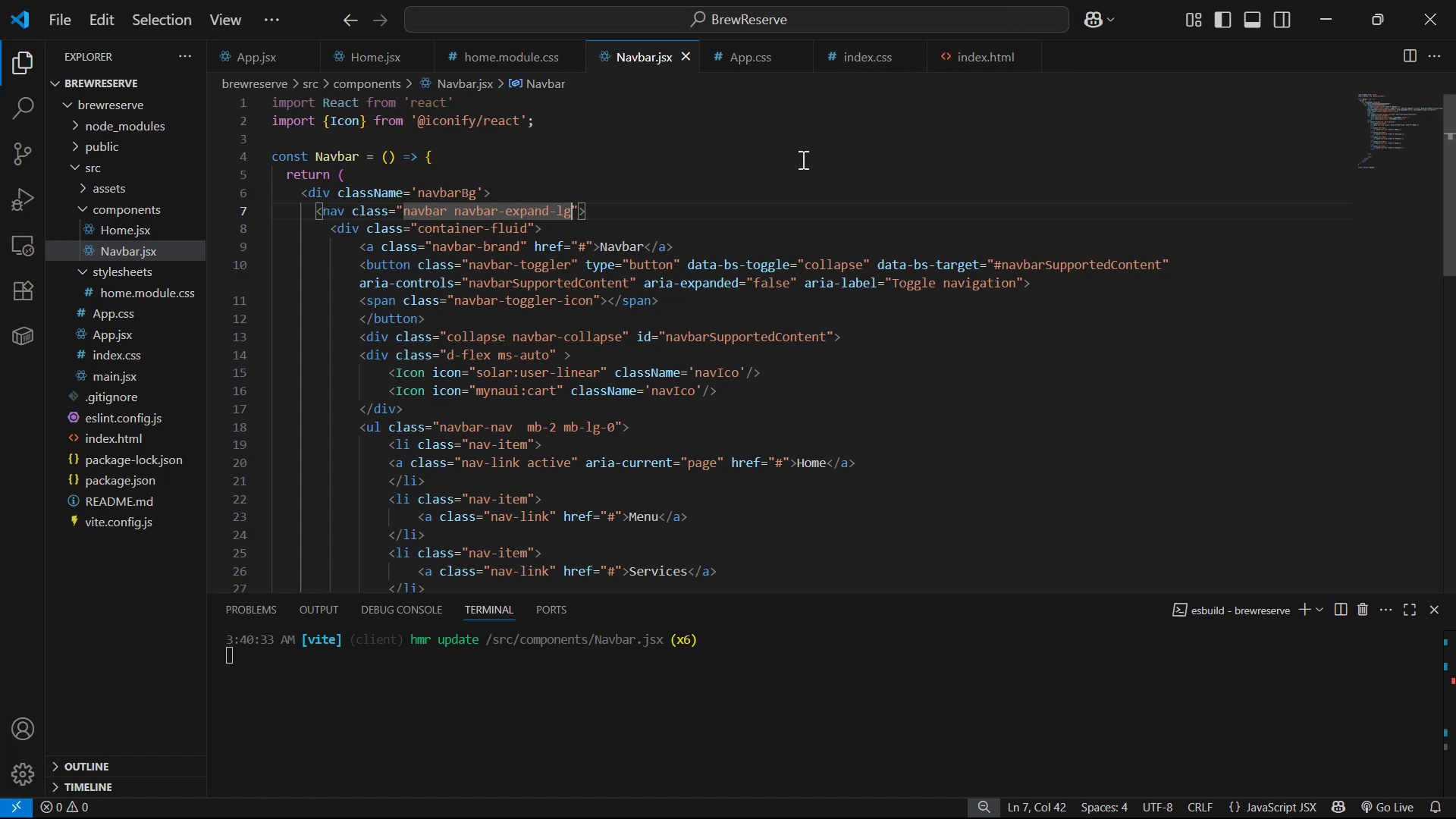 
key(Alt+Tab)
 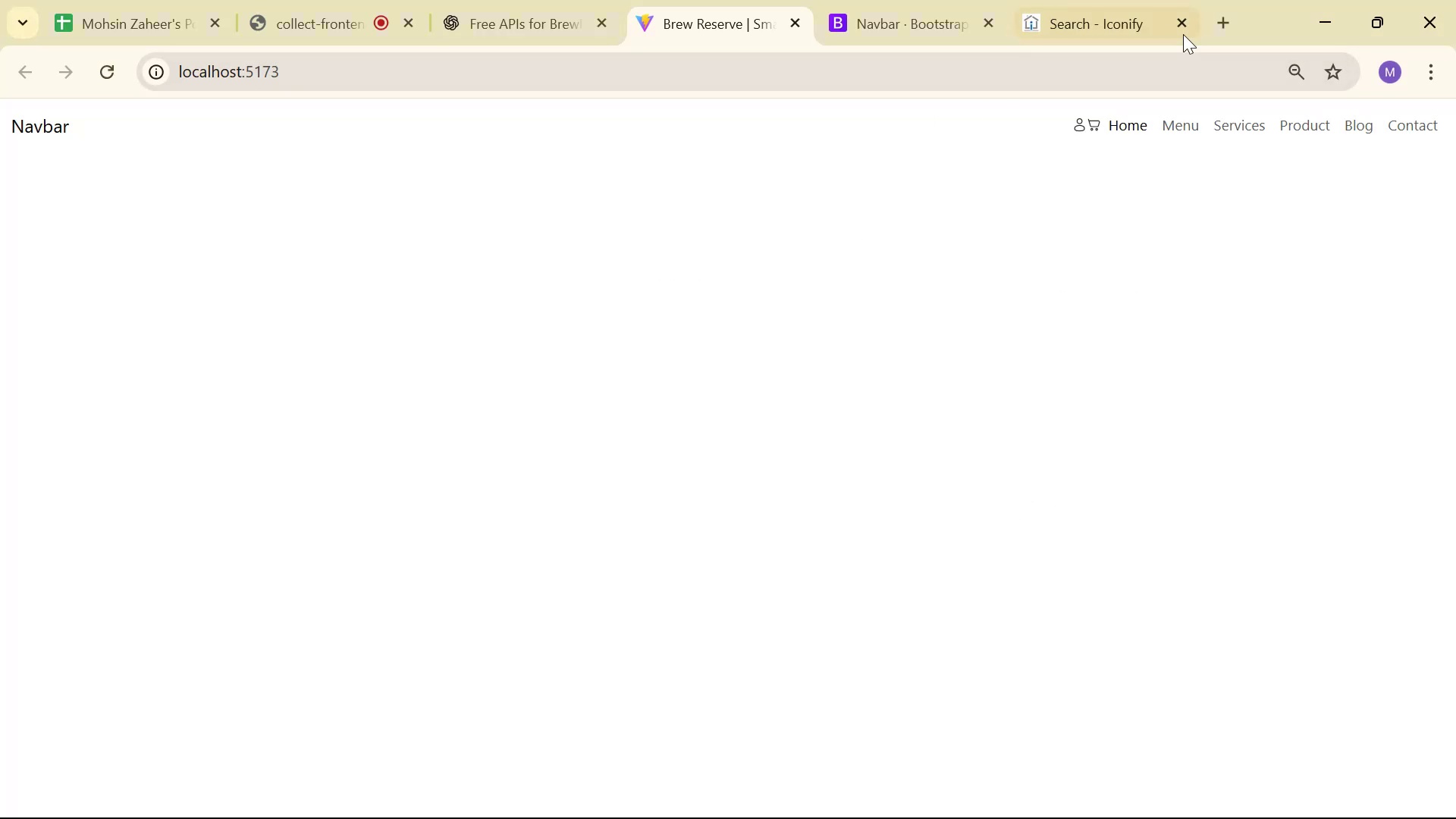 
left_click([1218, 24])
 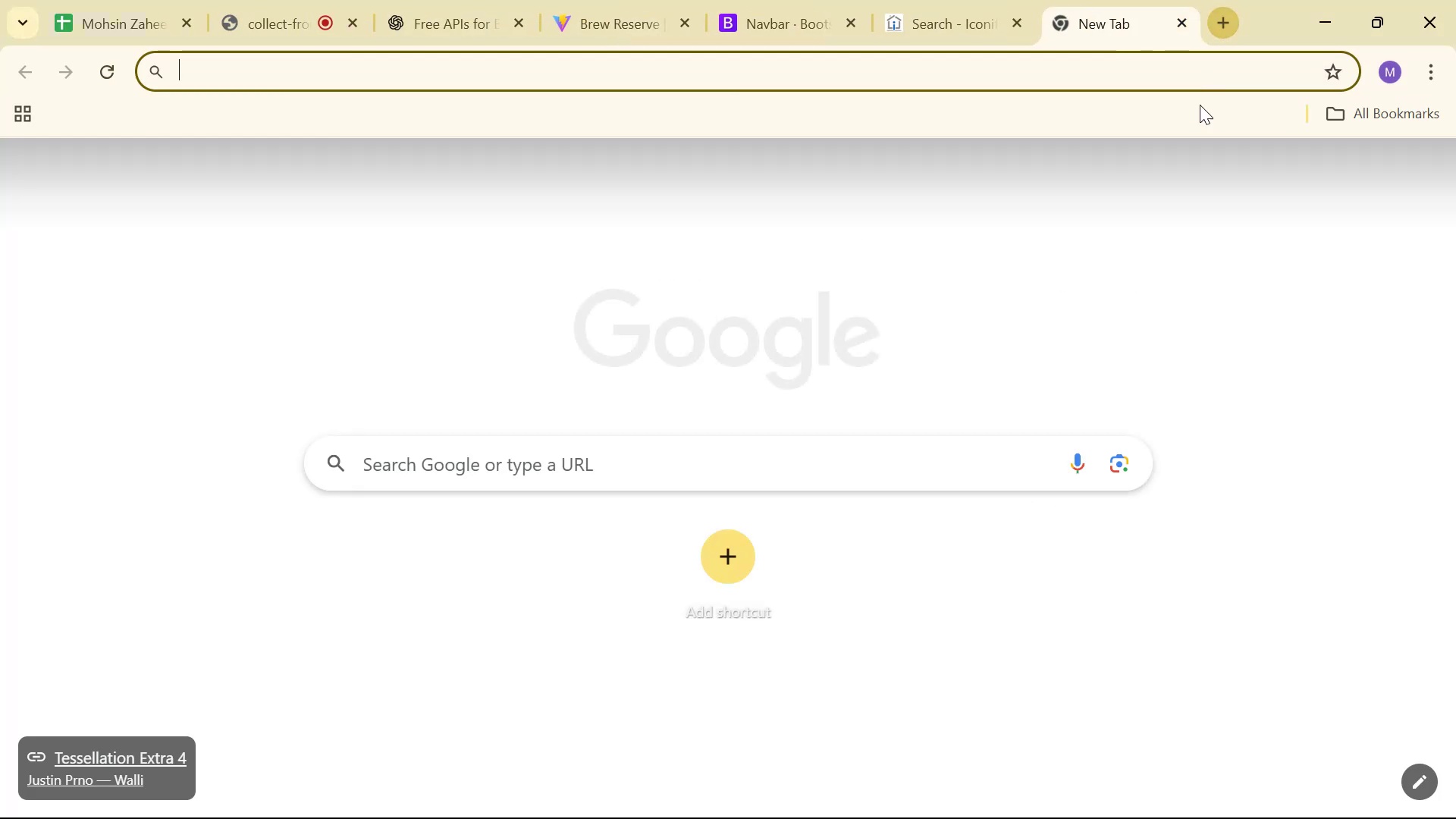 
type(ca)
 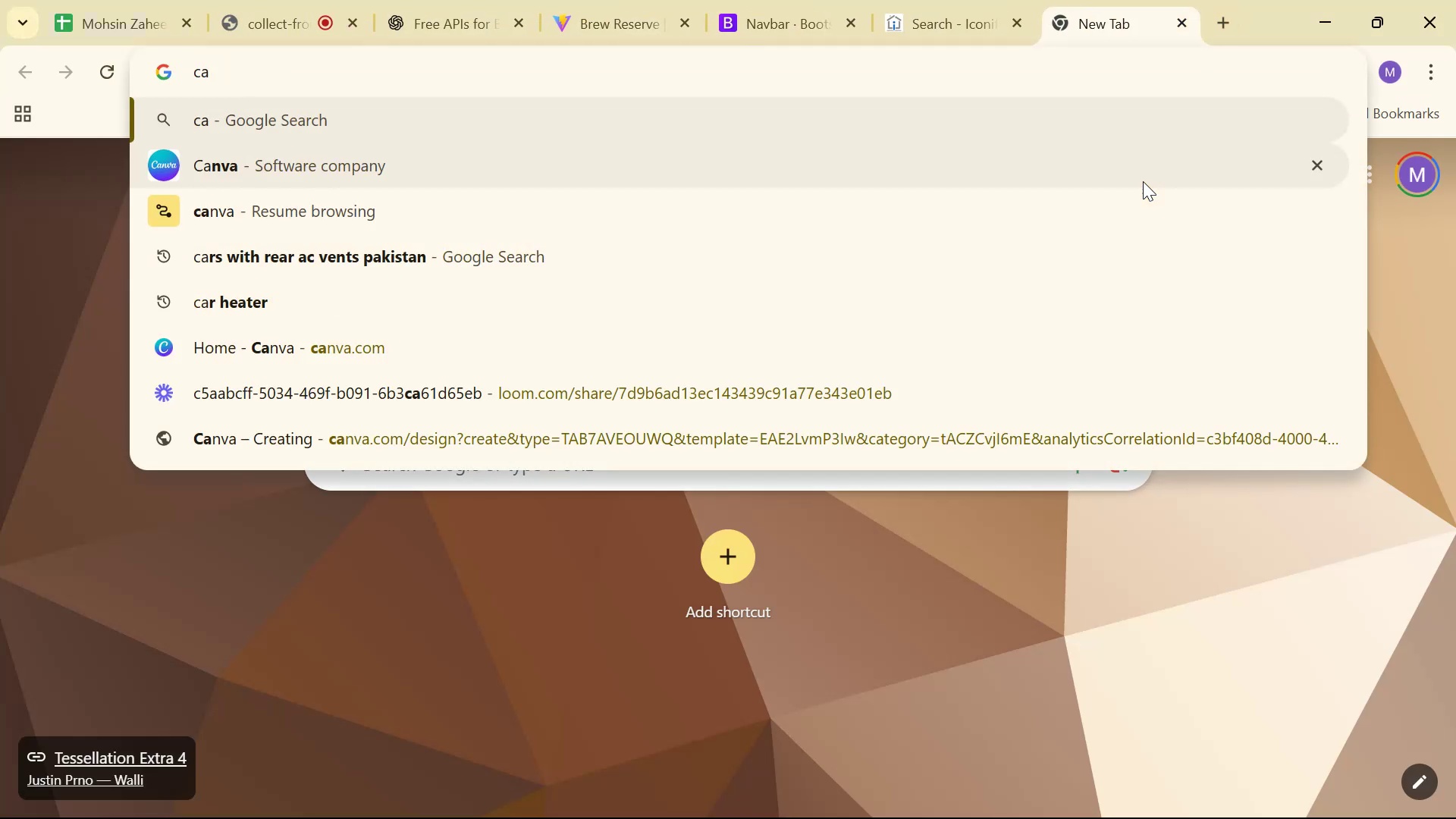 
key(ArrowDown)
 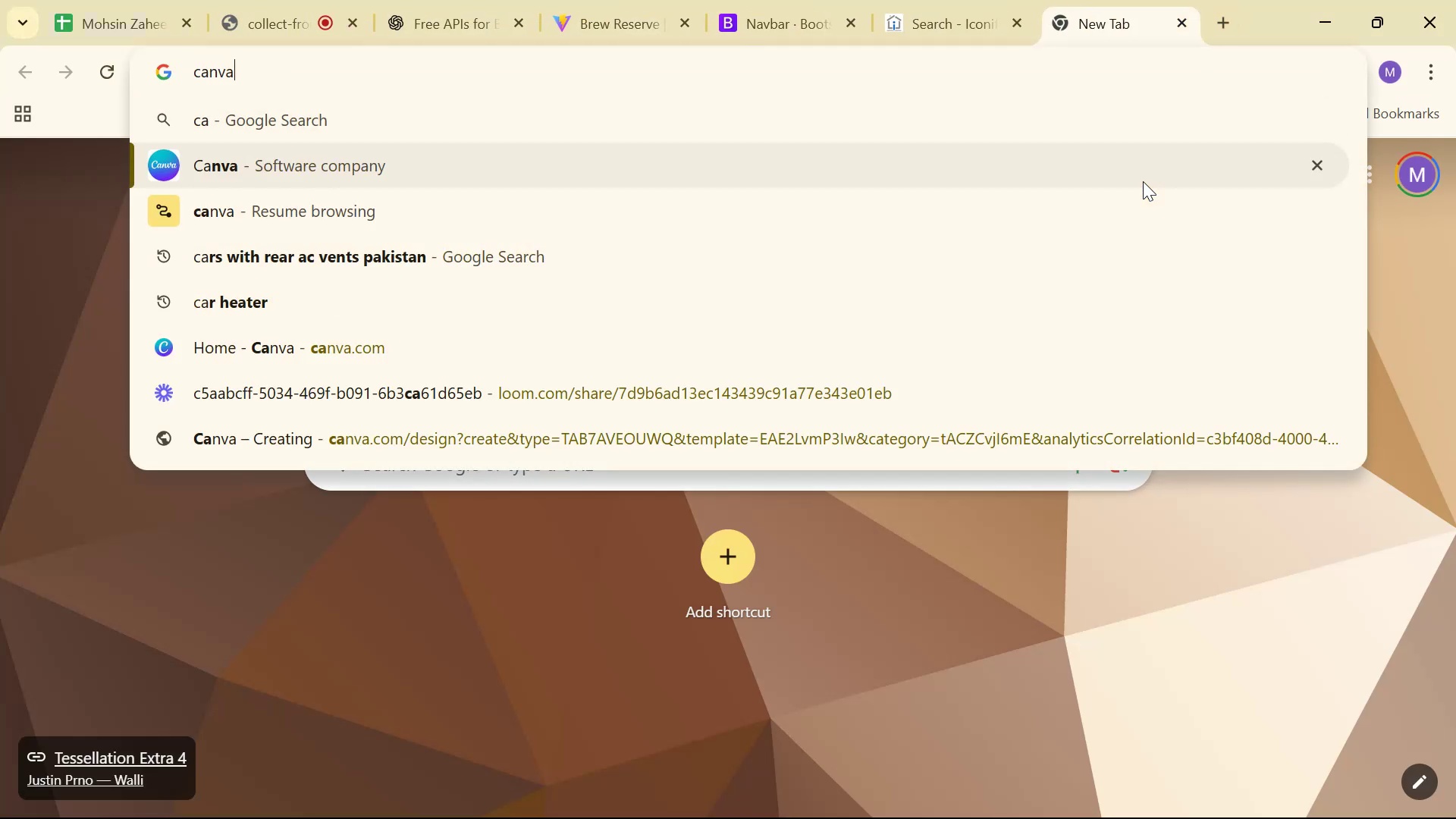 
key(Enter)
 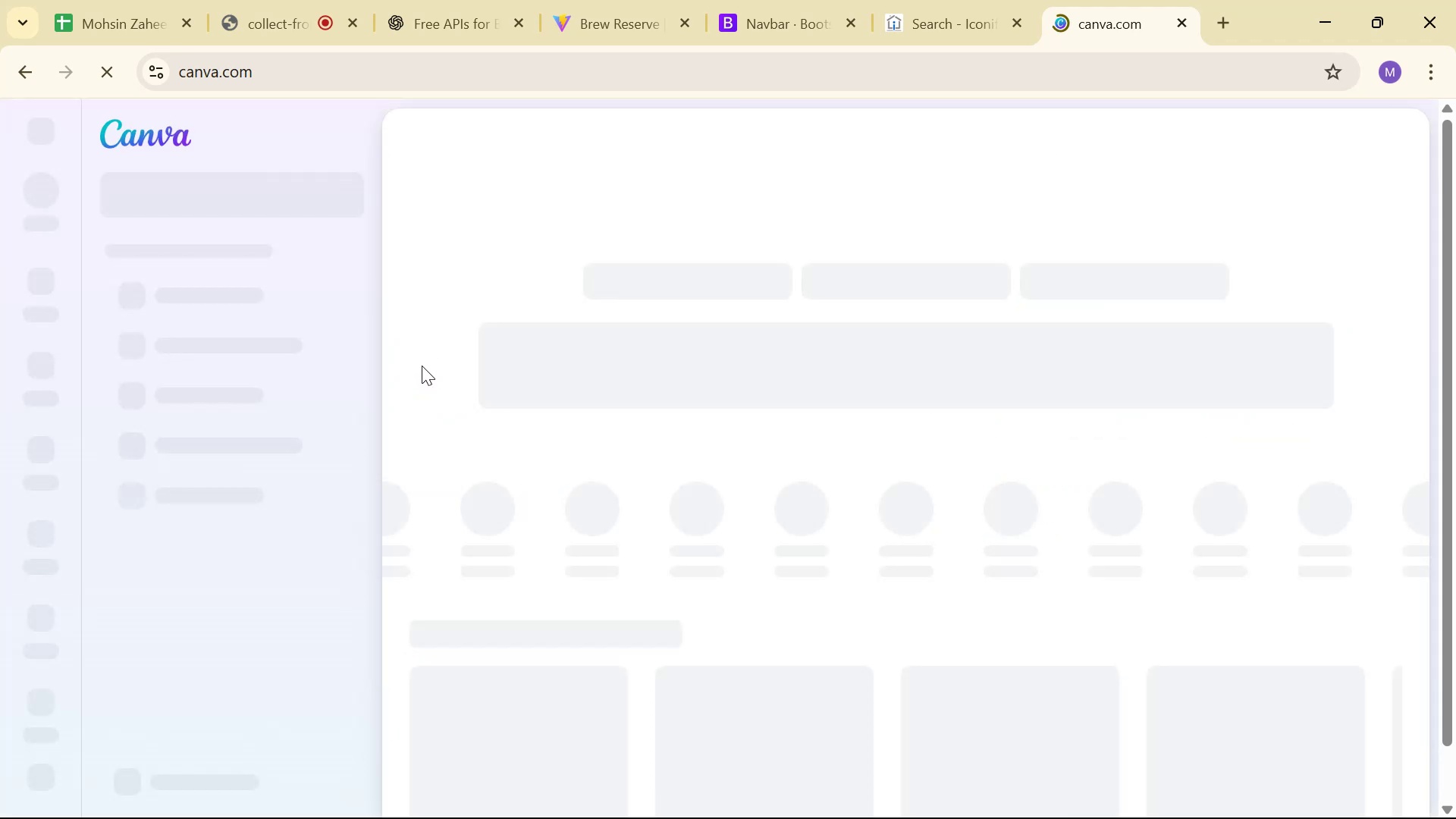 
wait(9.1)
 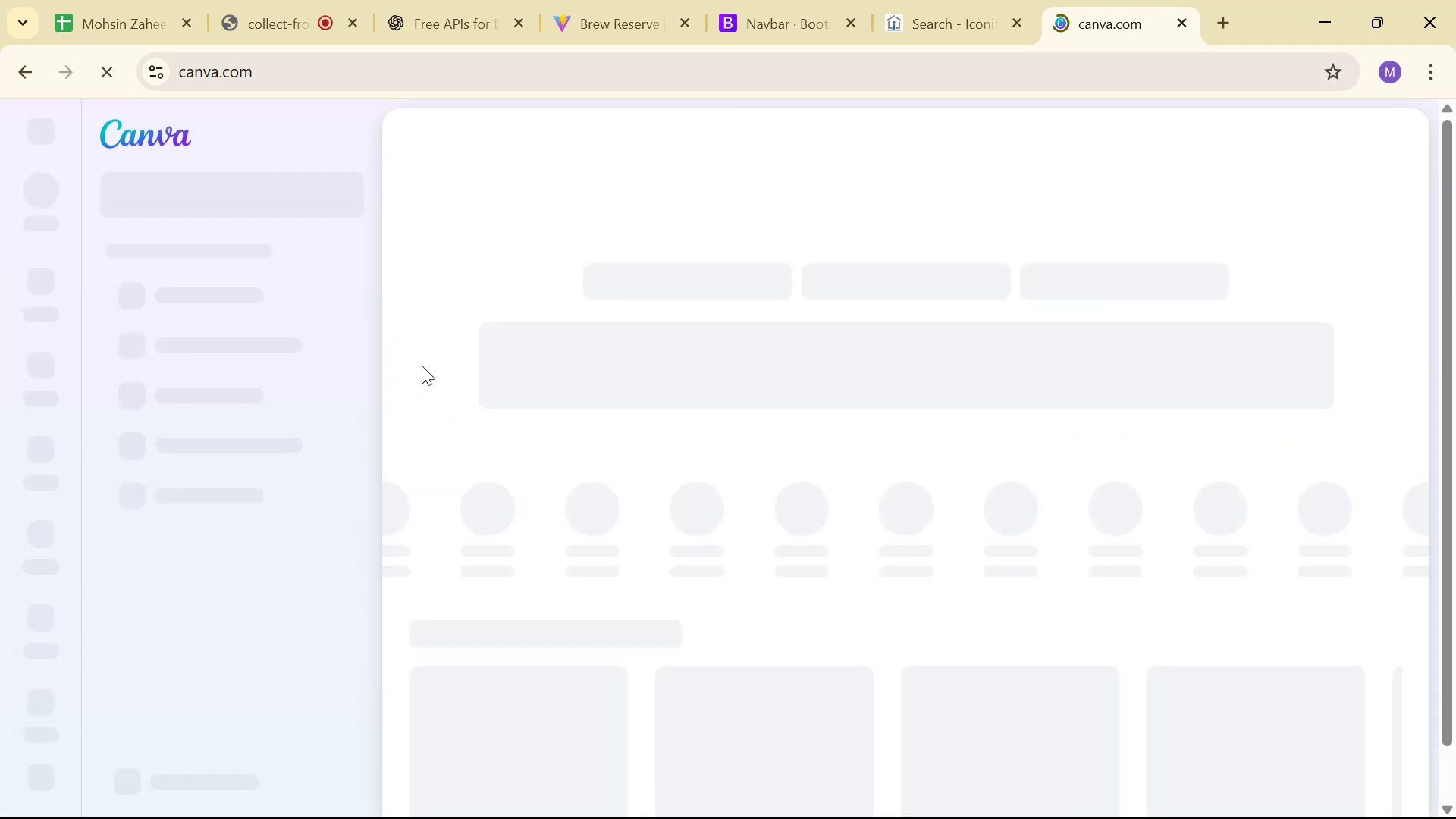 
left_click([604, 356])
 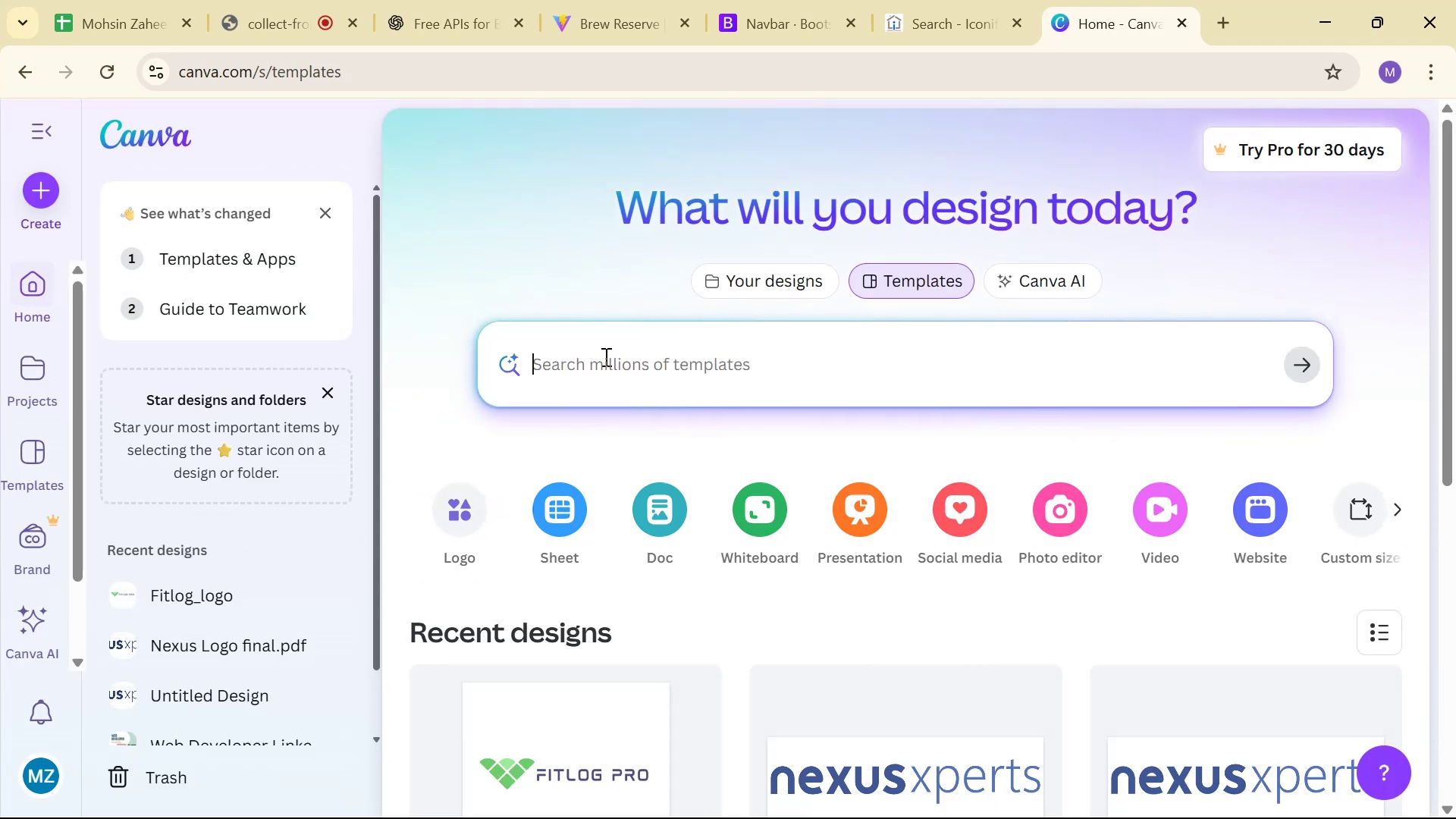 
type(brew reserve )
key(Backspace)
 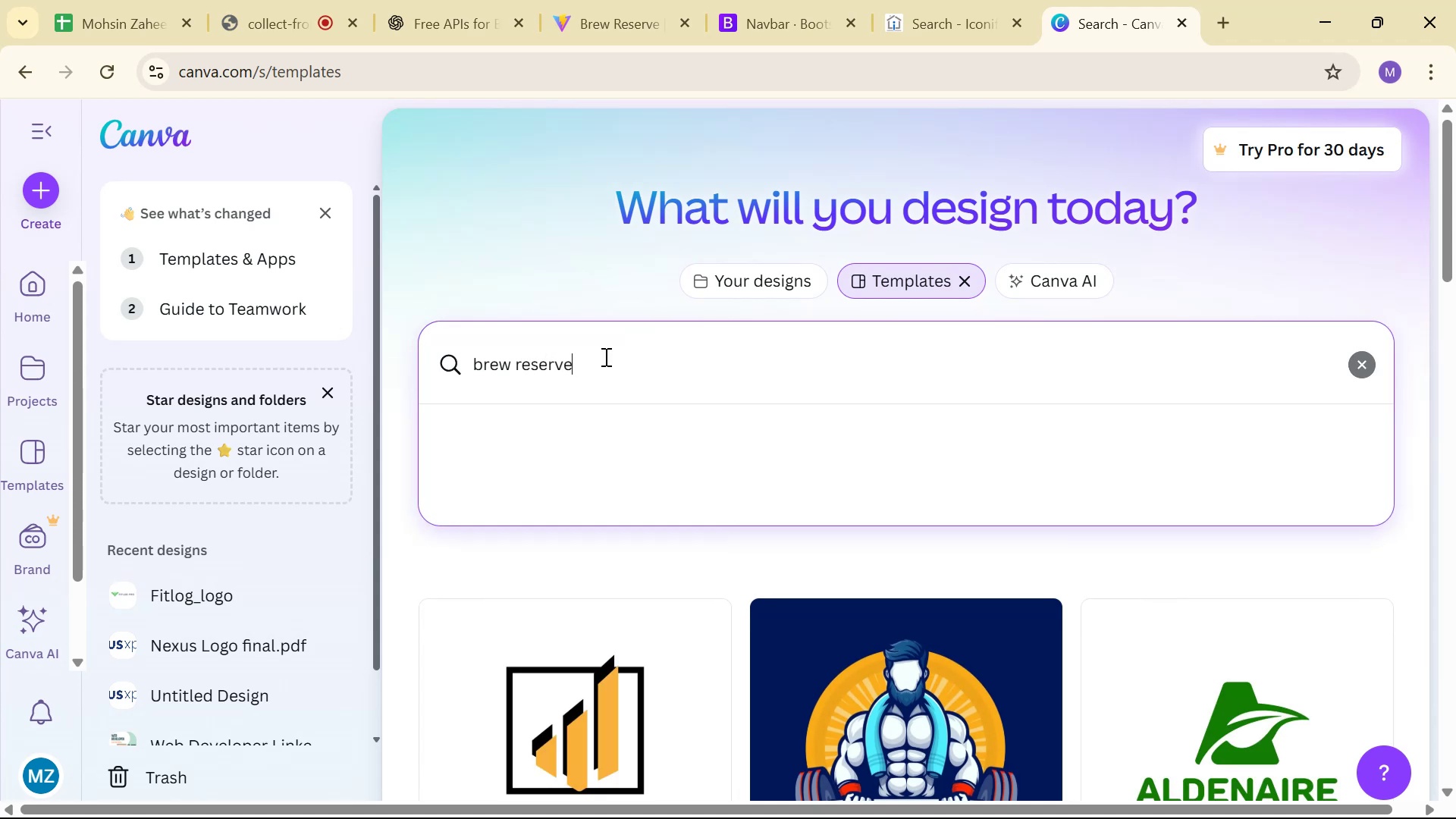 
key(Enter)
 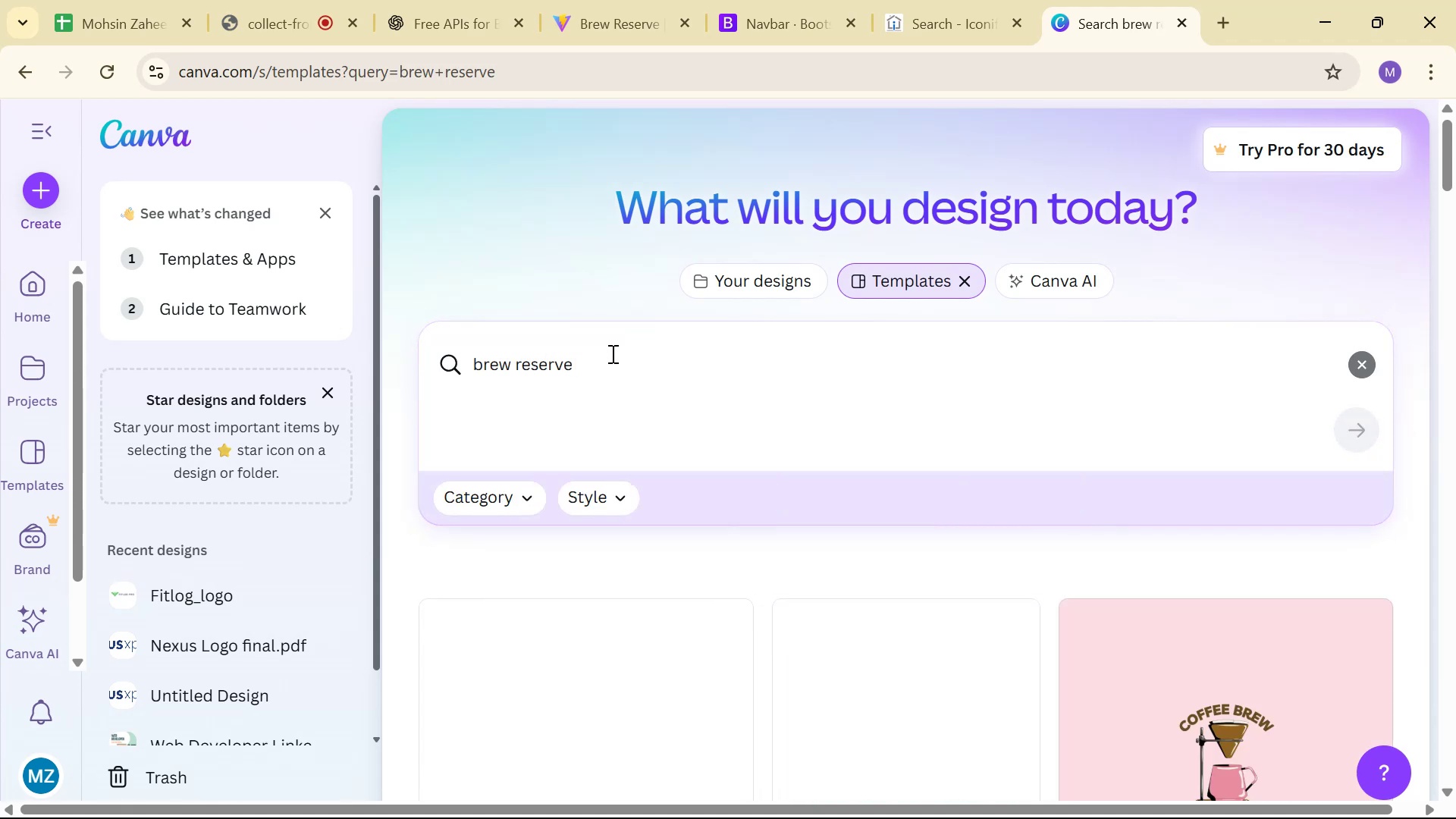 
double_click([613, 360])
 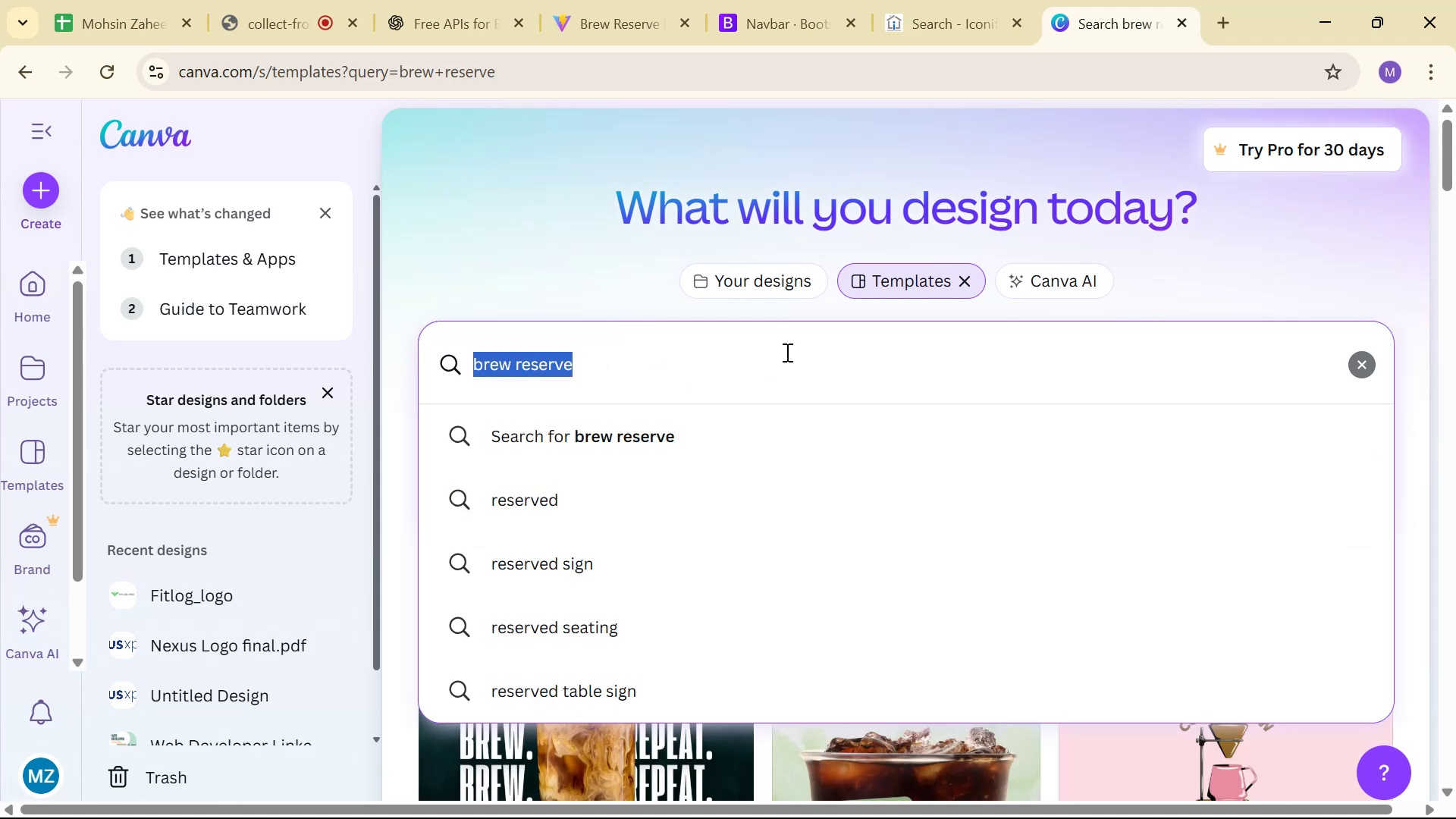 
type(i)
key(Backspace)
key(Backspace)
type(i)
key(Backspace)
type(l)
key(Backspace)
type(coffee logo)
 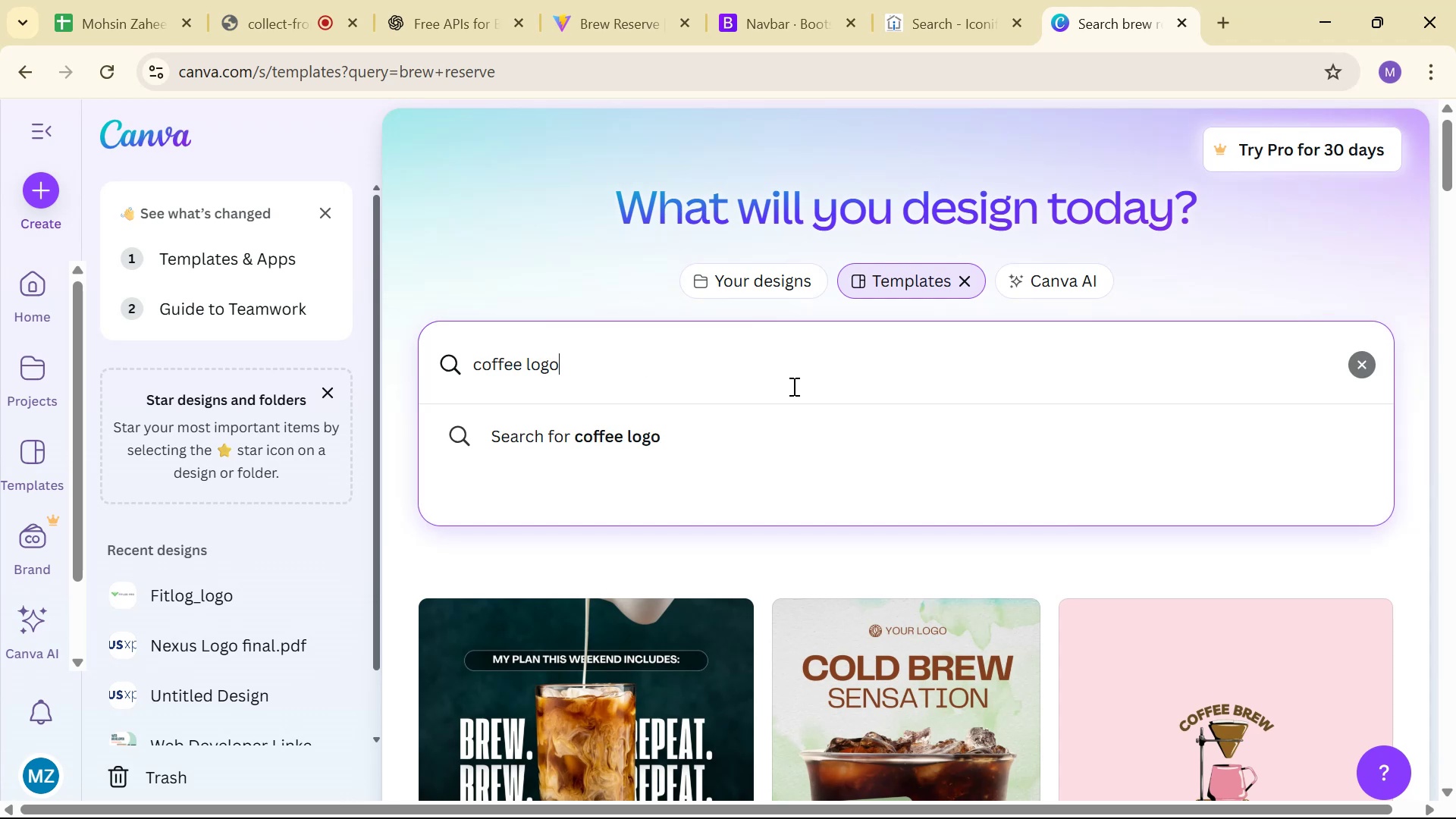 
key(Enter)
 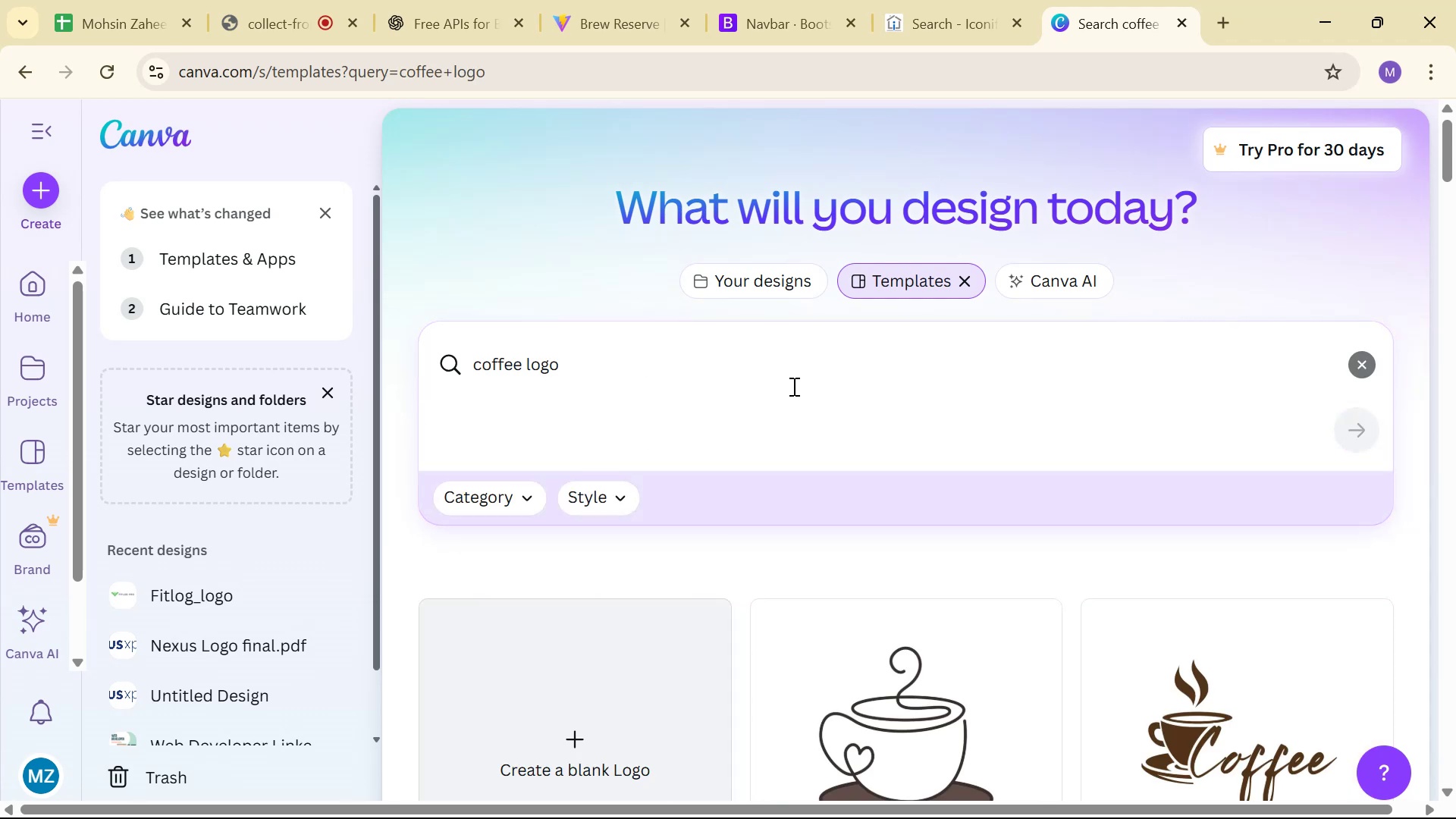 
scroll: coordinate [927, 476], scroll_direction: down, amount: 21.0
 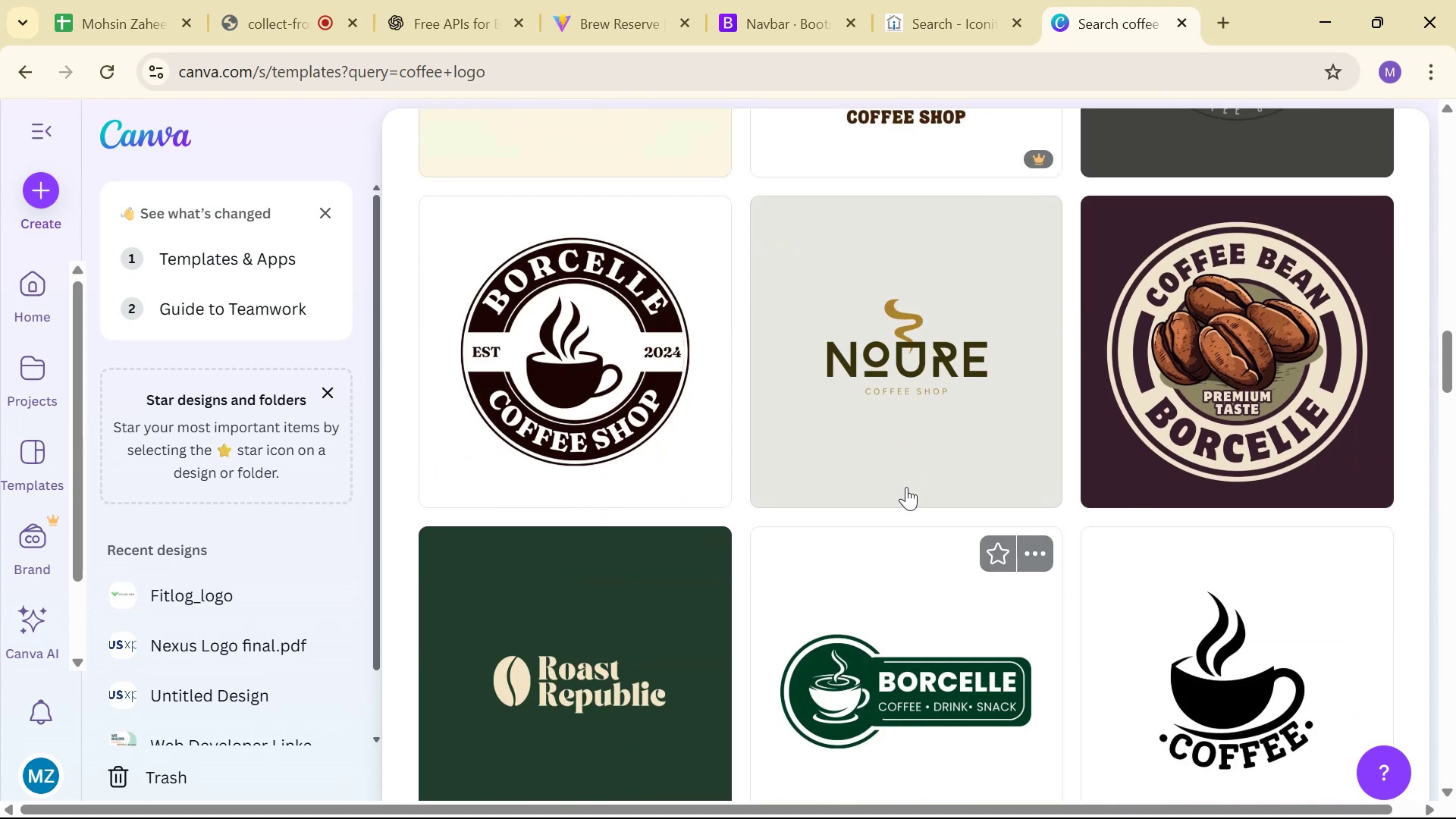 
scroll: coordinate [1151, 445], scroll_direction: down, amount: 9.0
 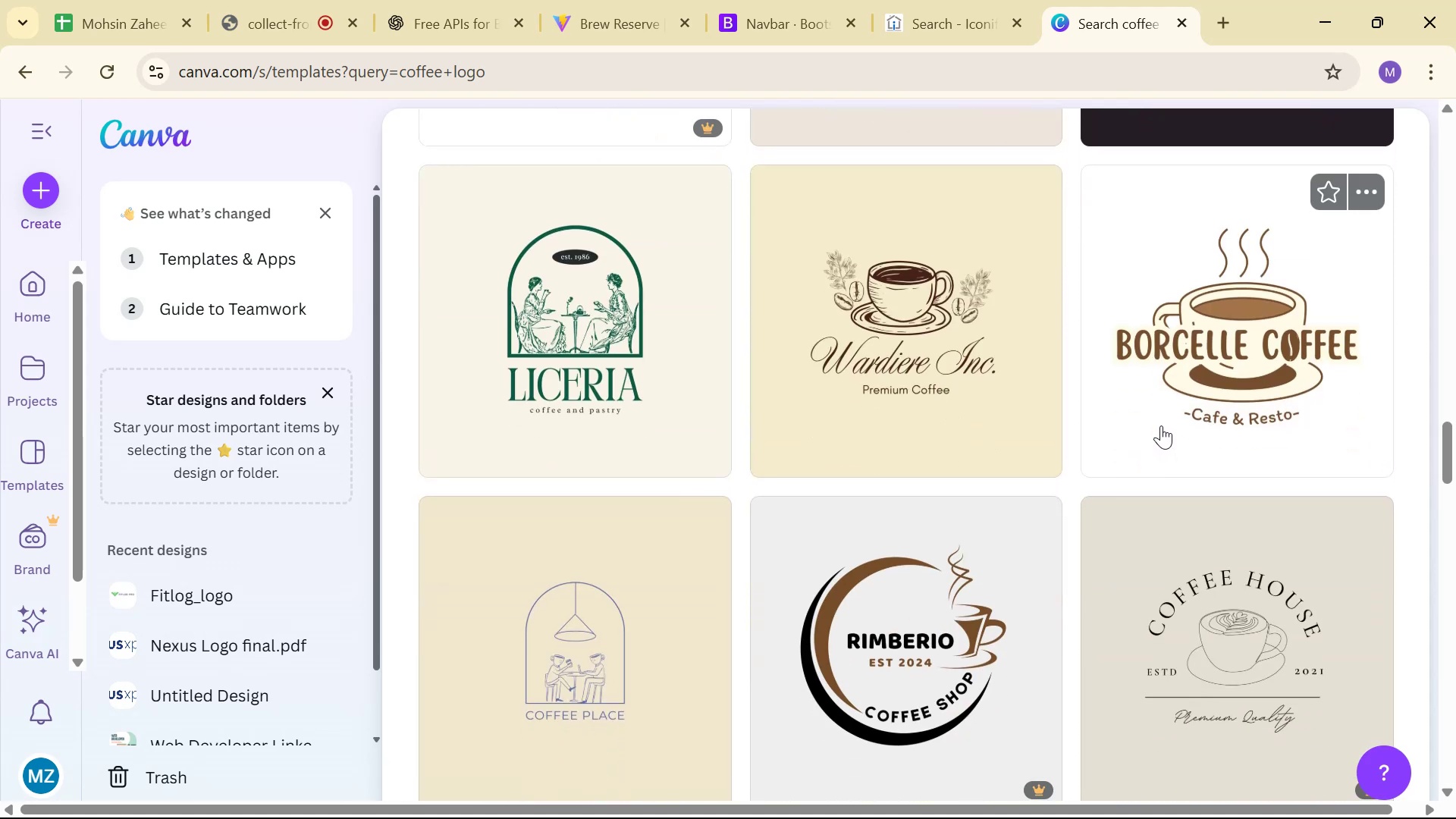 
scroll: coordinate [1068, 484], scroll_direction: up, amount: 3.0
 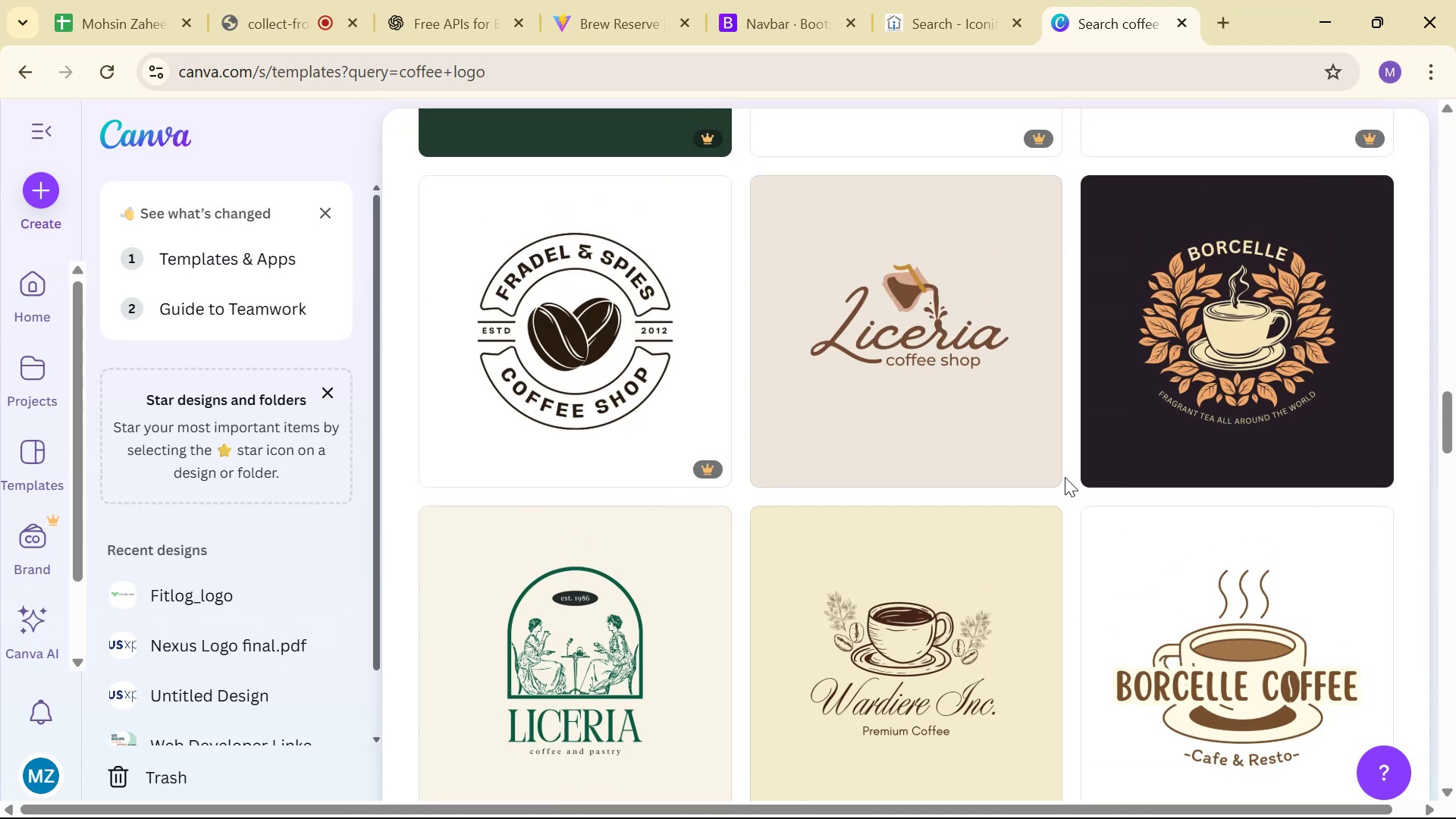 
wait(6.18)
 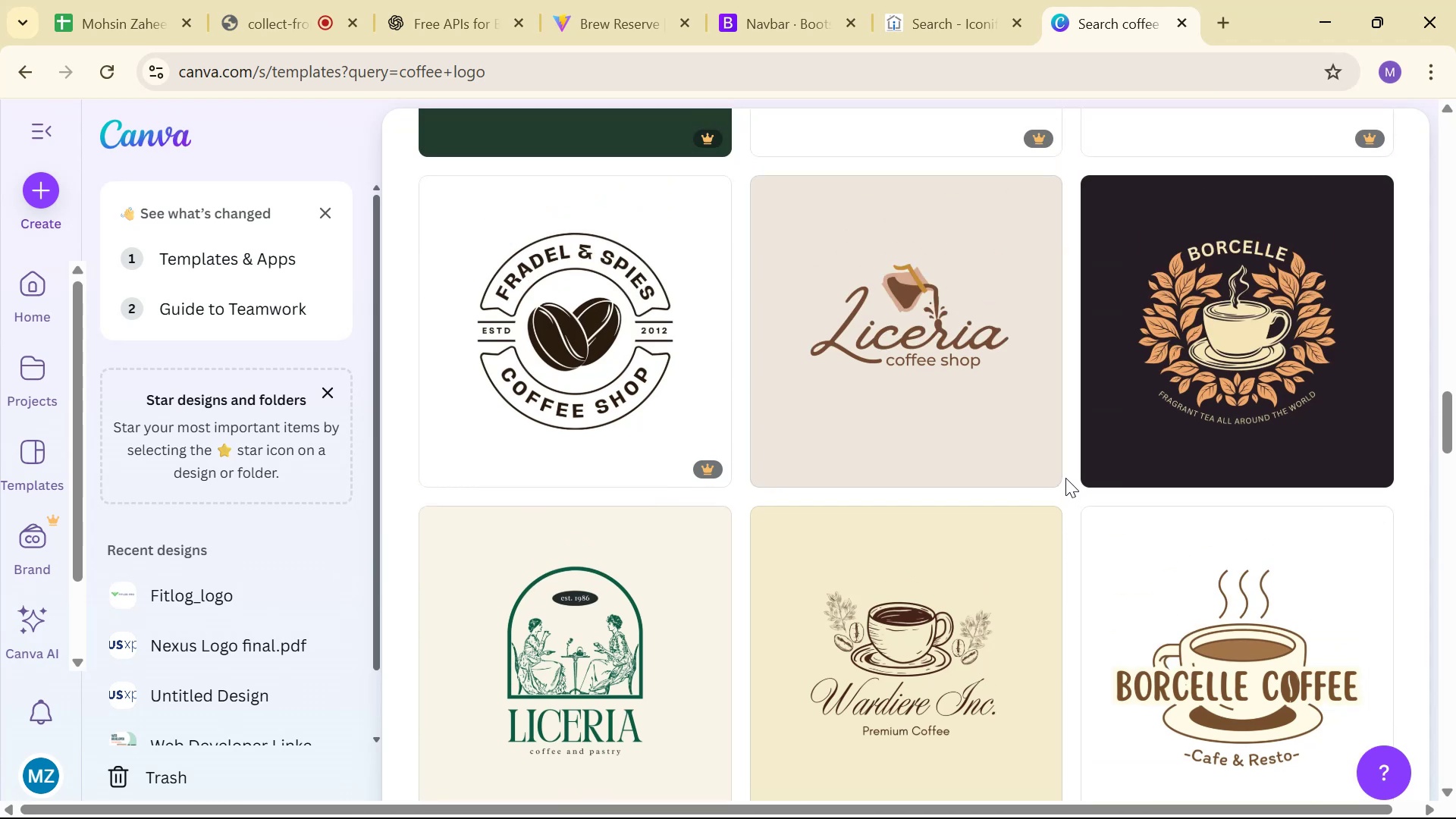 
scroll: coordinate [1062, 542], scroll_direction: up, amount: 1.0
 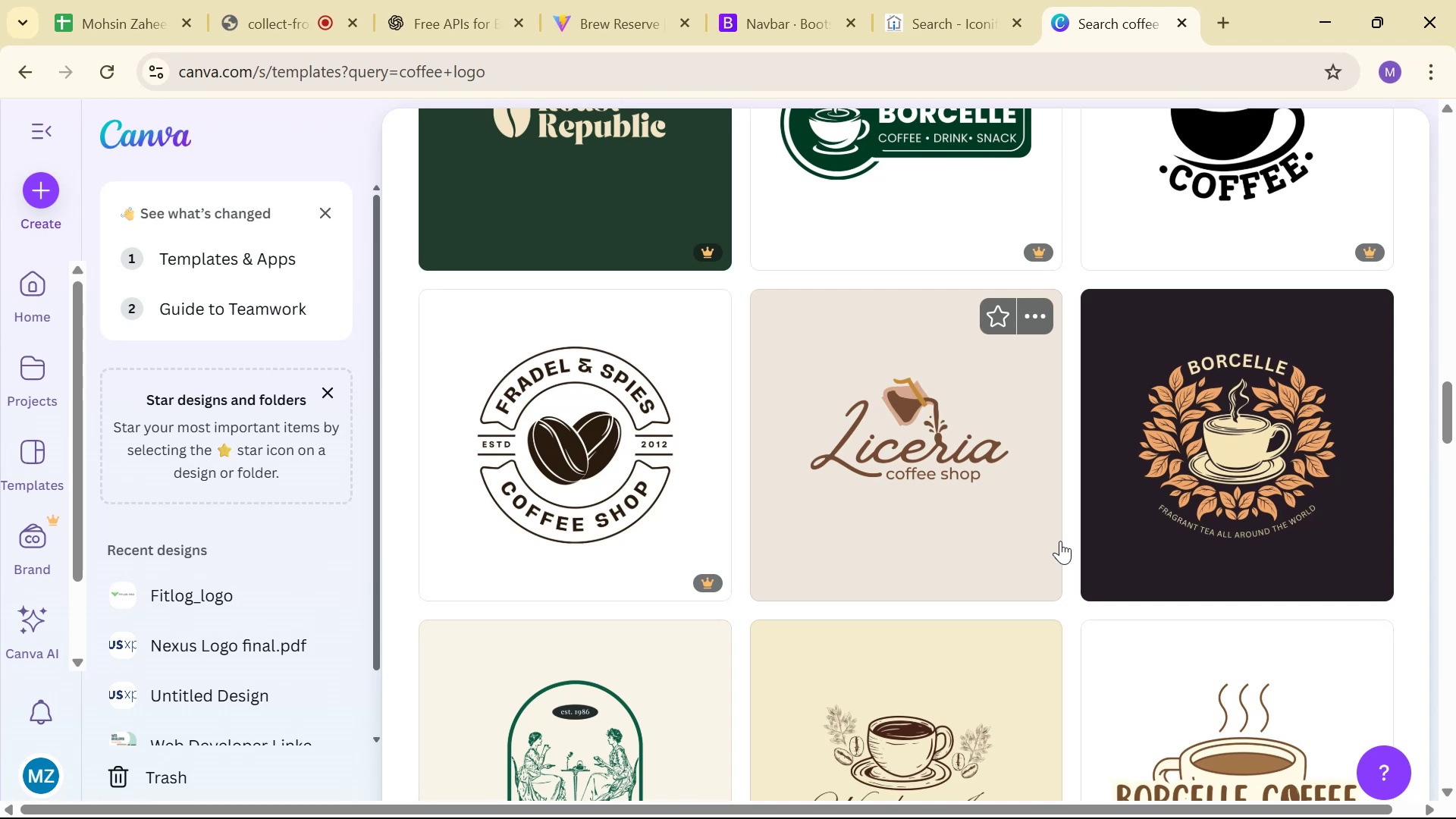 
wait(9.79)
 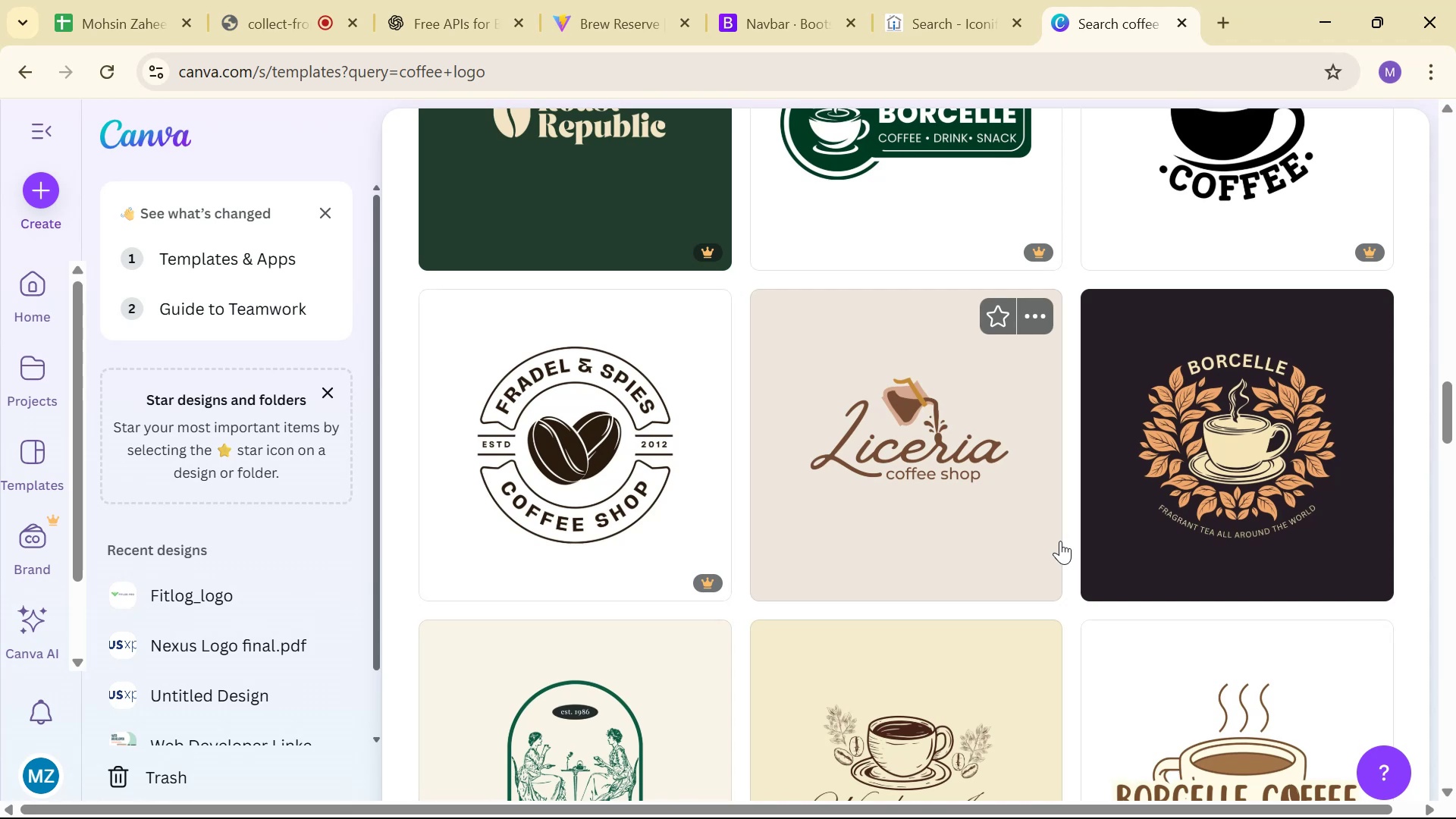 
scroll: coordinate [1077, 442], scroll_direction: up, amount: 15.0
 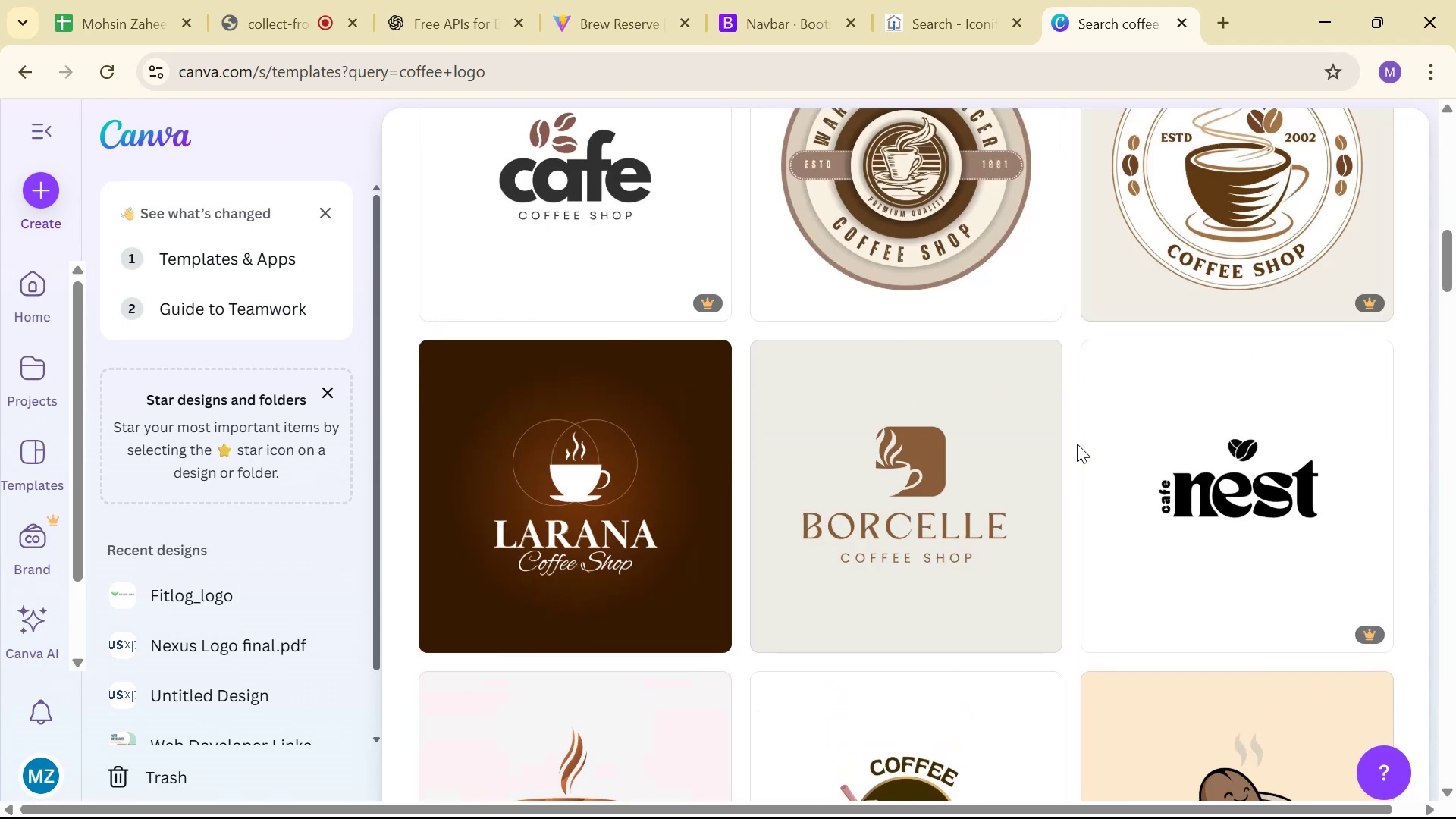 
scroll: coordinate [1077, 445], scroll_direction: up, amount: 3.0
 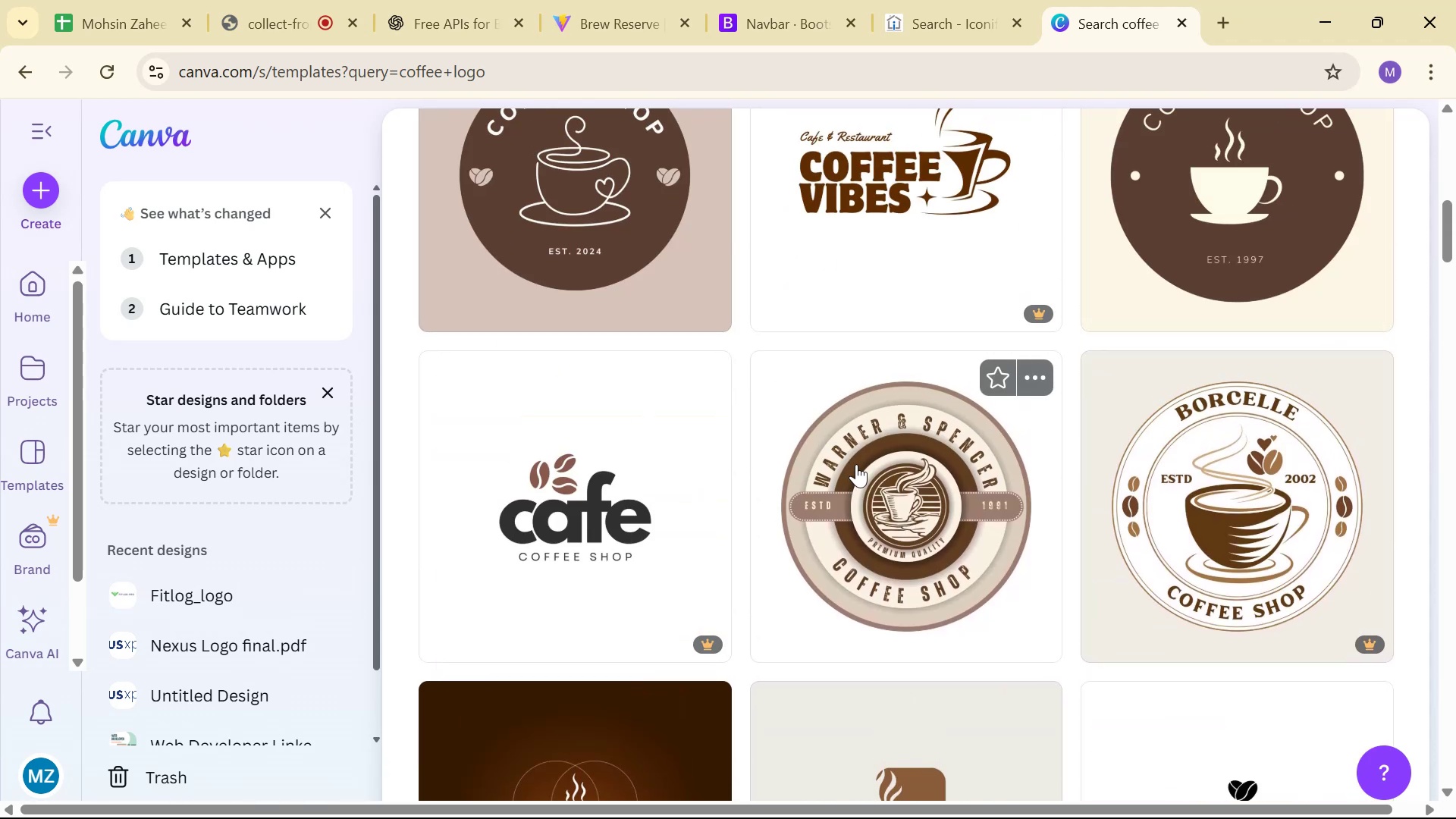 
left_click([856, 463])
 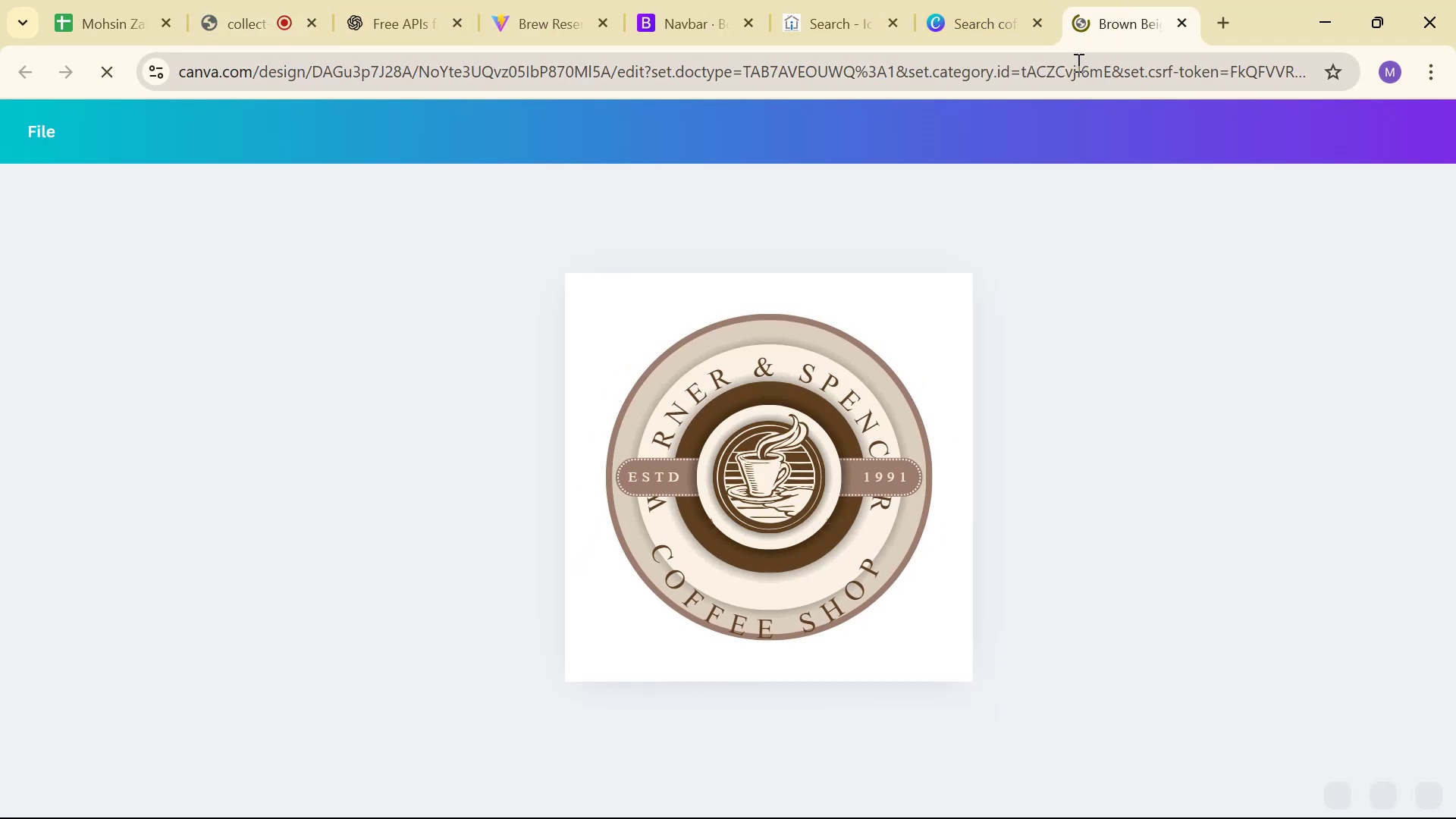 
wait(13.14)
 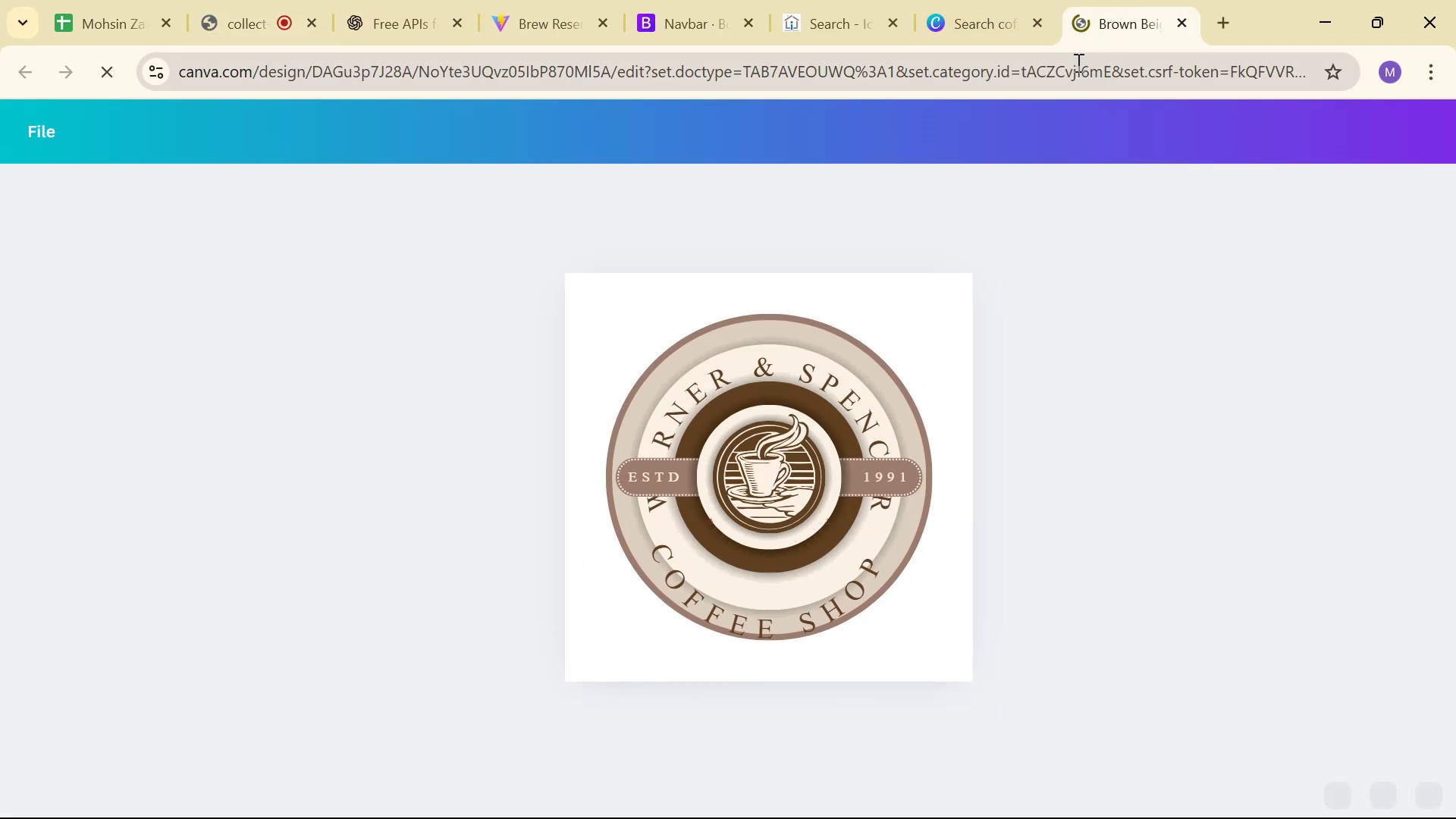 
left_click([1031, 133])
 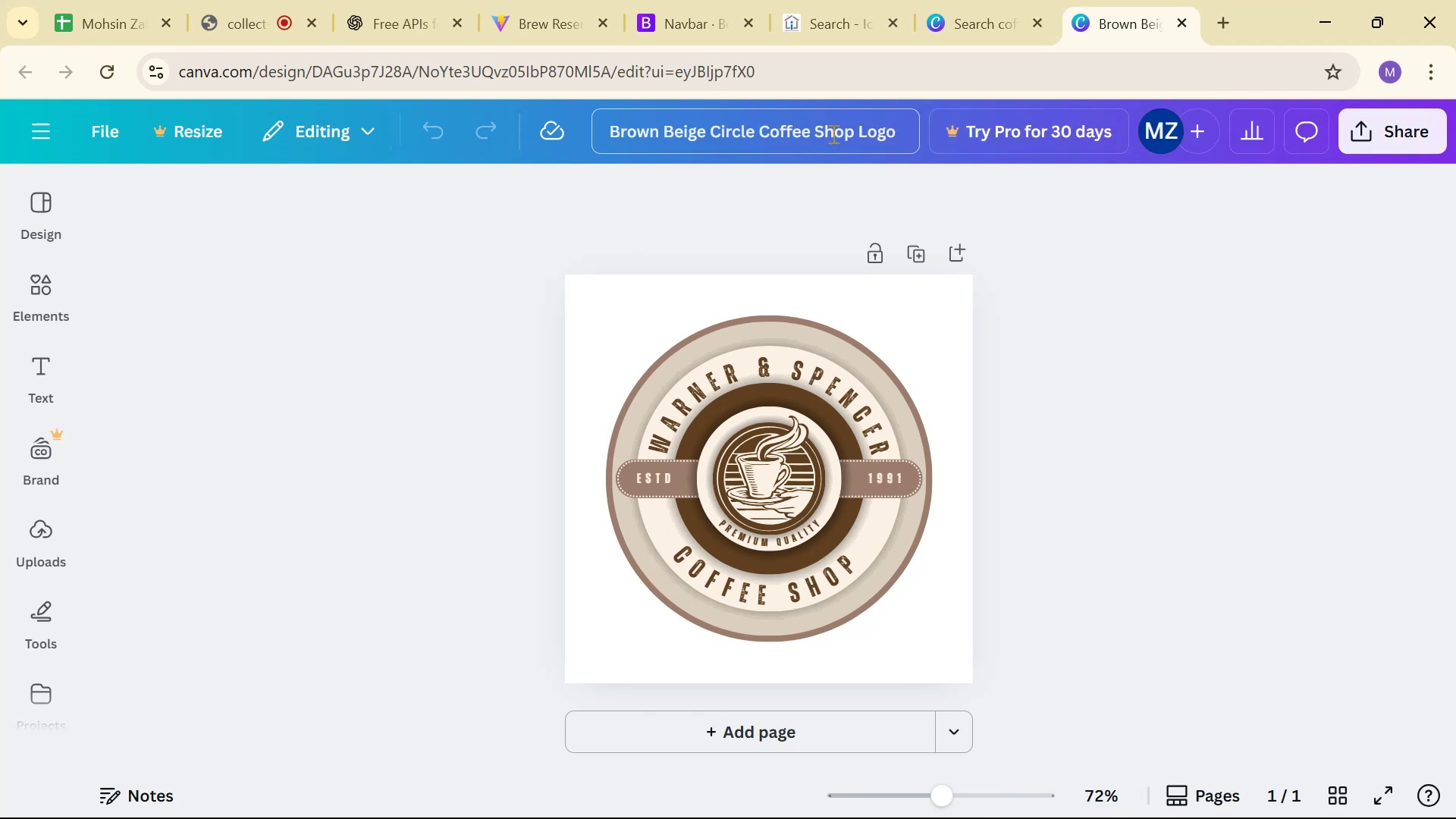 
double_click([822, 133])
 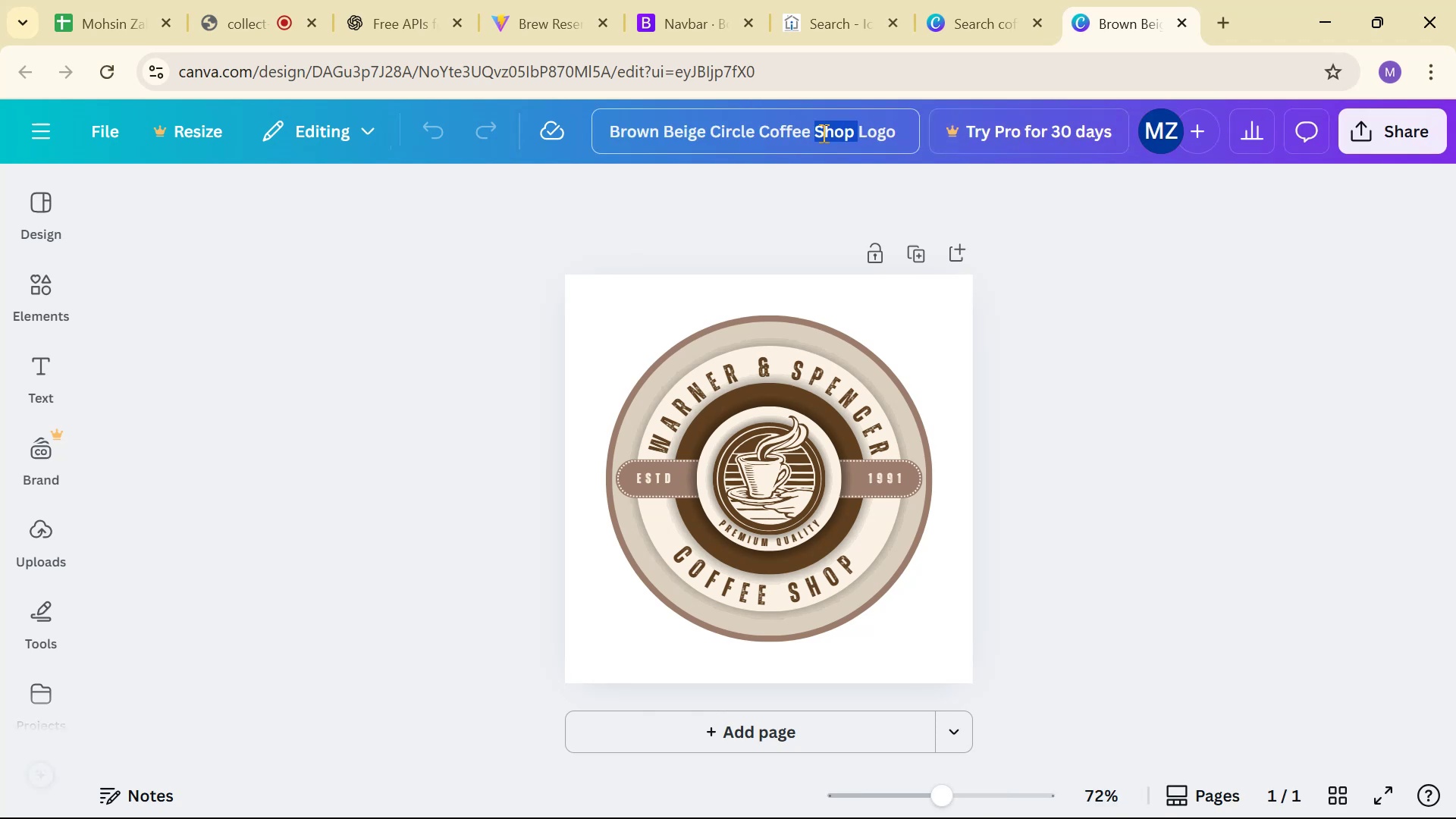 
triple_click([822, 133])
 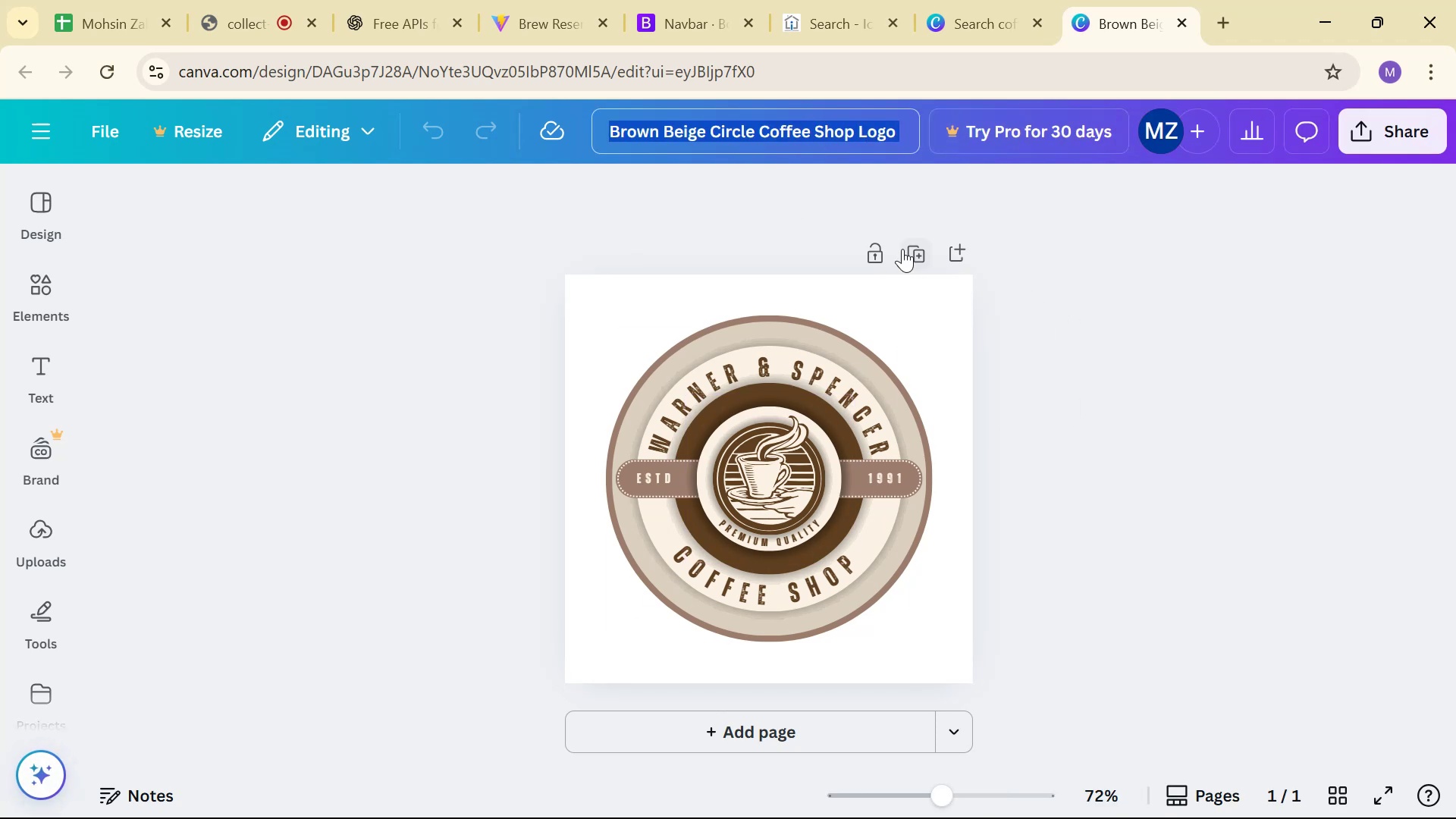 
type(logo)
 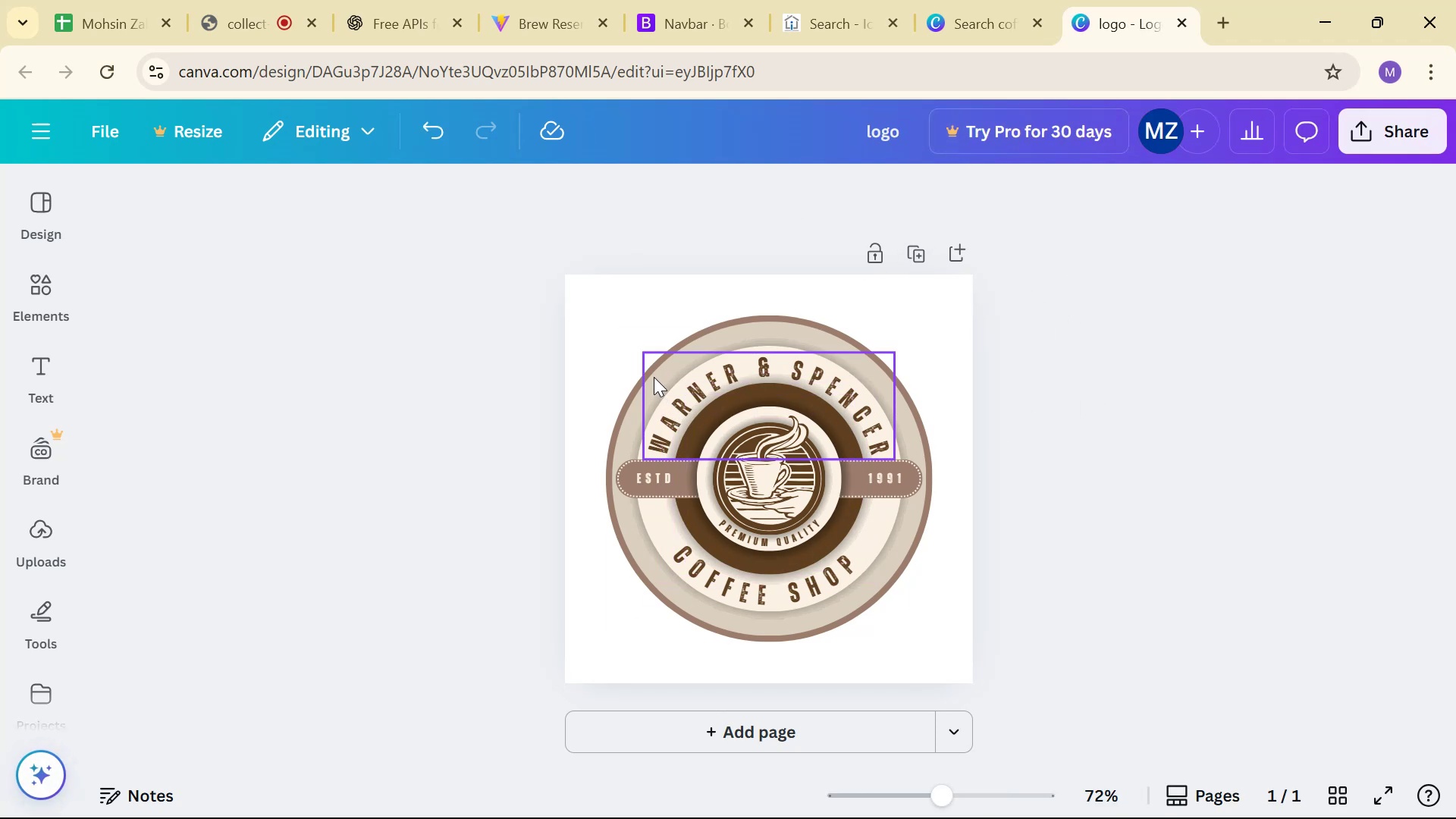 
double_click([655, 384])
 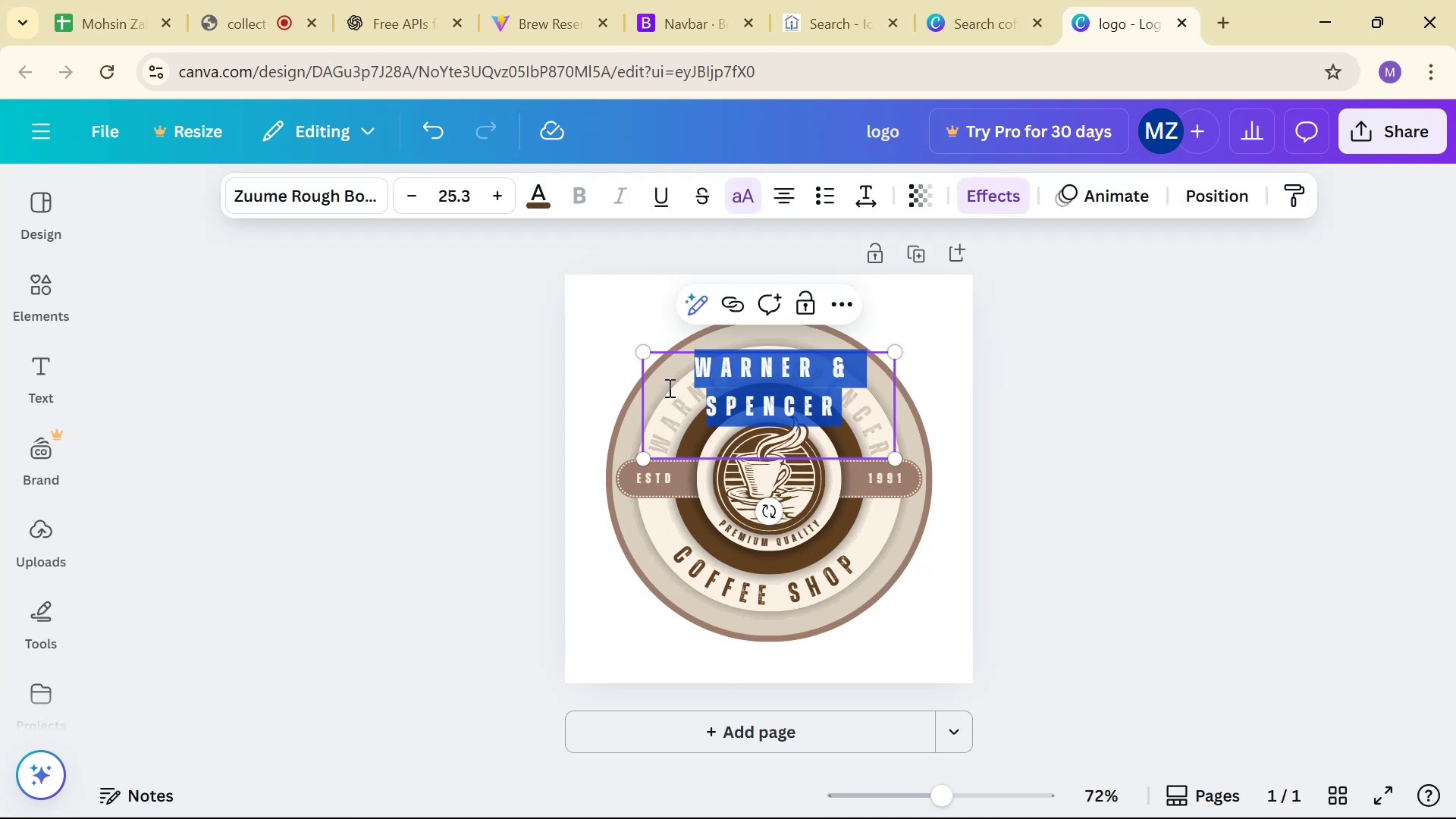 
hold_key(key=ShiftLeft, duration=1.53)
 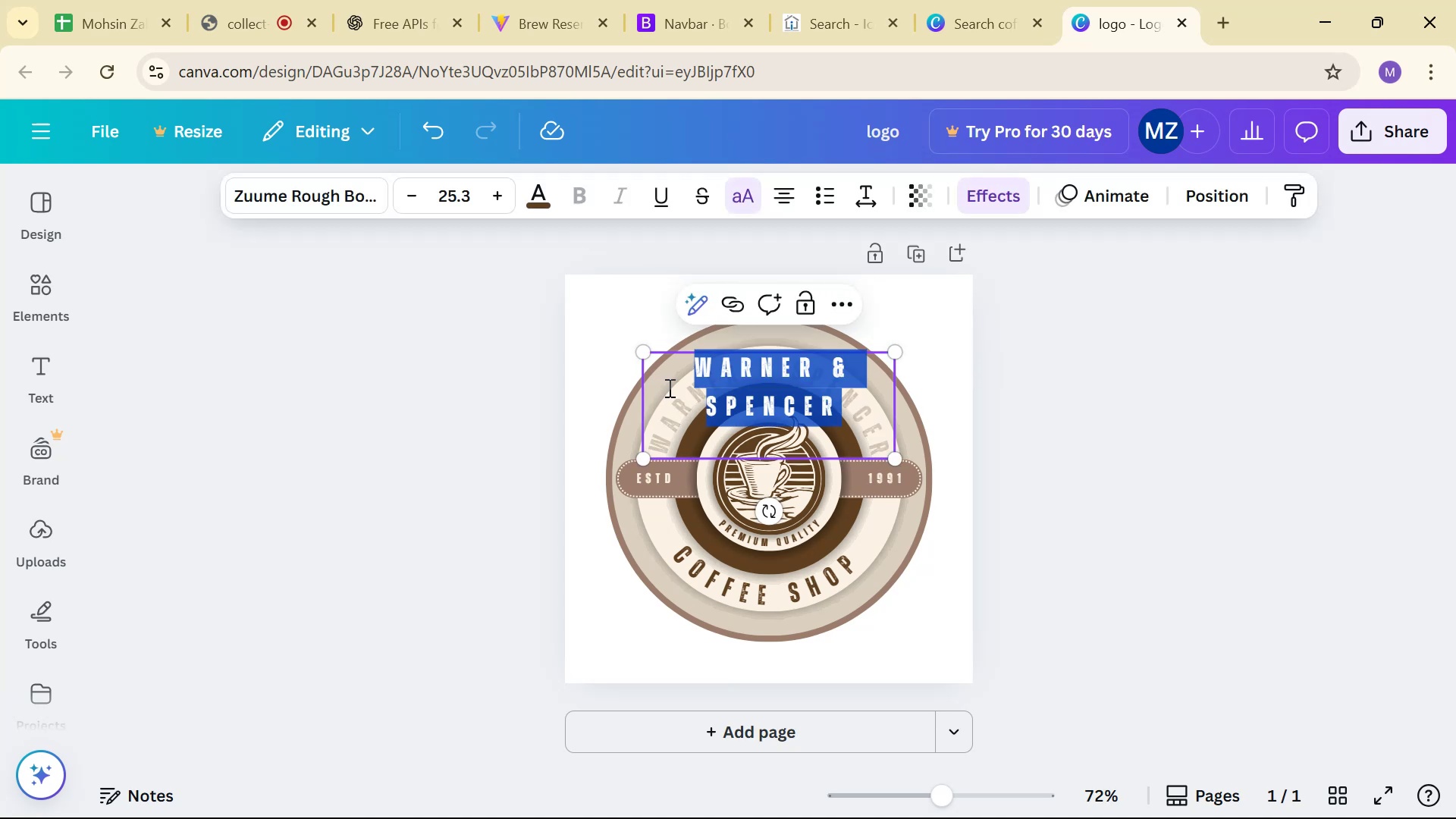 
type(Brew Resw)
key(Backspace)
type(erve )
key(Backspace)
key(Backspace)
key(Backspace)
key(Backspace)
key(Backspace)
key(Backspace)
key(Backspace)
type(eservw)
key(Backspace)
type(e)
 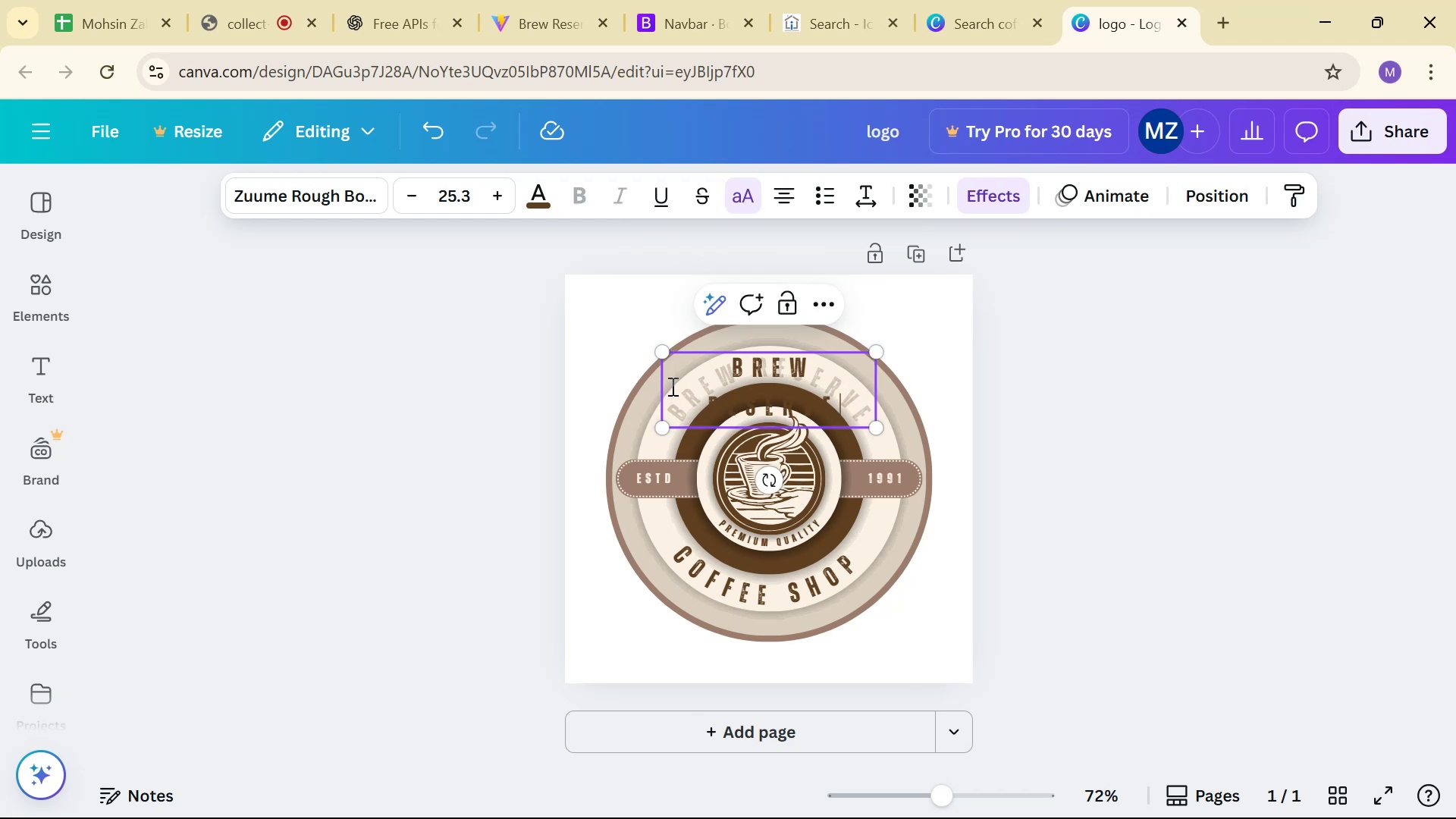 
left_click([1257, 413])
 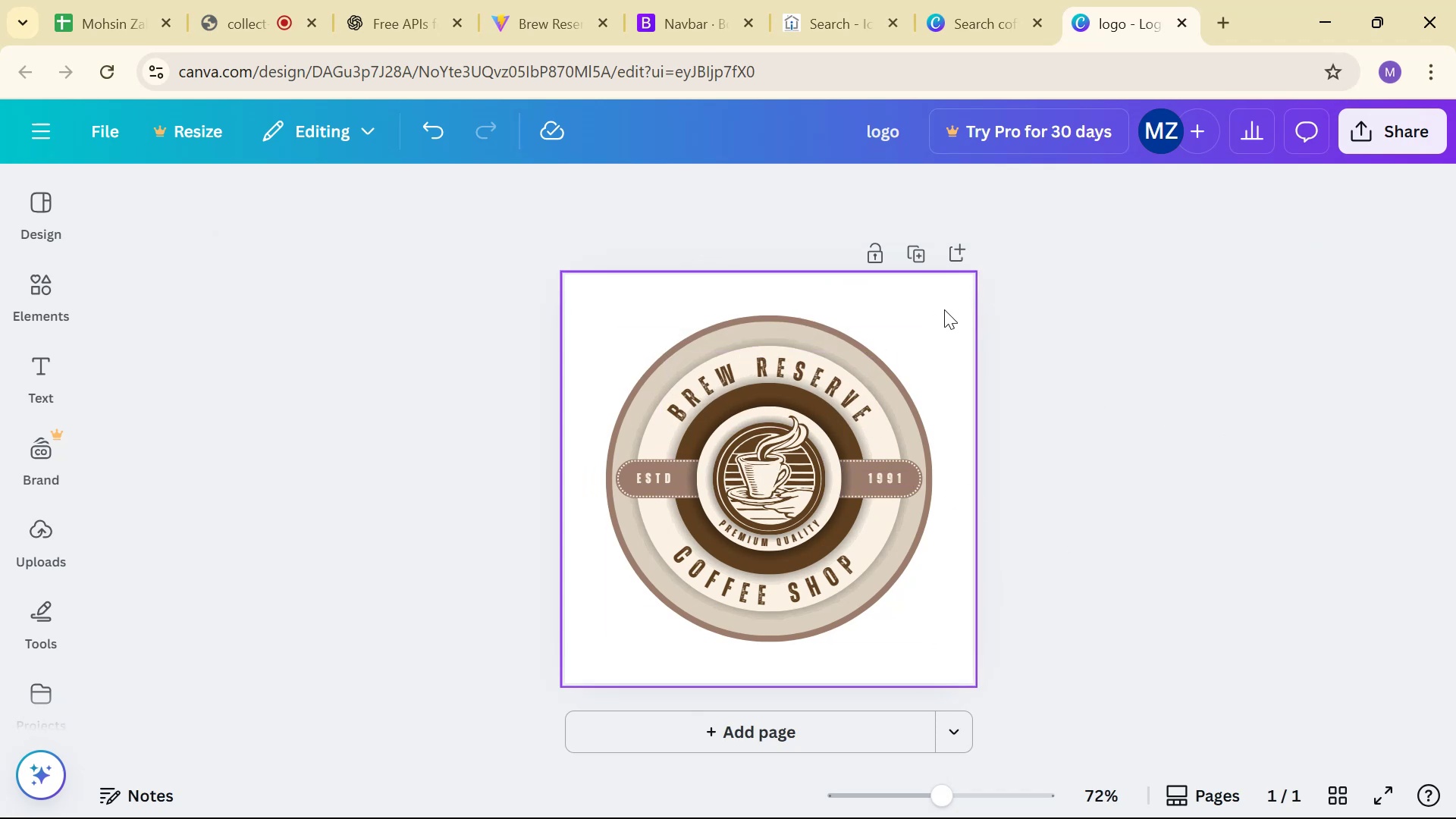 
left_click([1403, 131])
 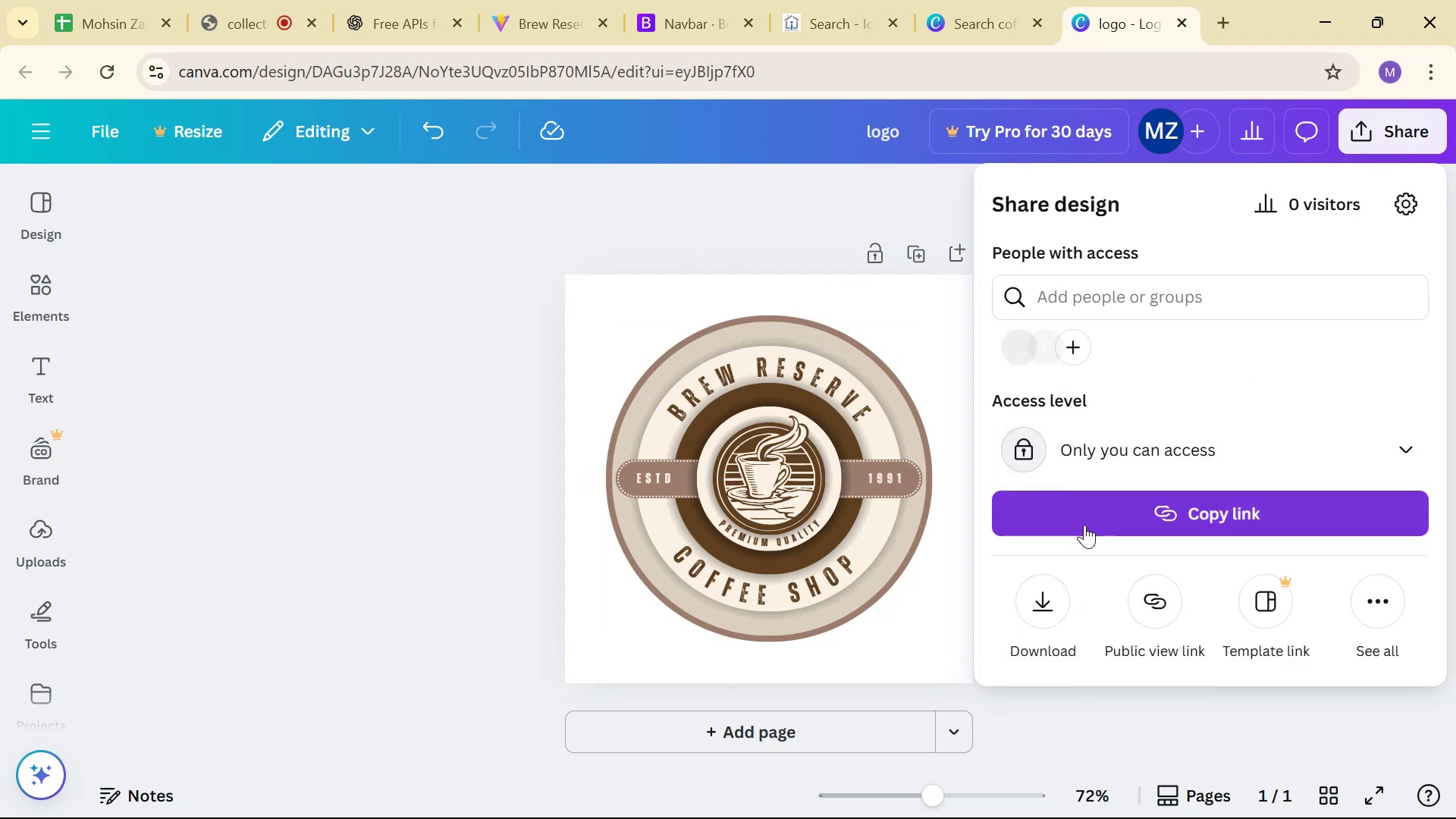 
left_click([1046, 593])
 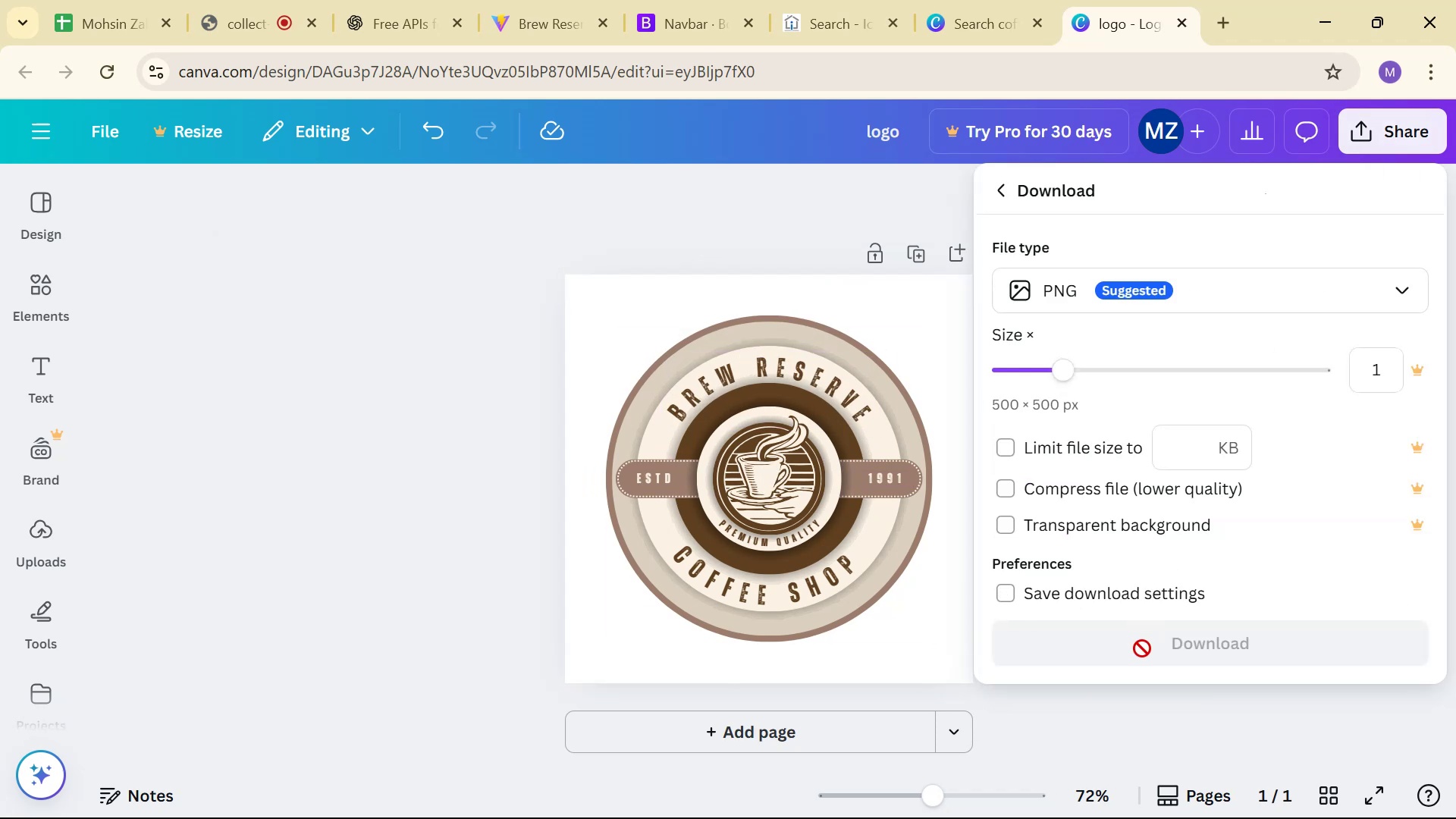 
left_click([1141, 648])
 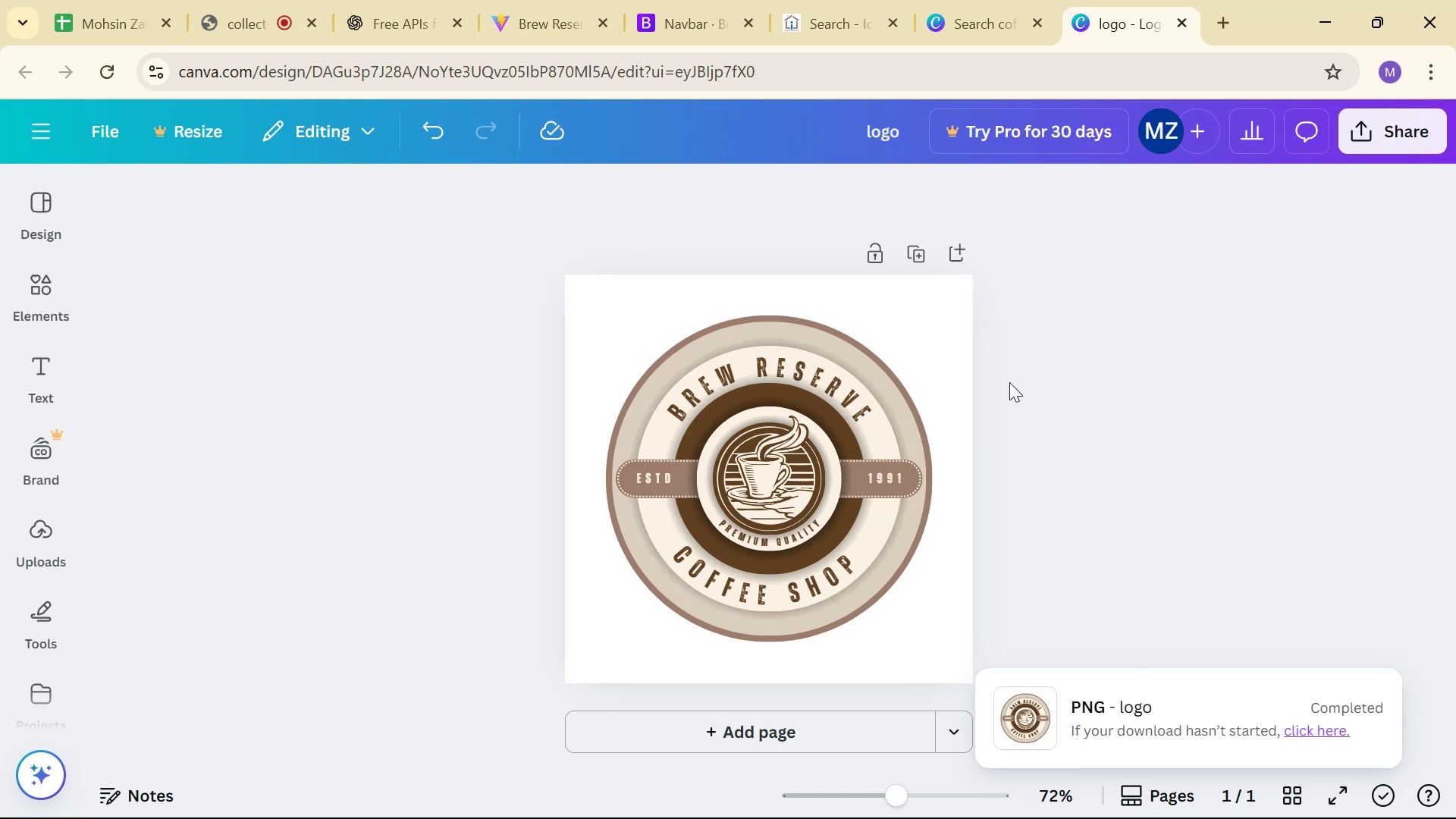 
wait(7.42)
 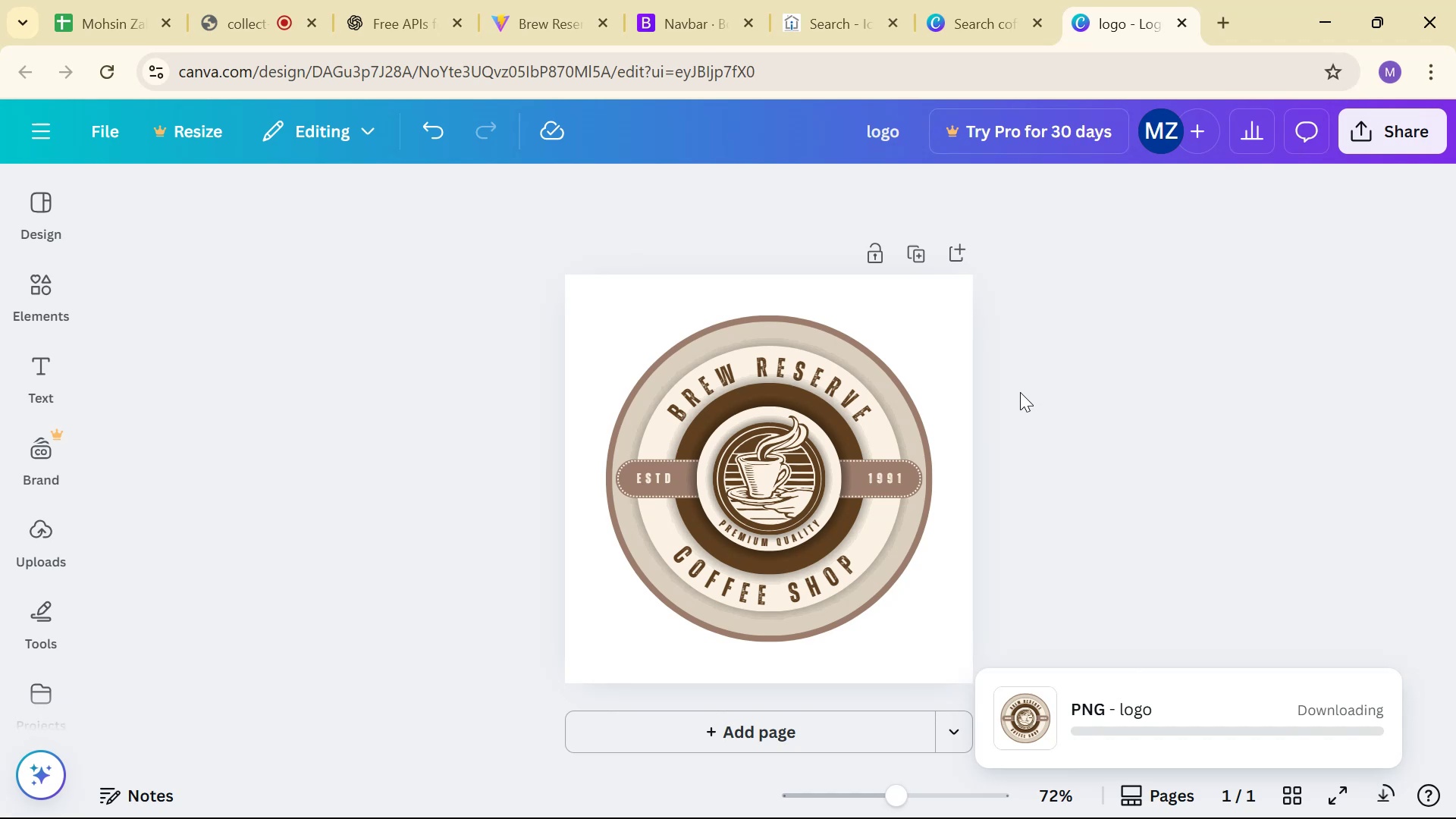 
left_click([1219, 20])
 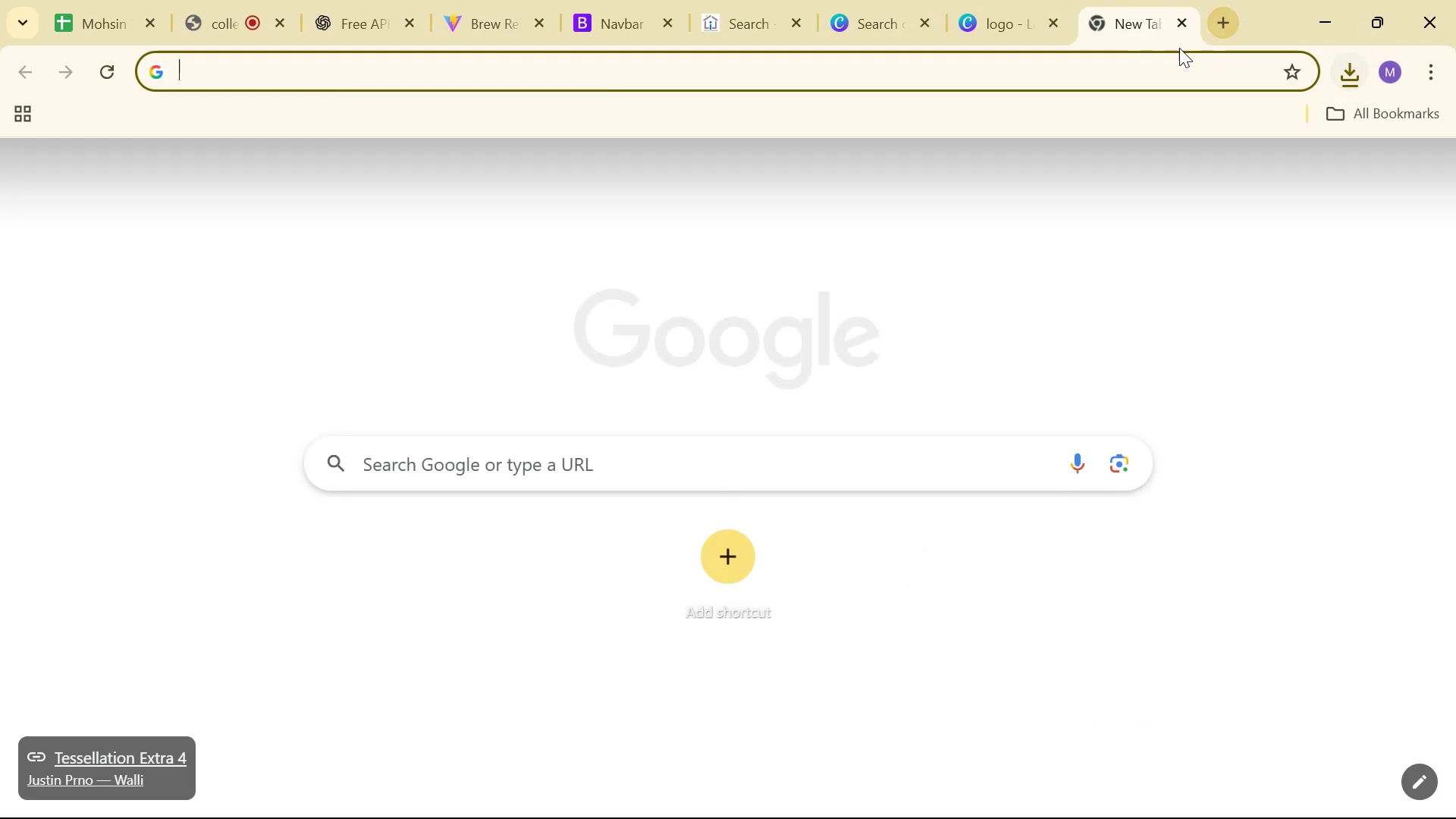 
mouse_move([1056, 44])
 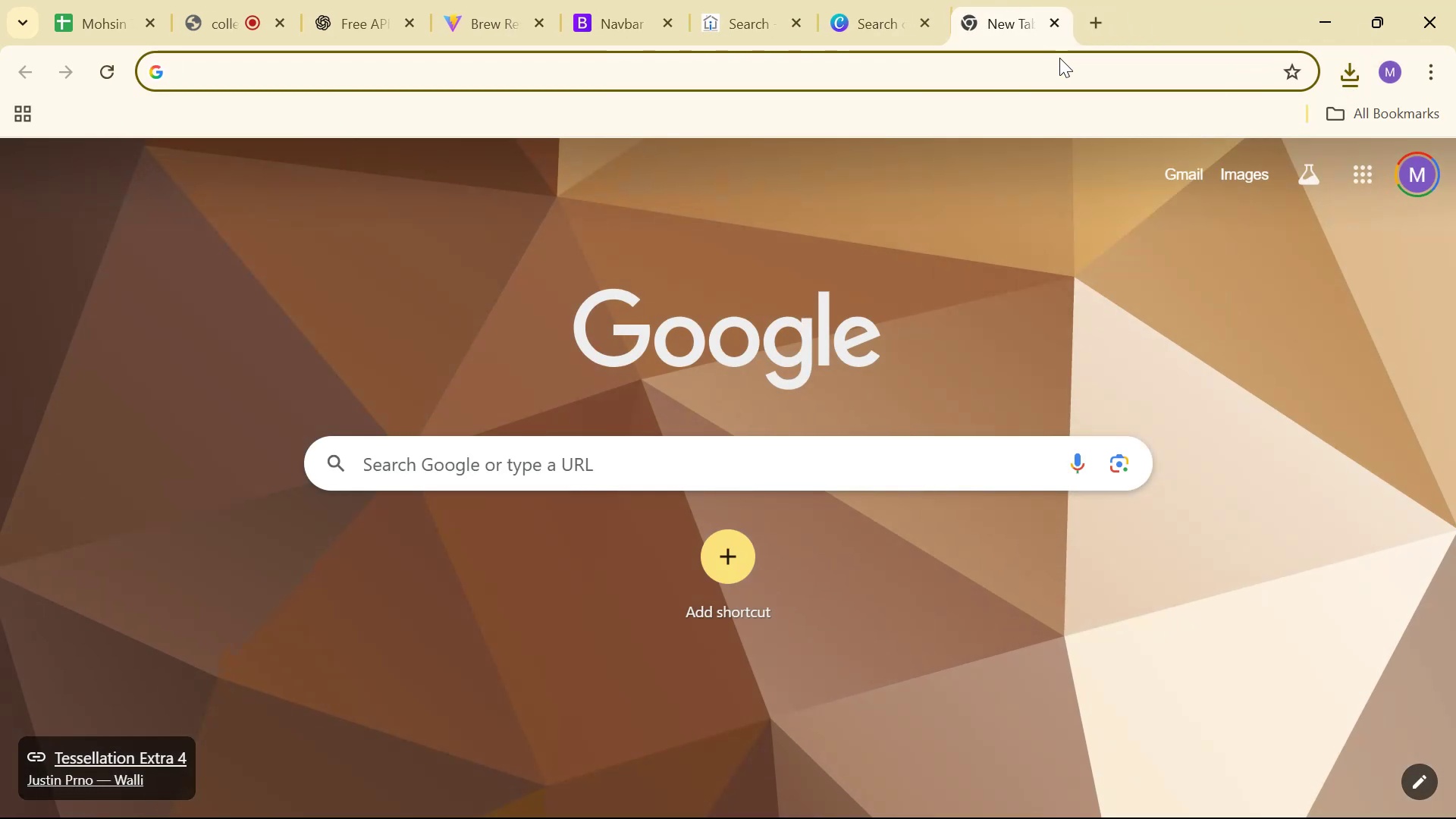 
double_click([1062, 61])
 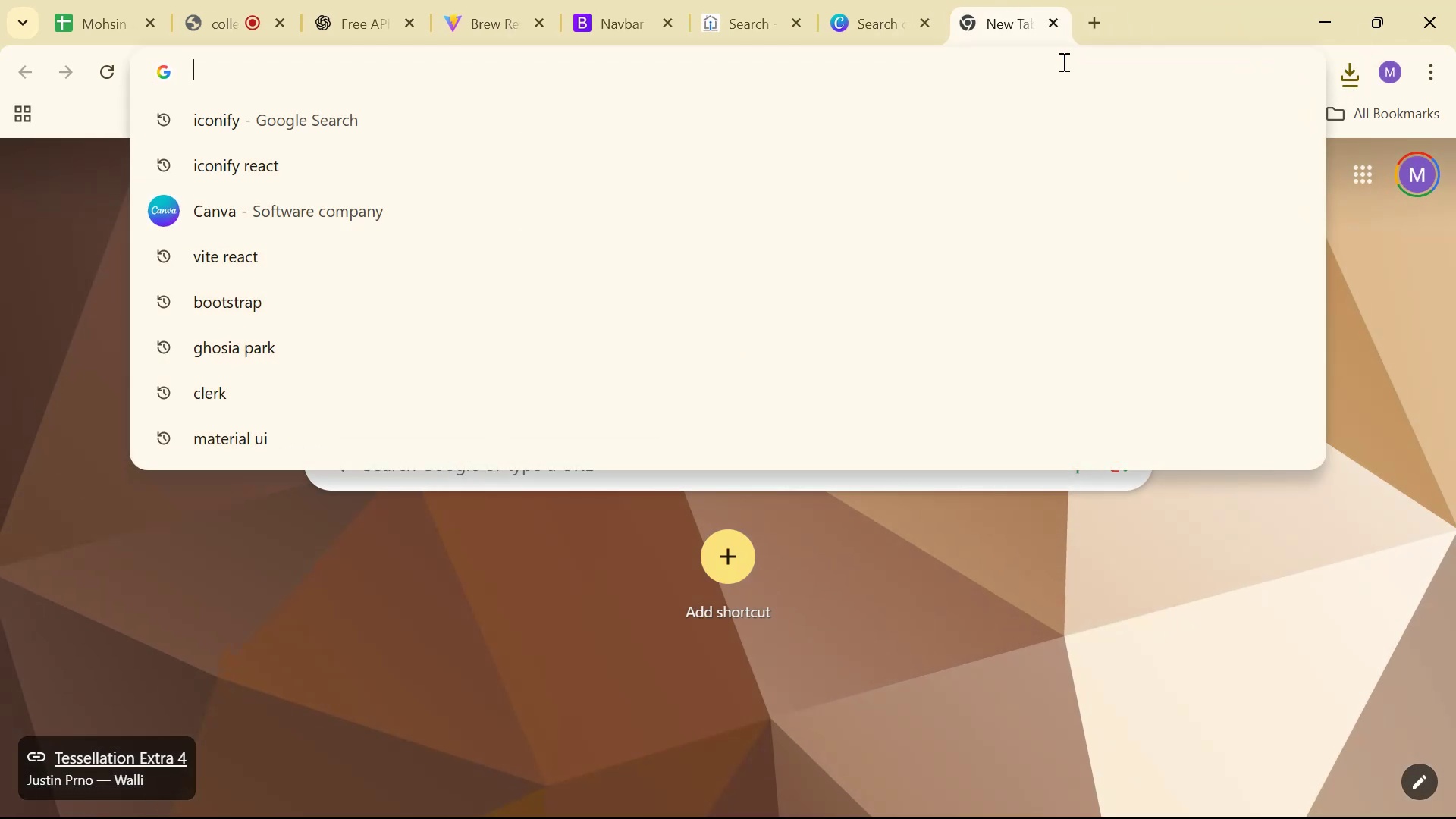 
type(pixe)
 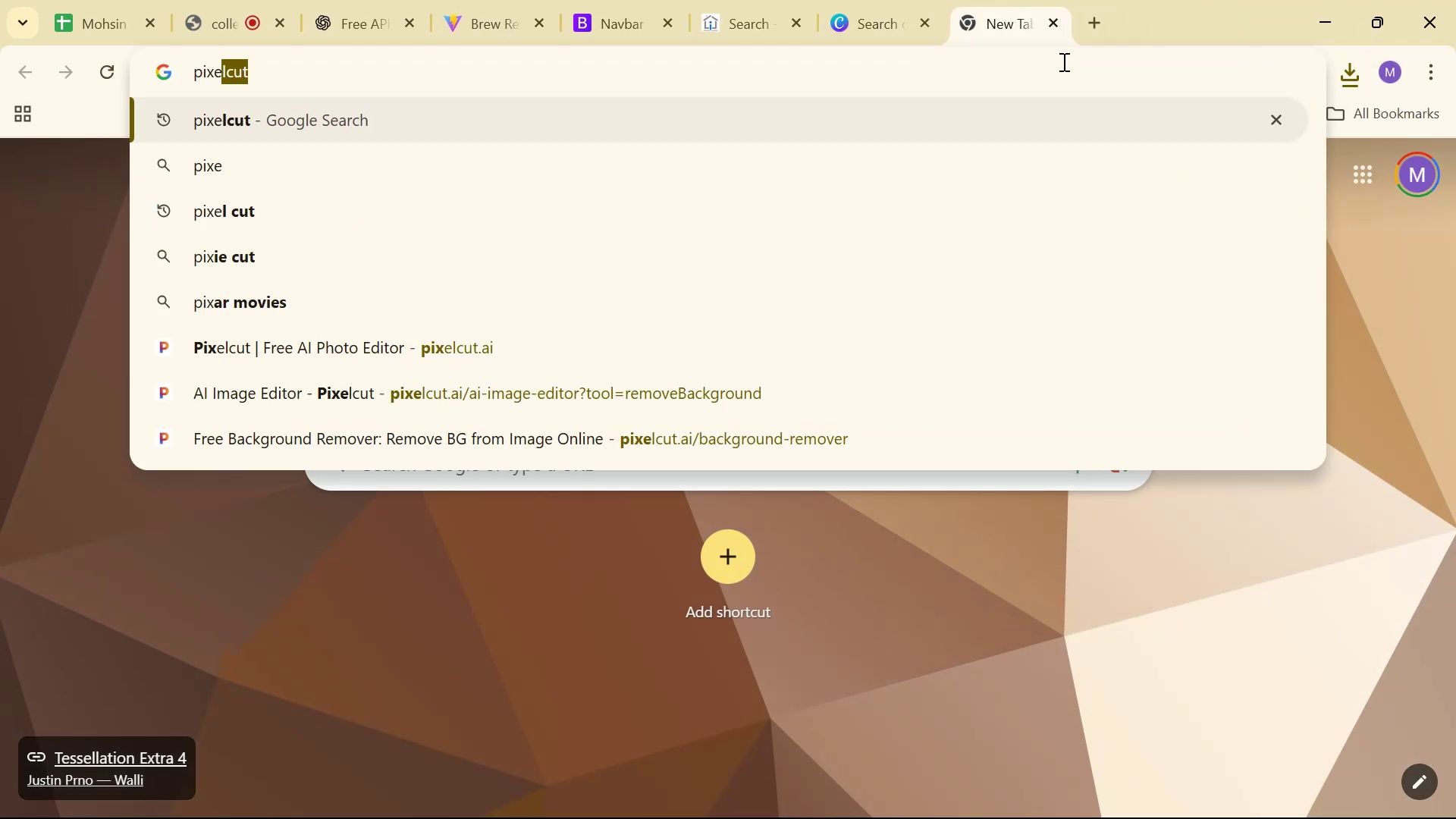 
key(Enter)
 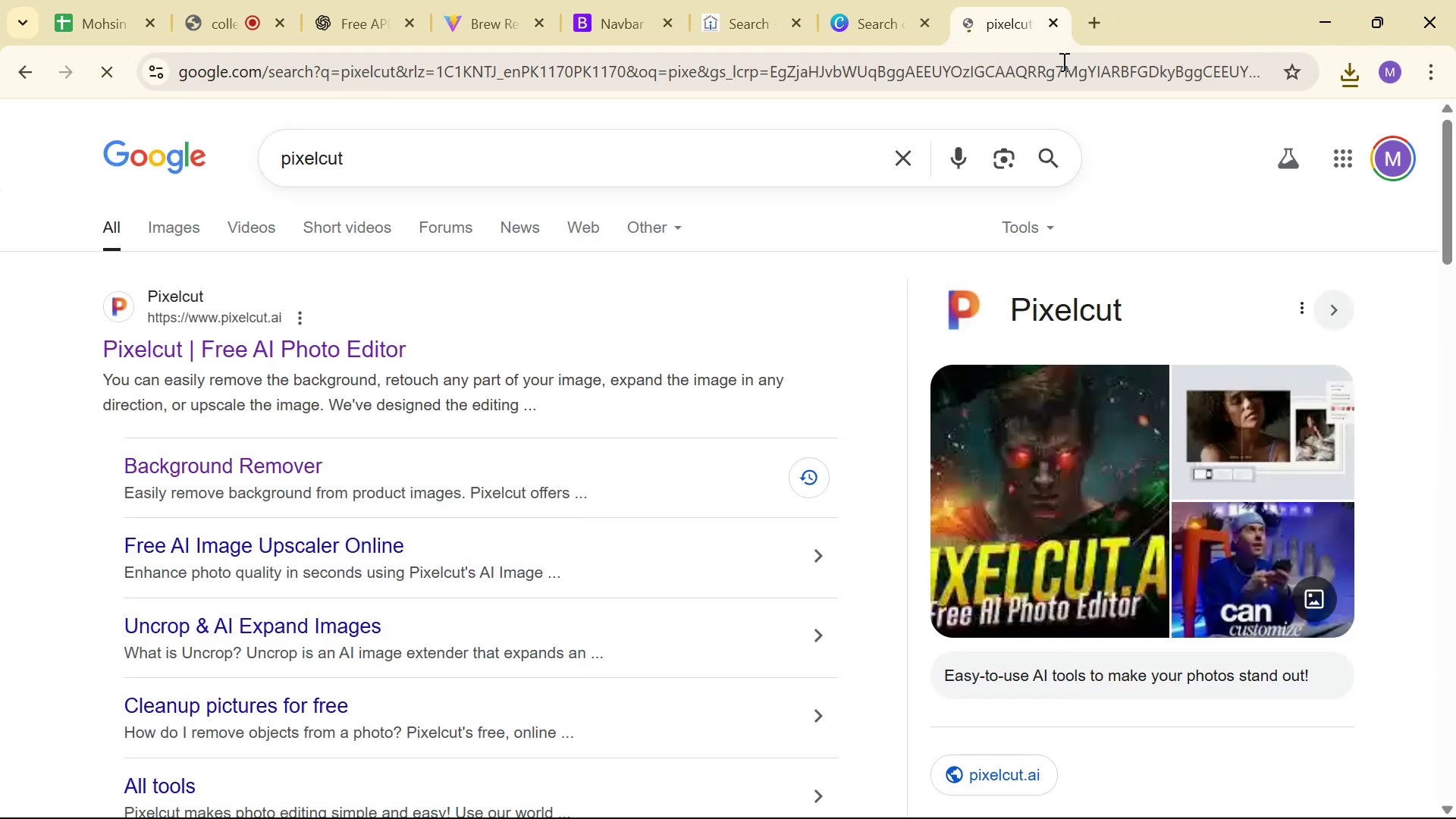 
left_click([381, 352])
 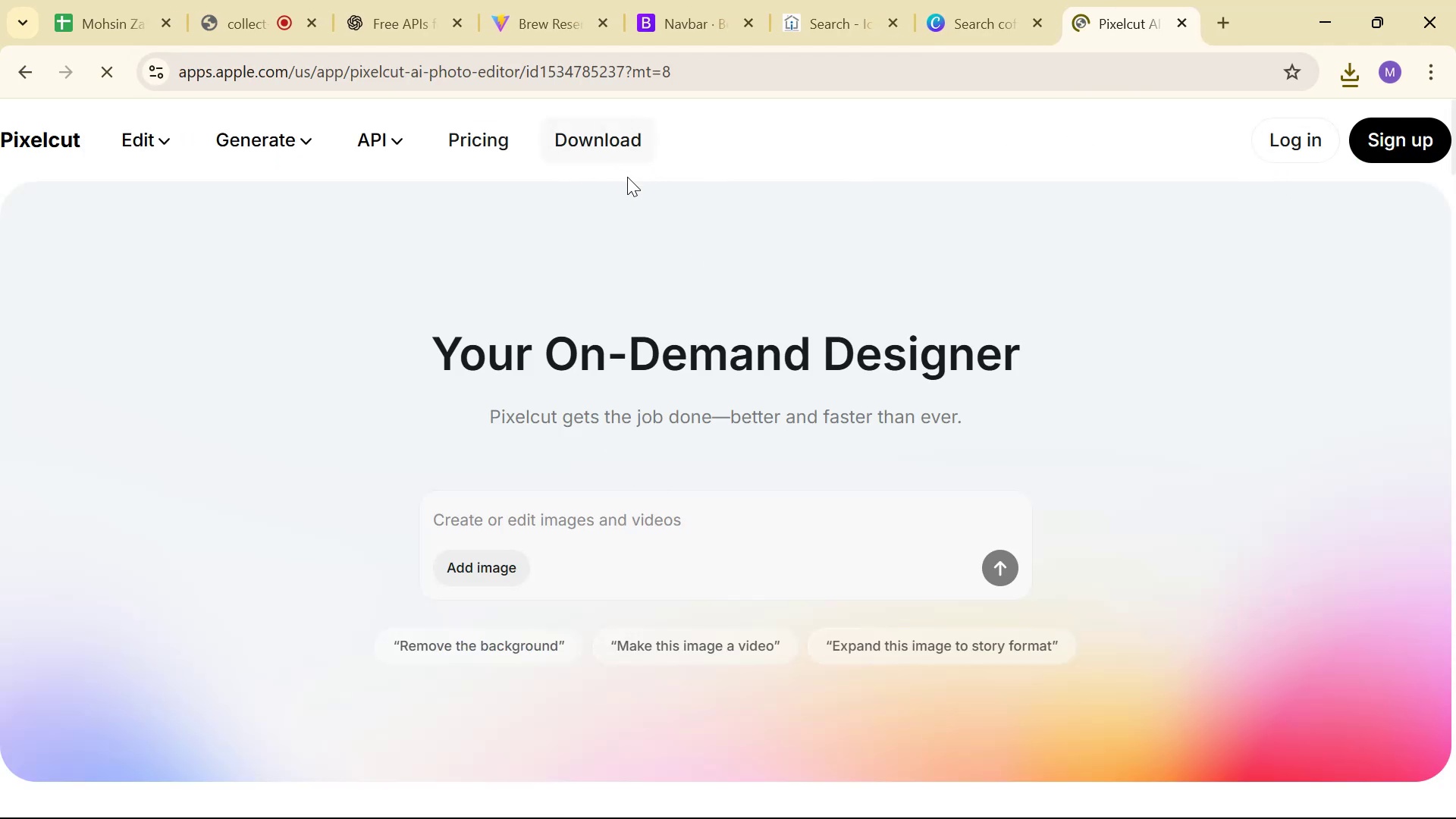 
wait(7.74)
 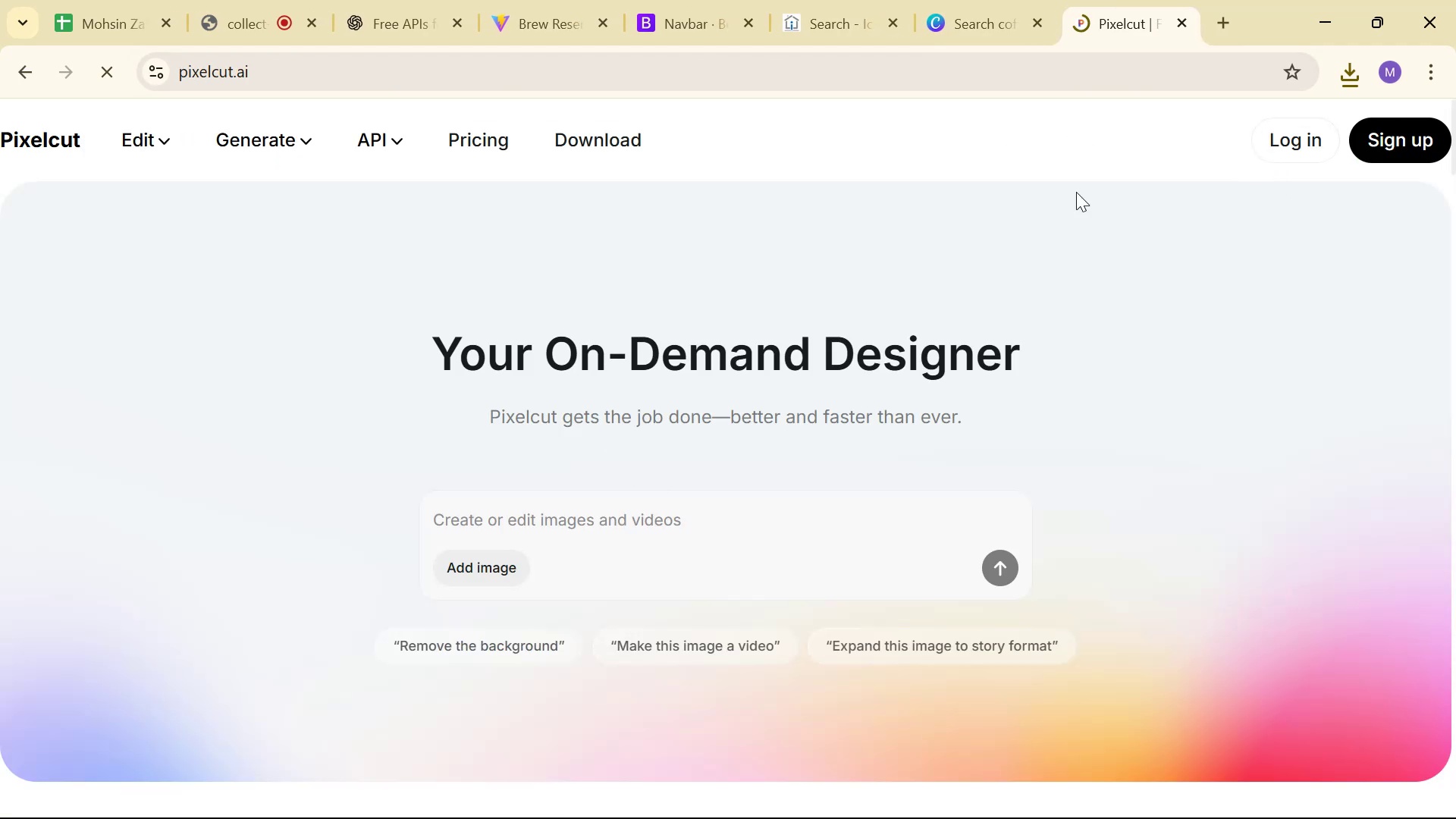 
left_click([1, 67])
 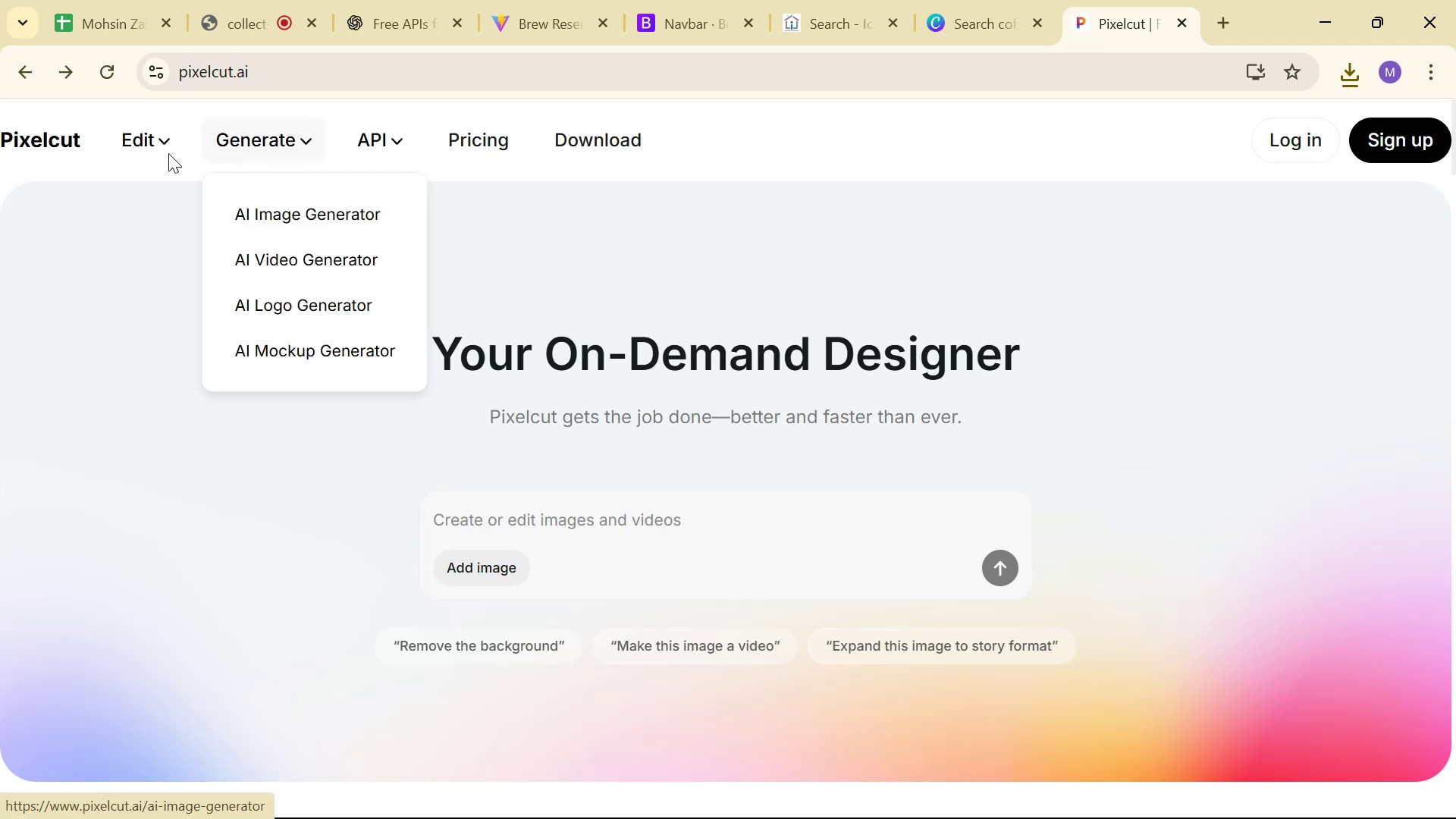 
left_click([211, 214])
 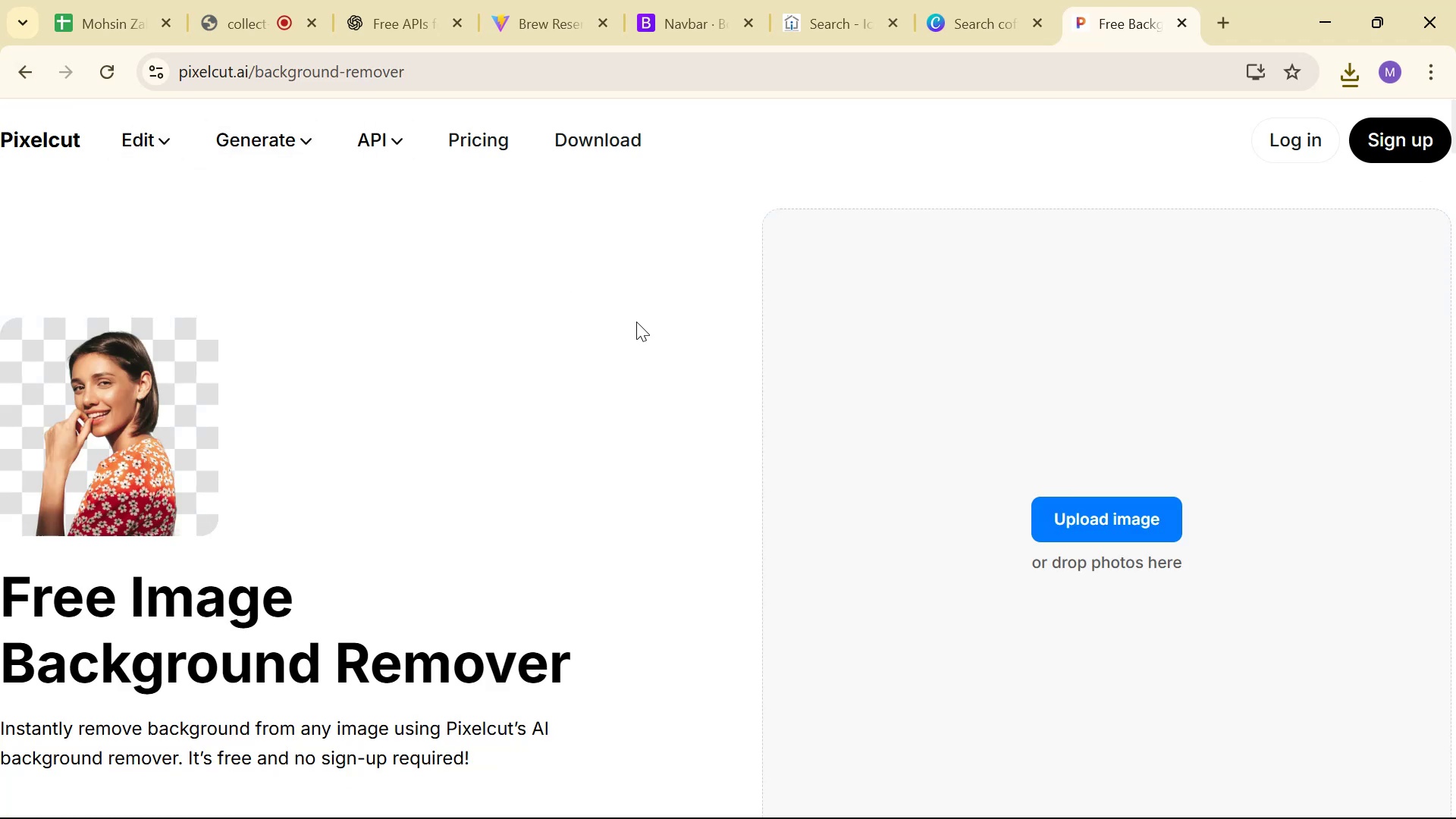 
left_click([1166, 513])
 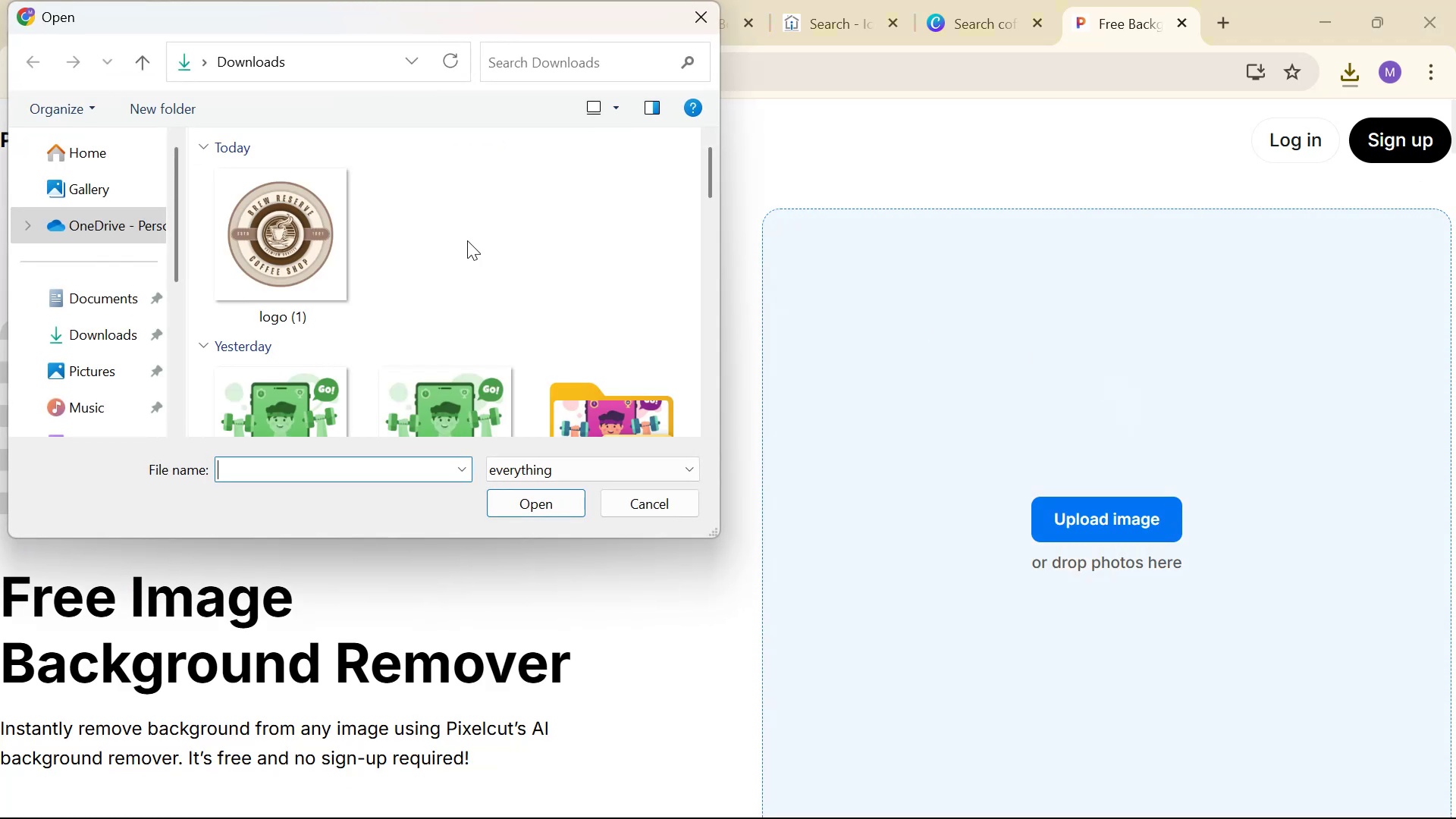 
double_click([296, 234])
 